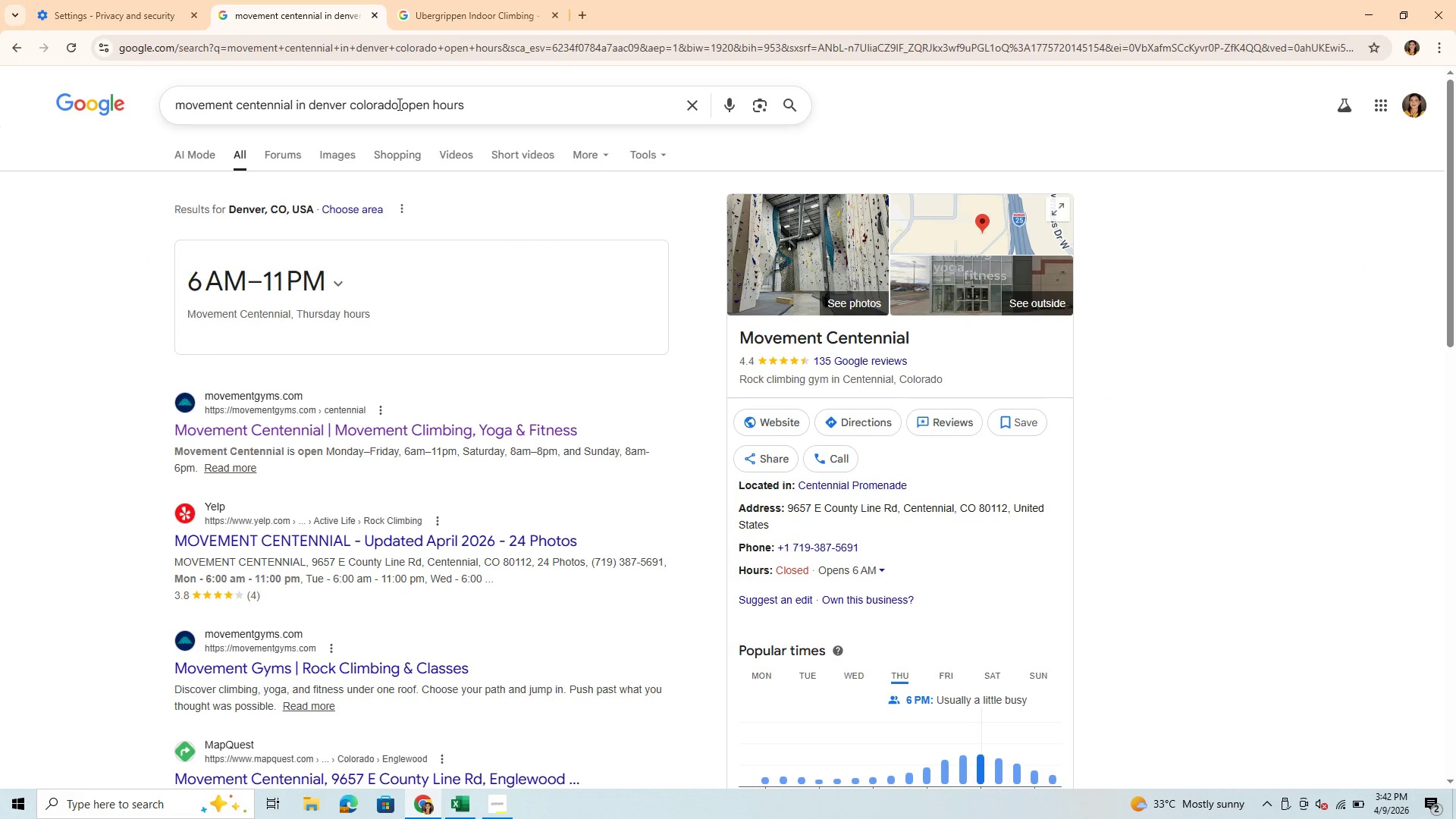 
left_click_drag(start_coordinate=[403, 106], to_coordinate=[467, 102])
 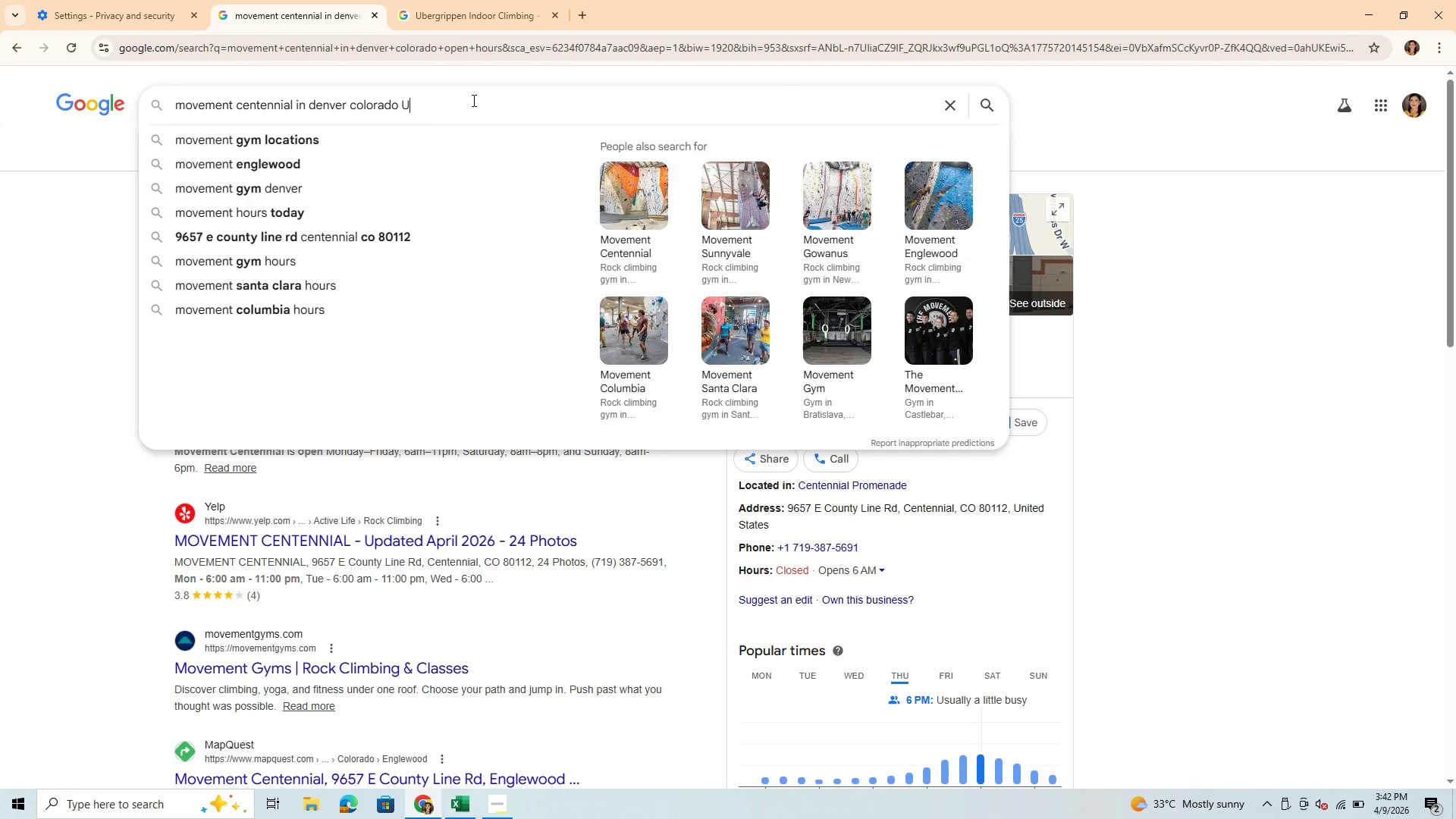 
type(UNIQUE AM)
 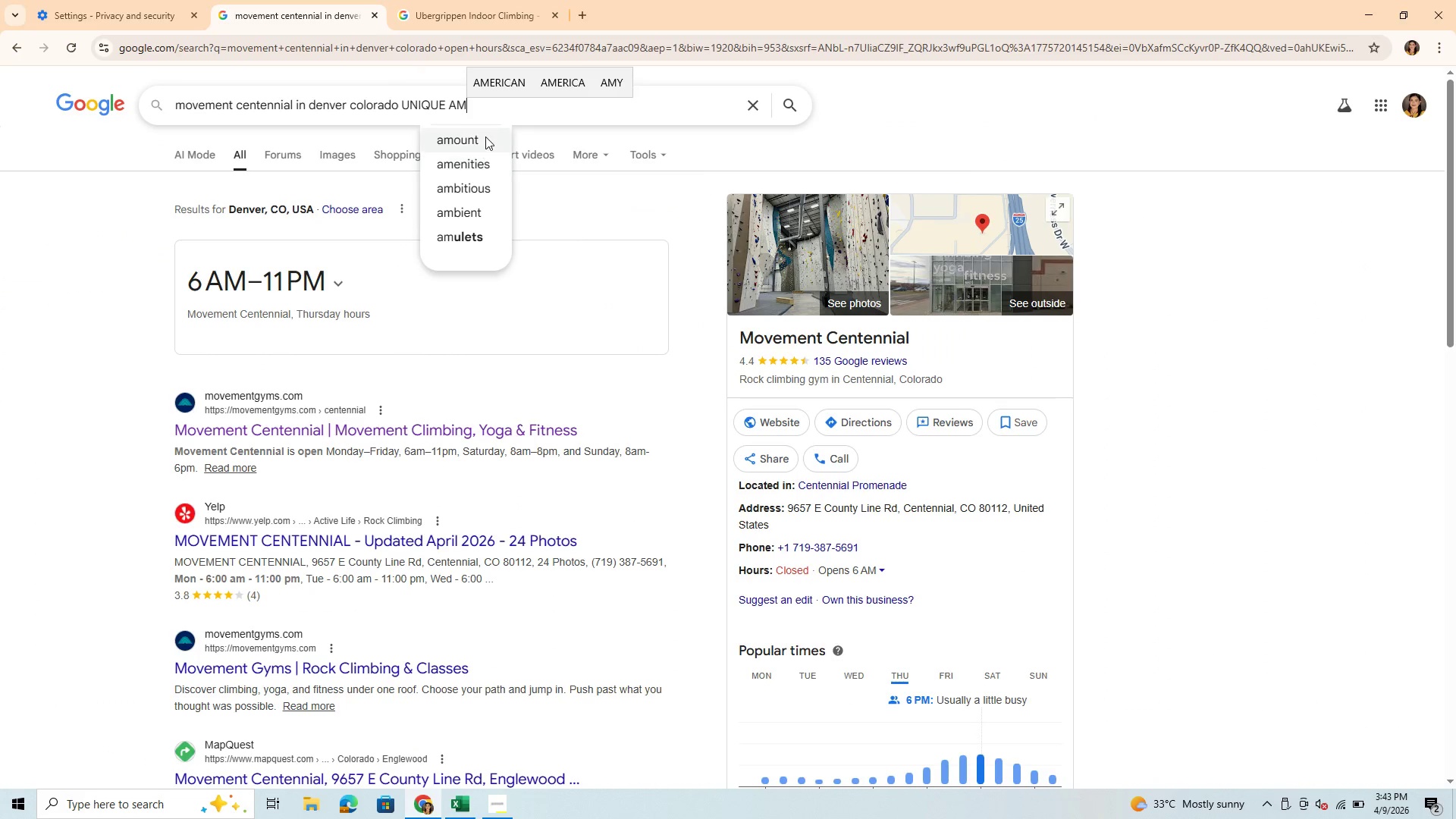 
left_click([473, 163])
 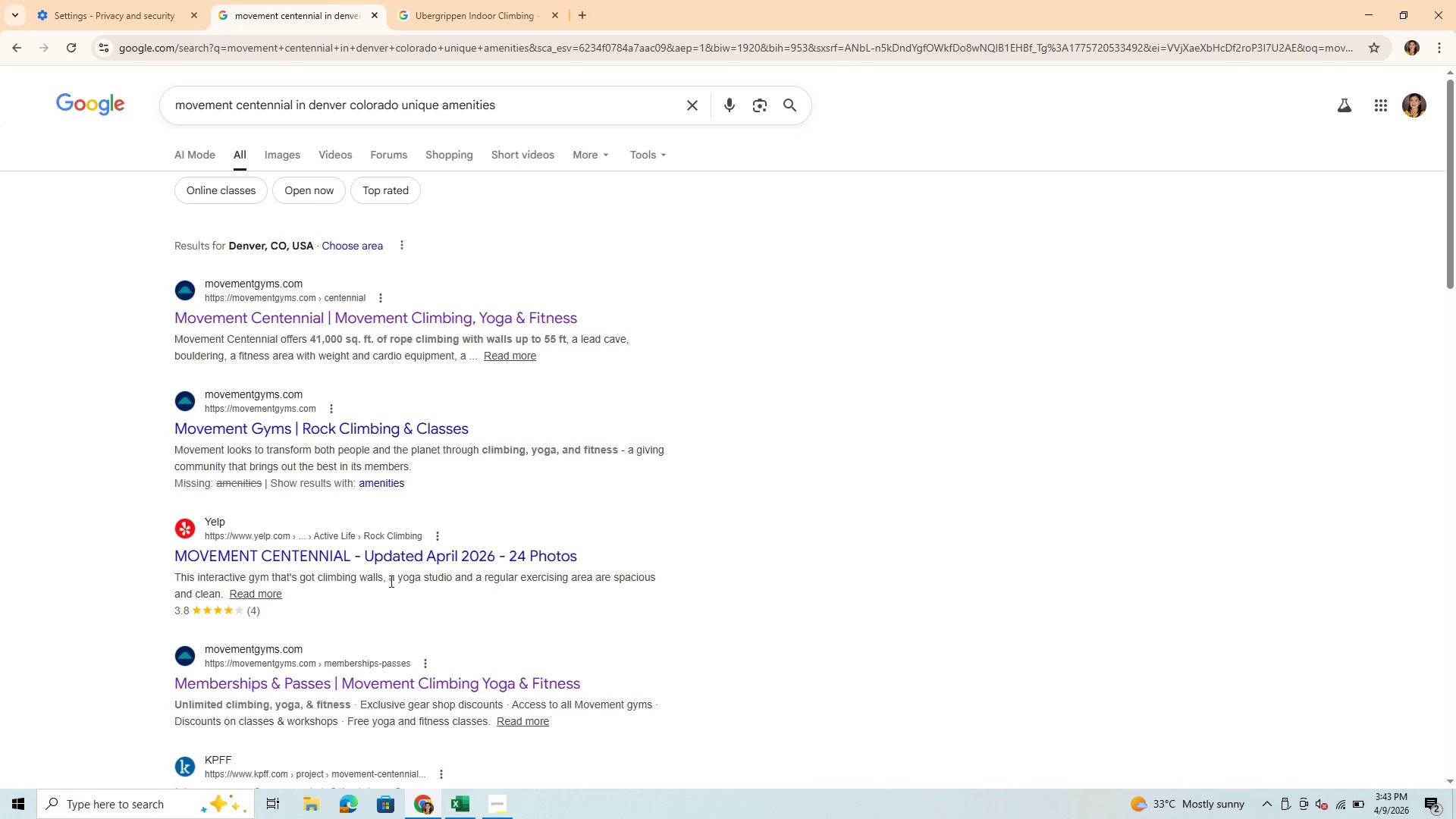 
wait(23.31)
 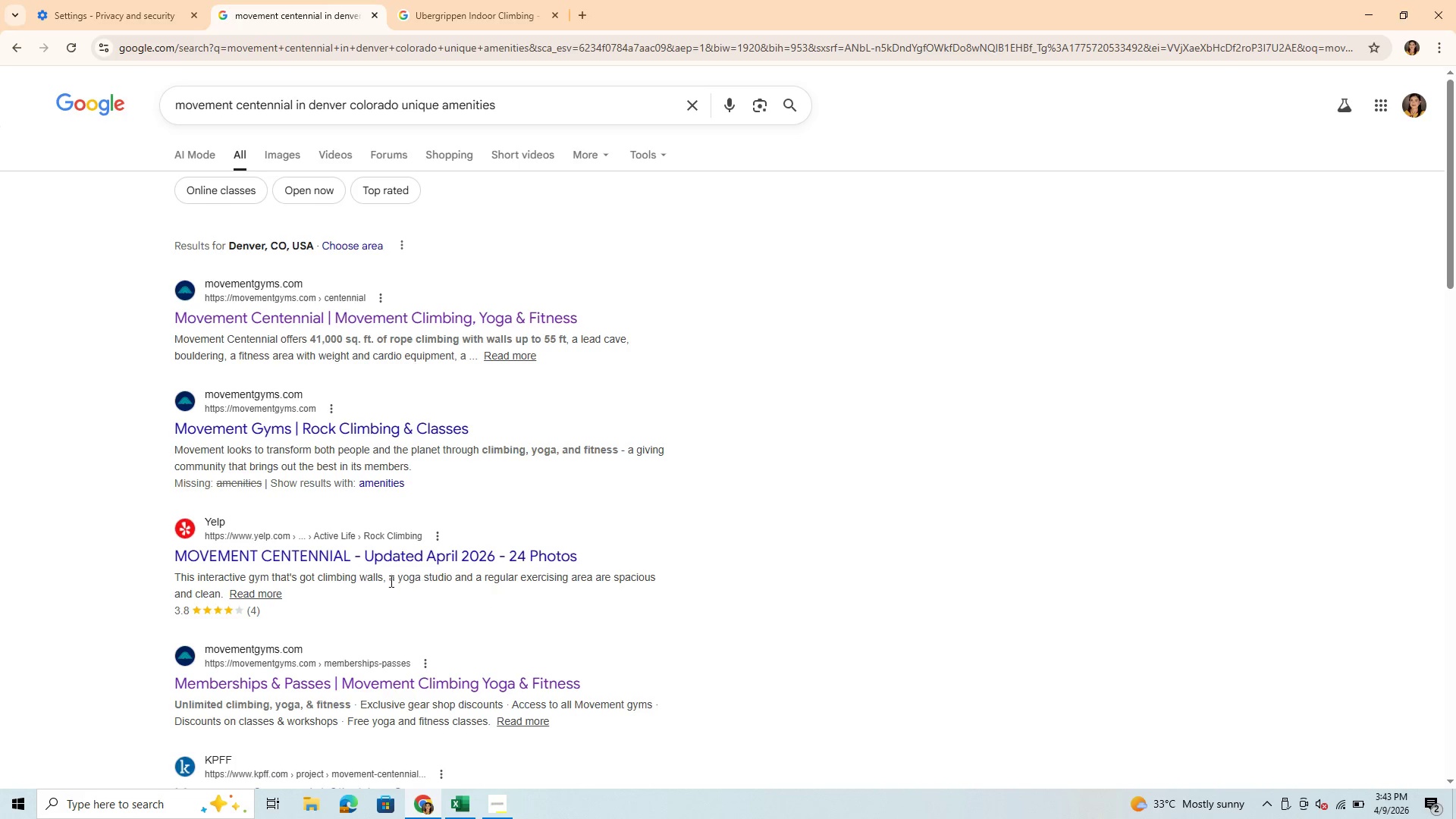 
scroll: coordinate [350, 661], scroll_direction: down, amount: 8.0
 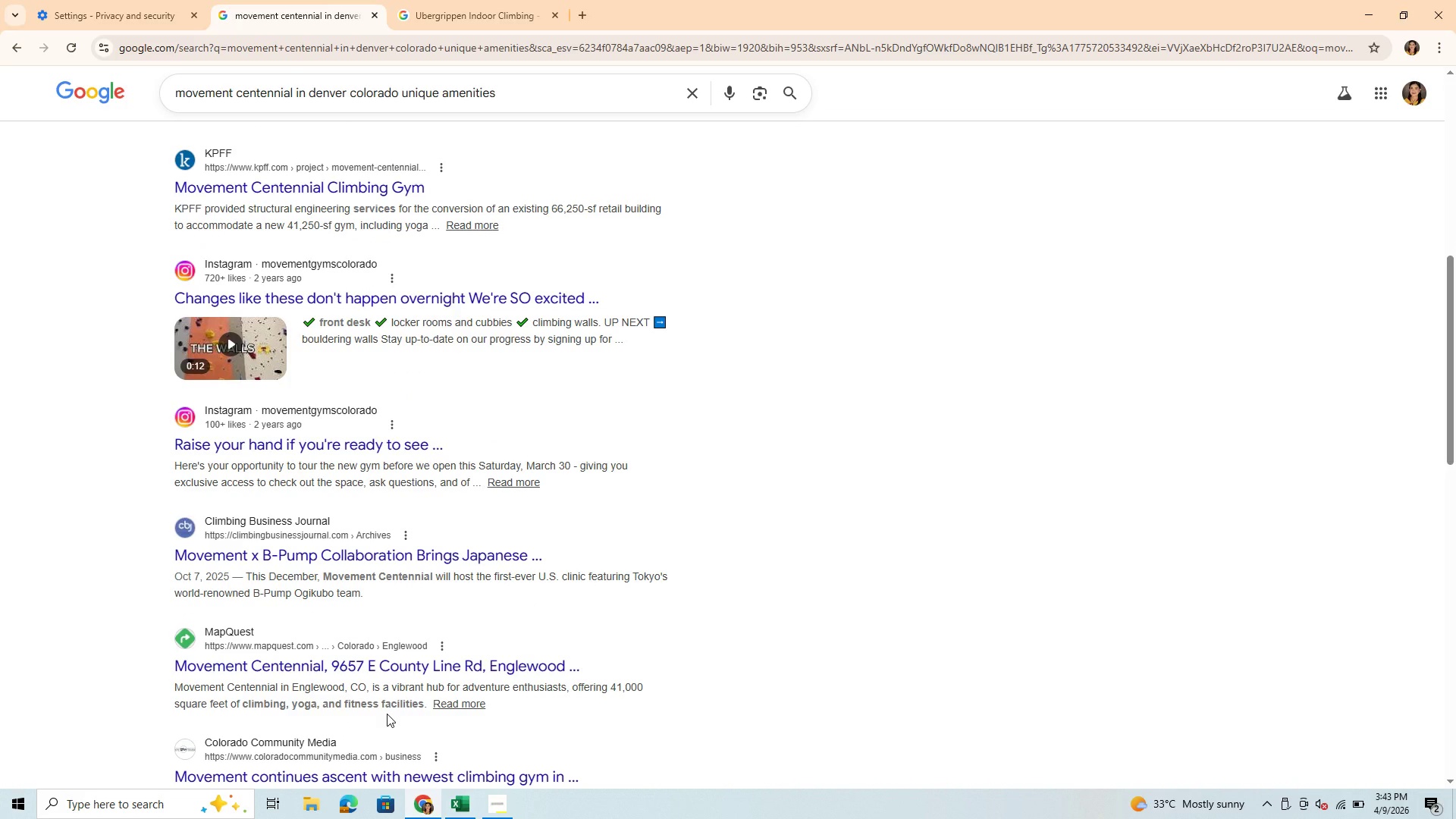 
wait(8.01)
 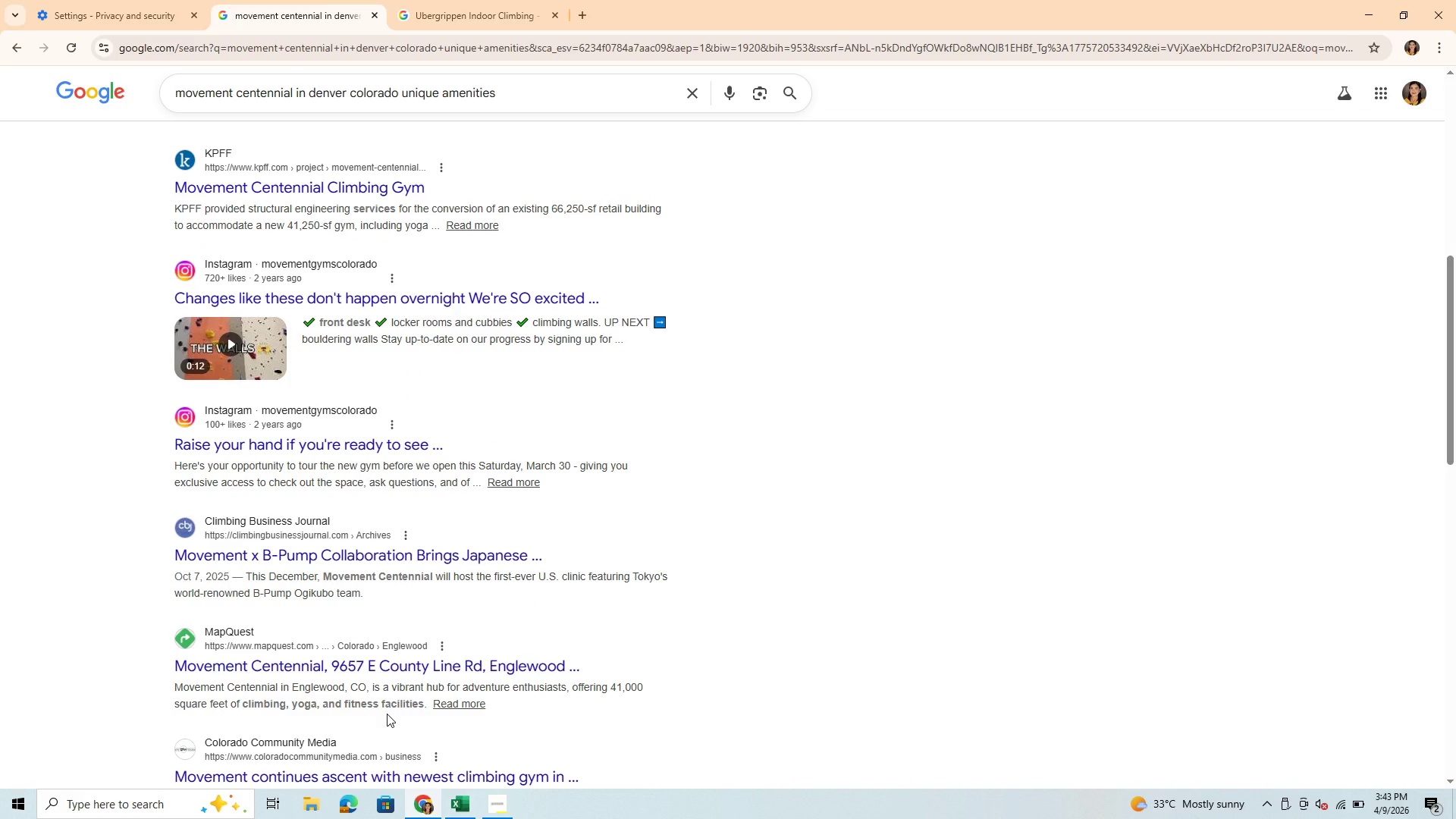 
scroll: coordinate [467, 704], scroll_direction: up, amount: 13.0
 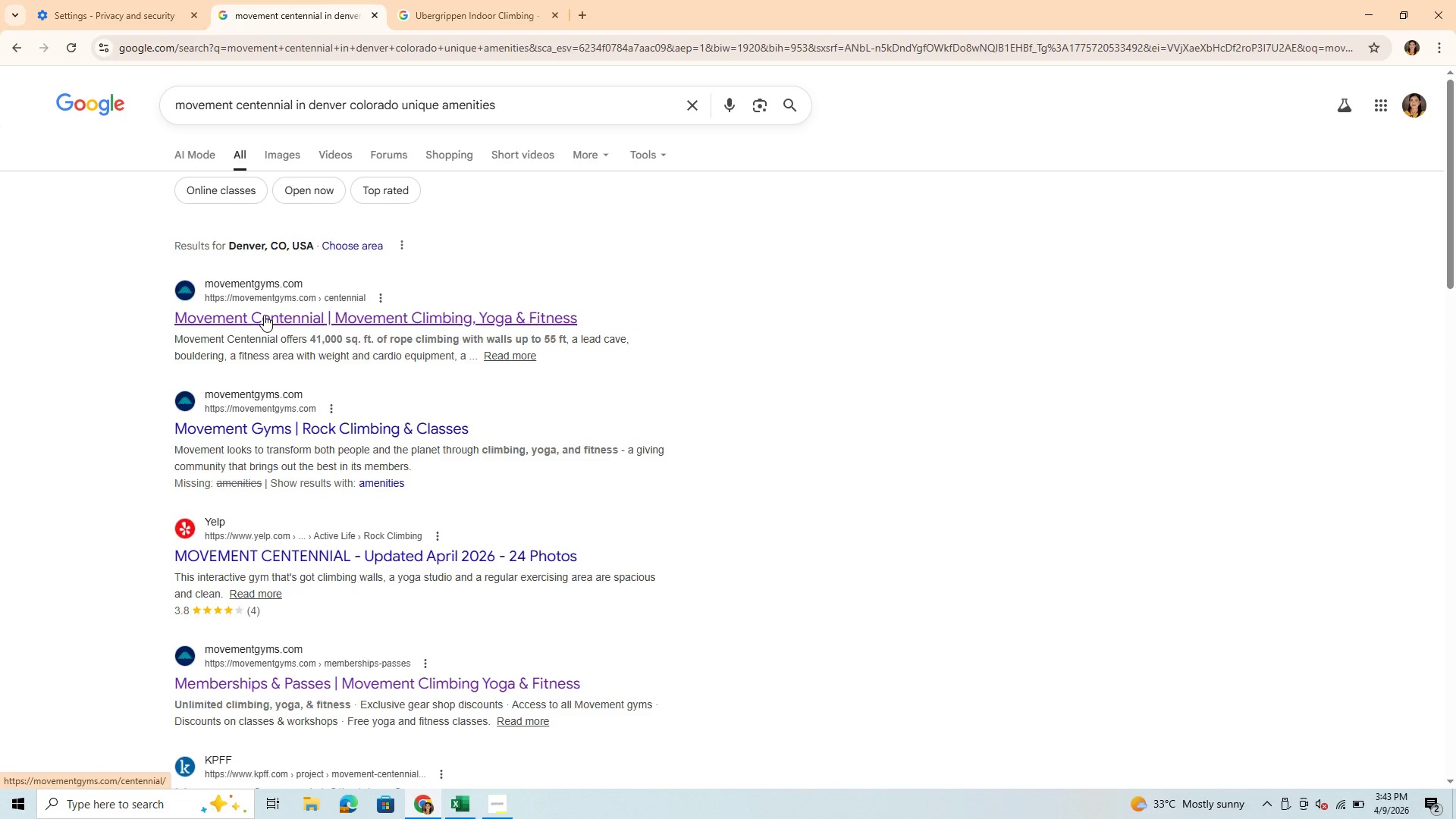 
left_click([264, 315])
 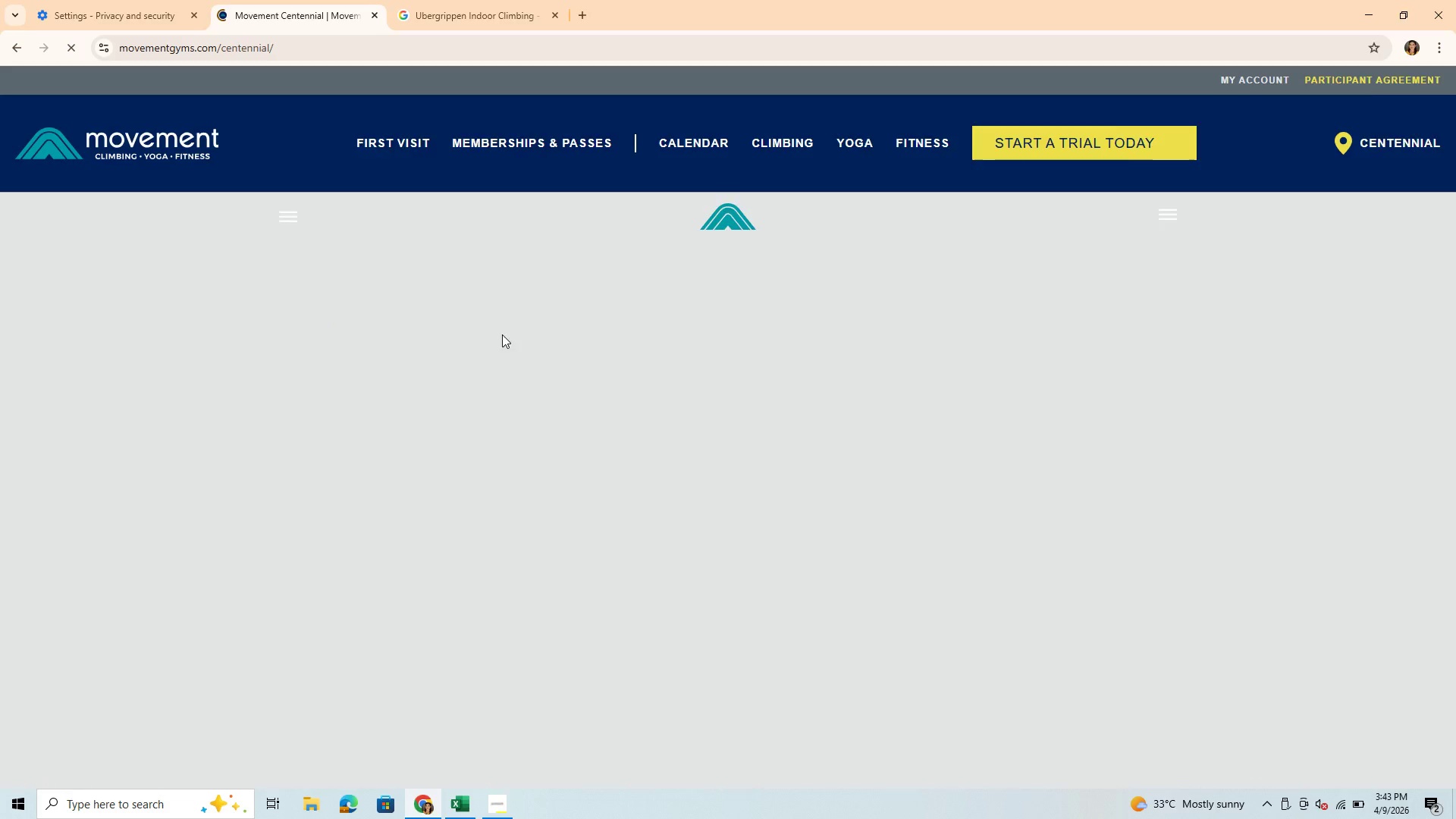 
scroll: coordinate [579, 593], scroll_direction: down, amount: 2.0
 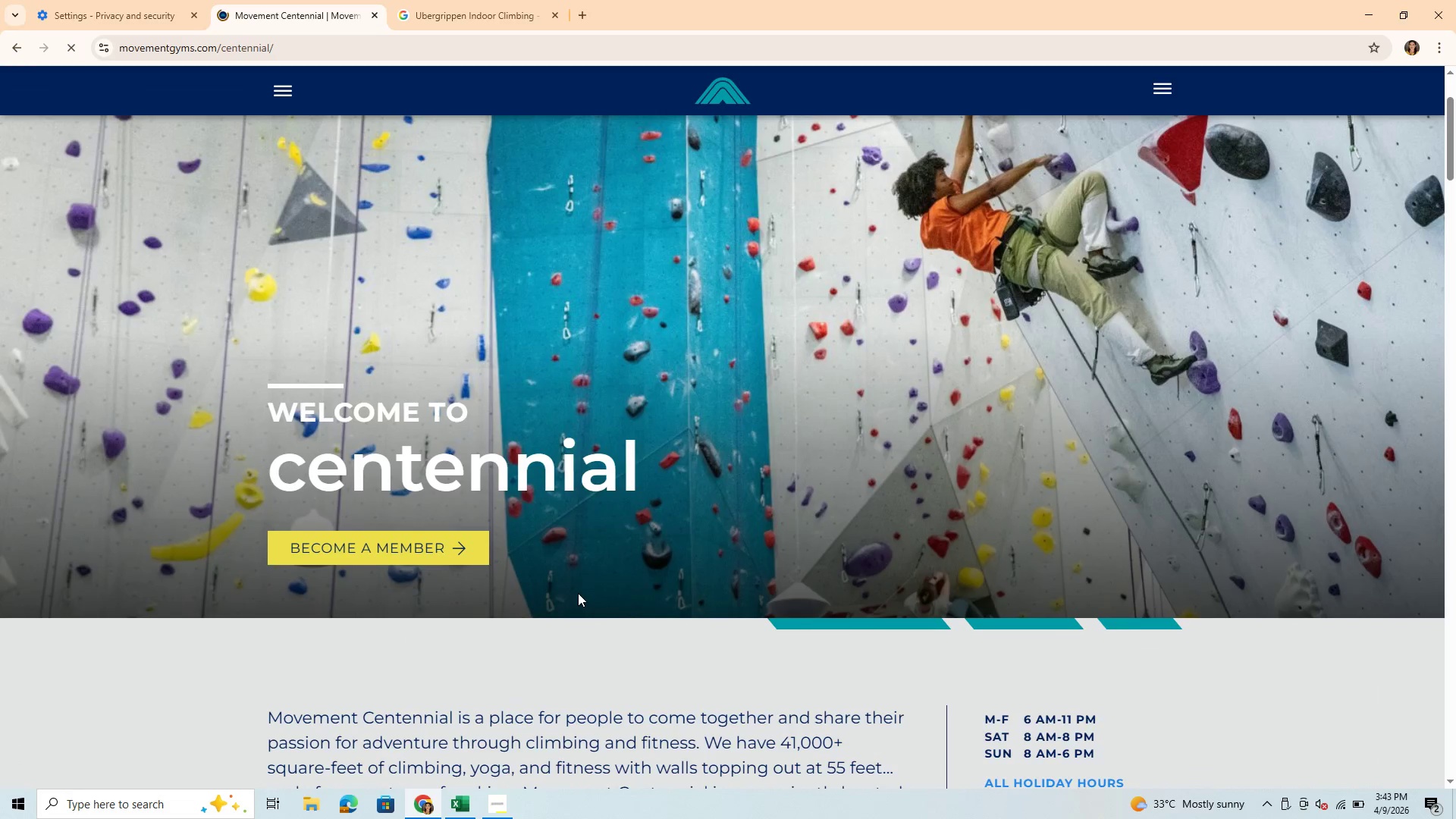 
scroll: coordinate [578, 593], scroll_direction: up, amount: 2.0
 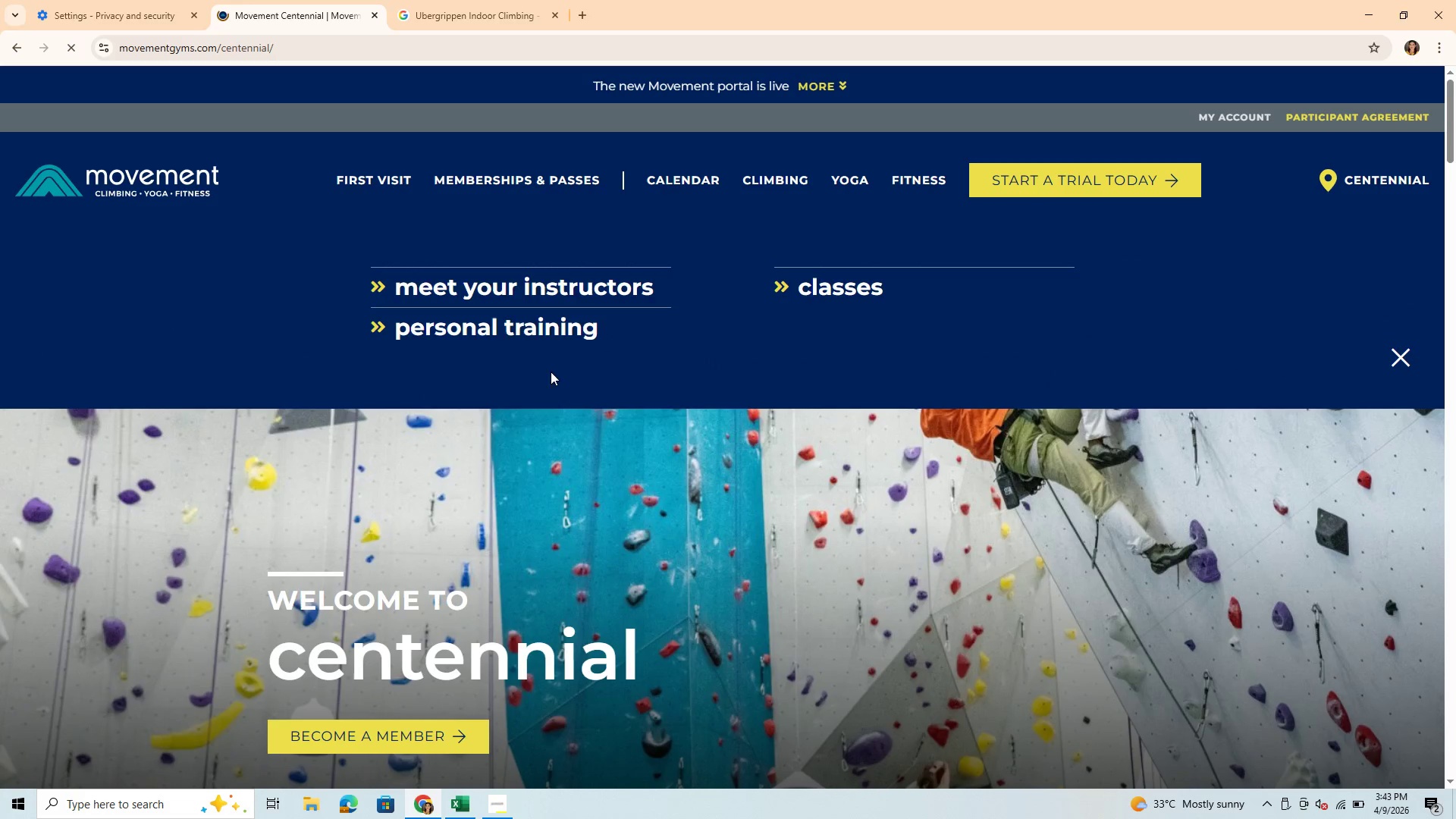 
scroll: coordinate [751, 617], scroll_direction: down, amount: 22.0
 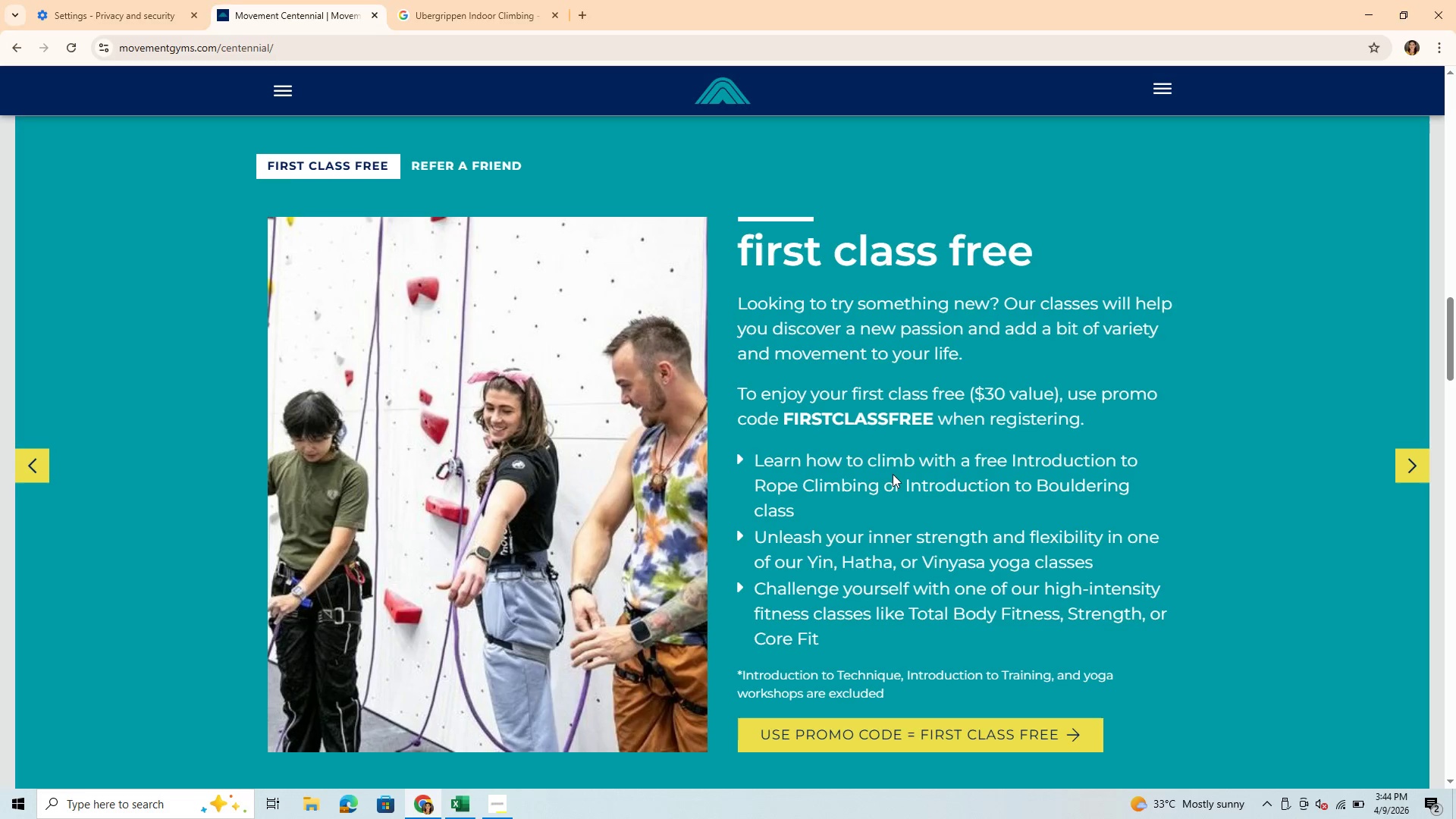 
wait(5.23)
 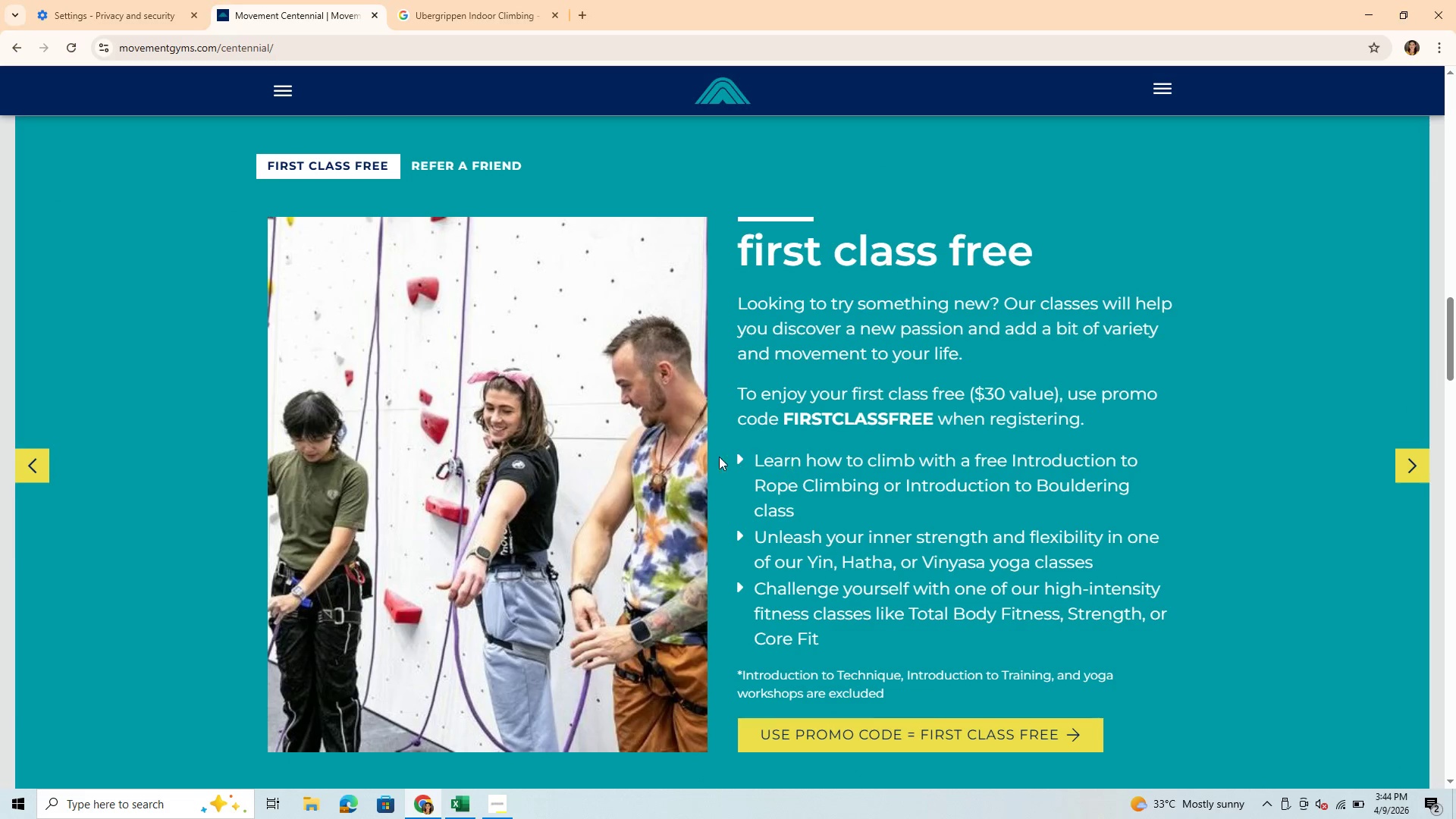 
scroll: coordinate [927, 482], scroll_direction: down, amount: 7.0
 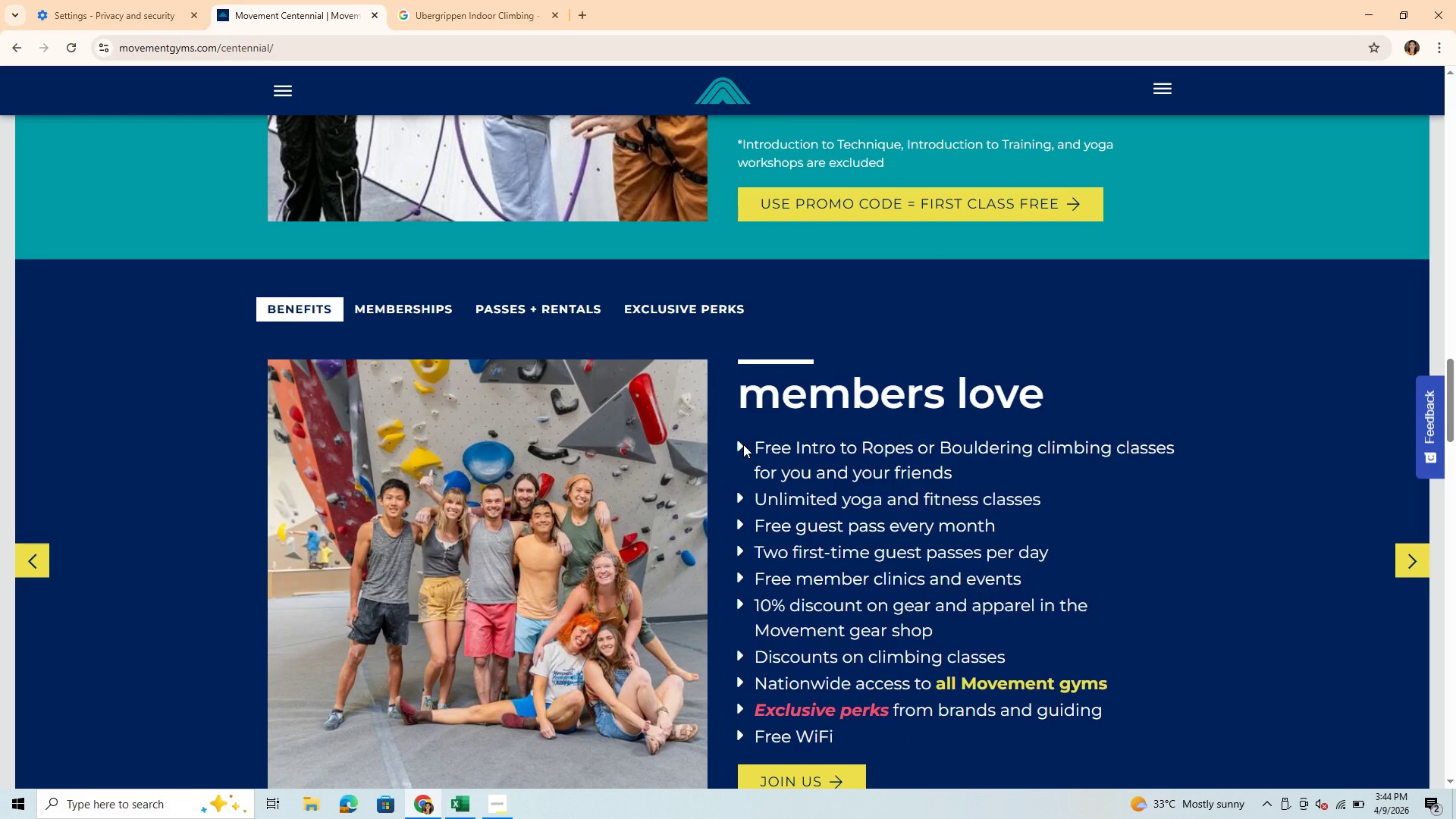 
wait(10.5)
 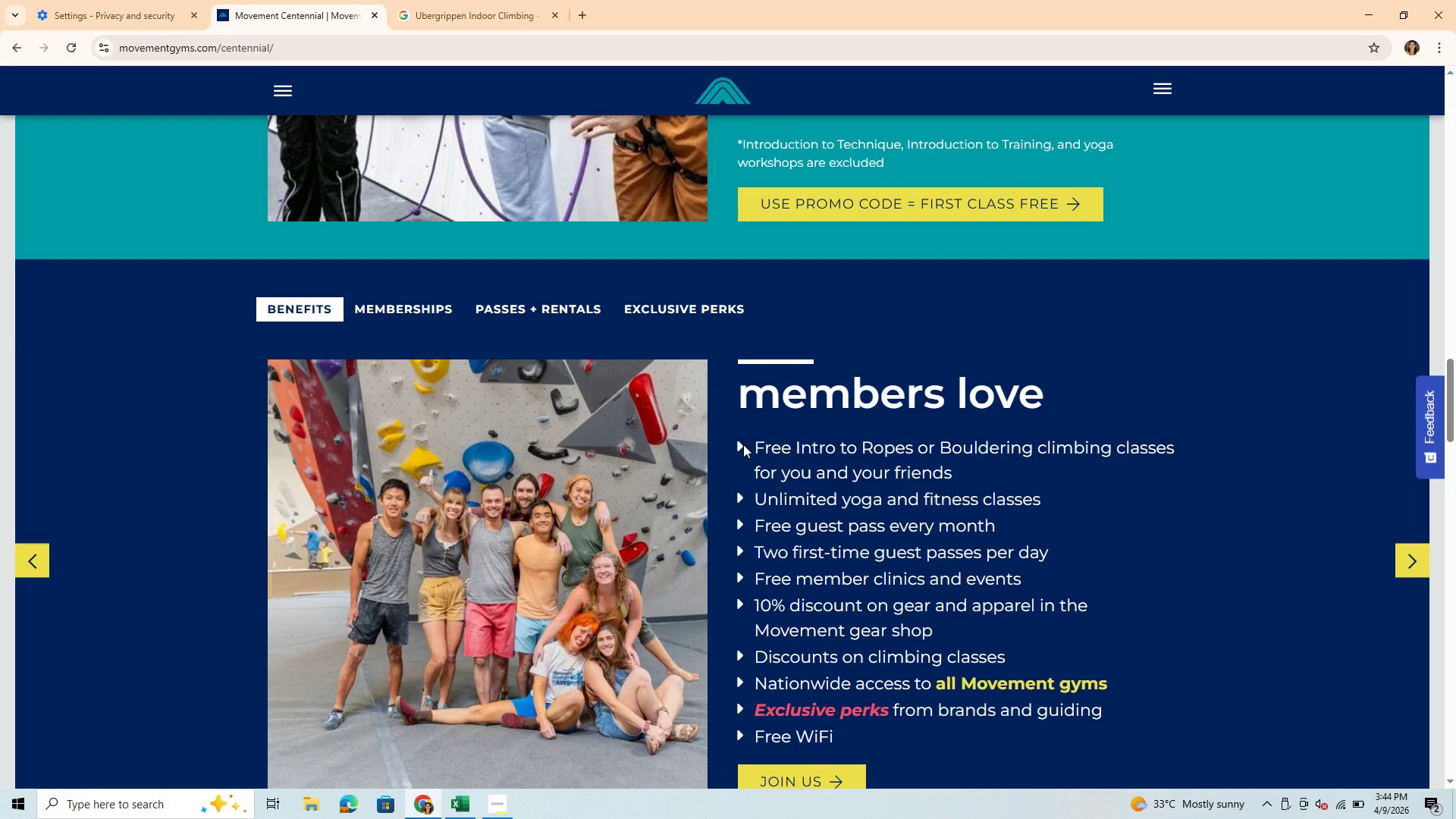 
scroll: coordinate [457, 543], scroll_direction: down, amount: 26.0
 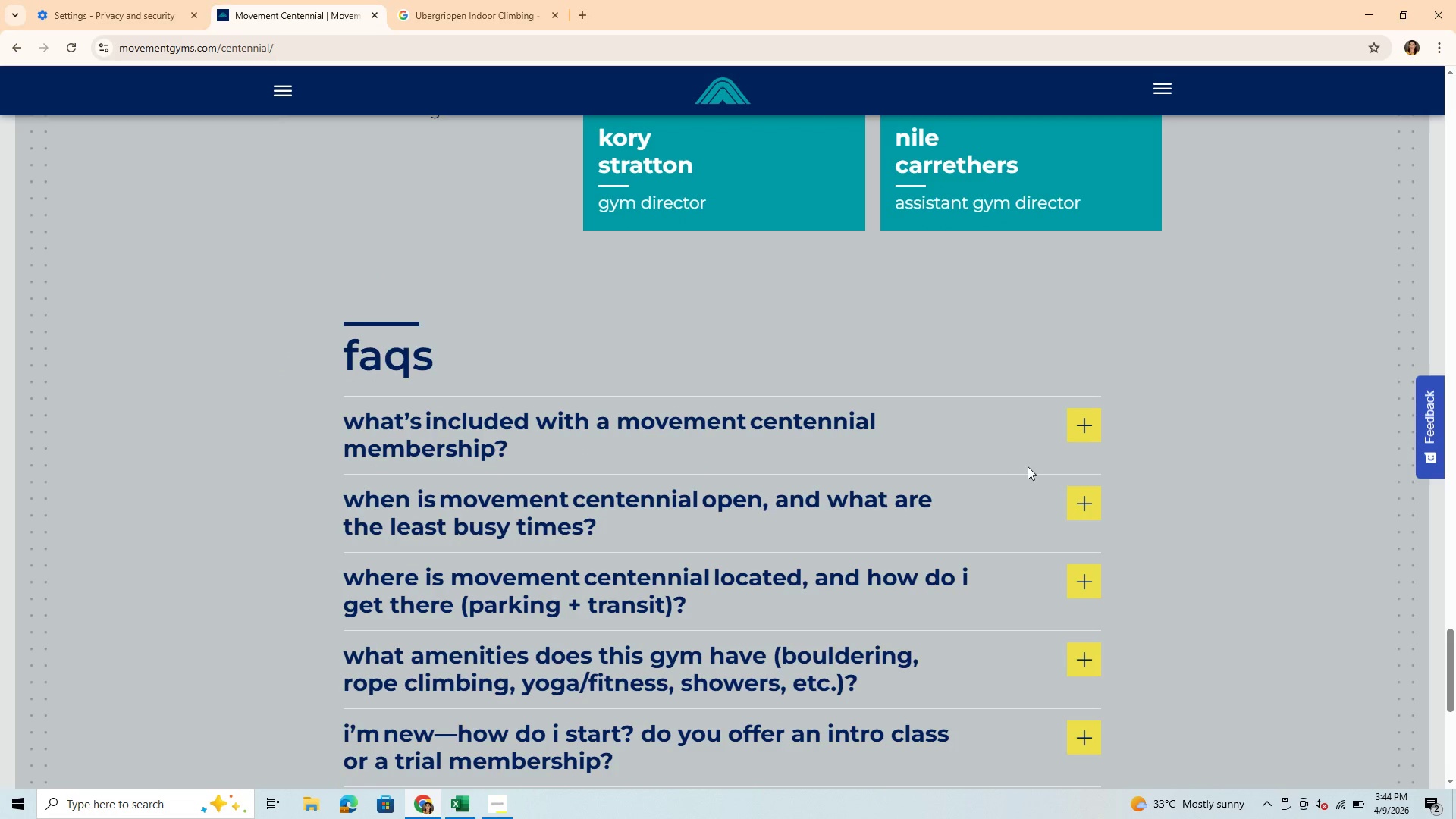 
scroll: coordinate [1028, 466], scroll_direction: up, amount: 27.0
 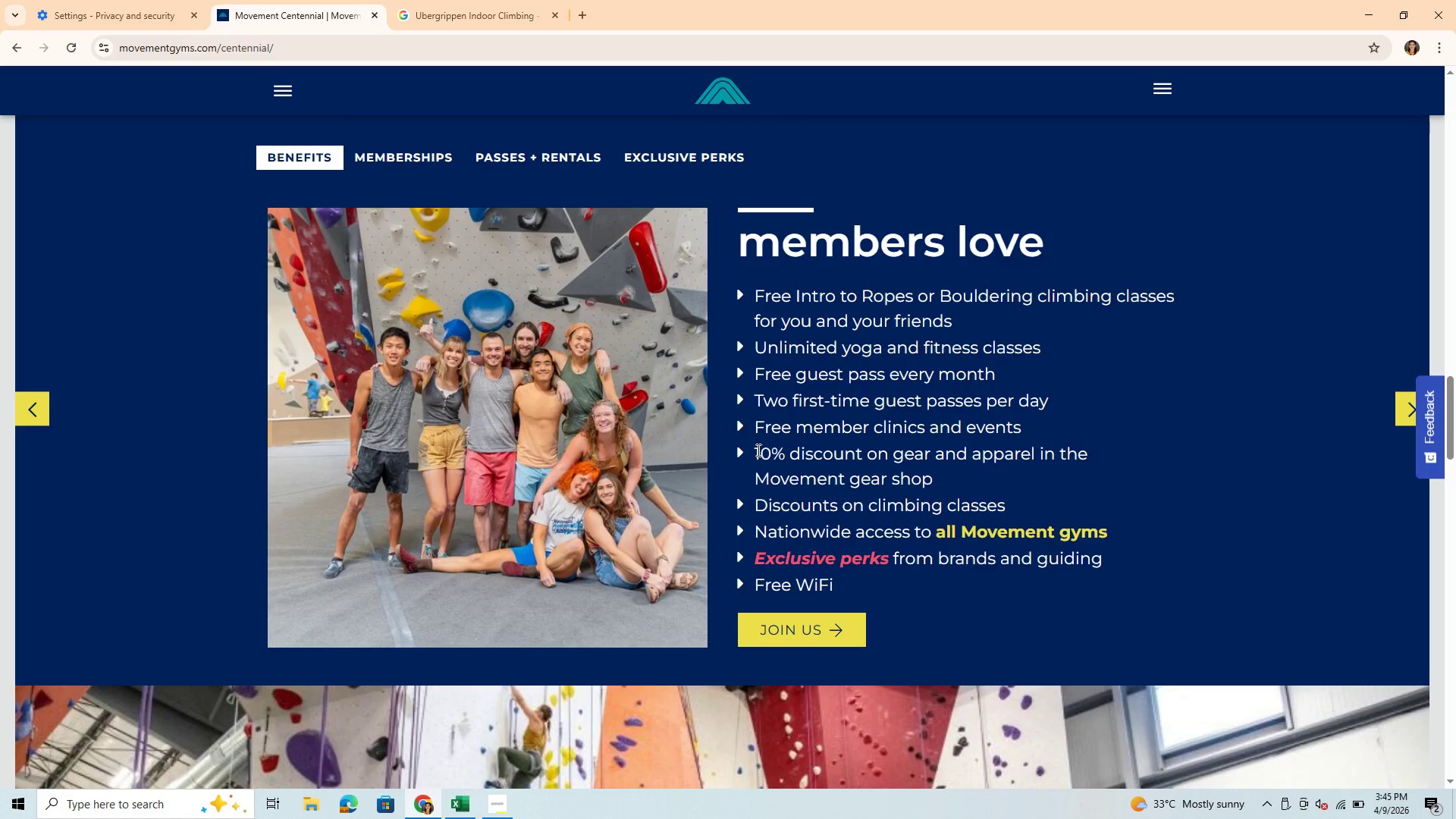 
wait(23.02)
 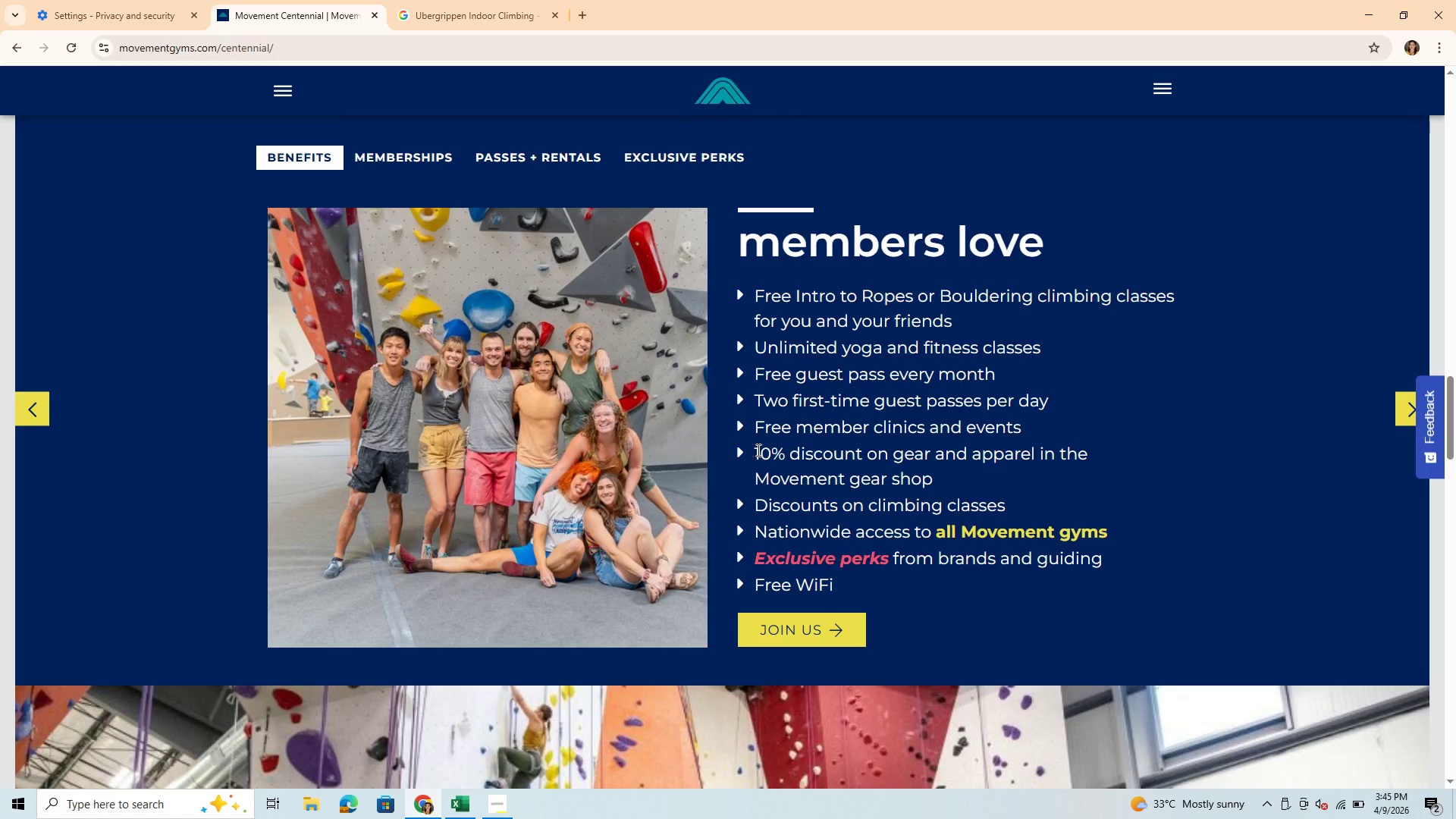 
left_click([757, 452])
 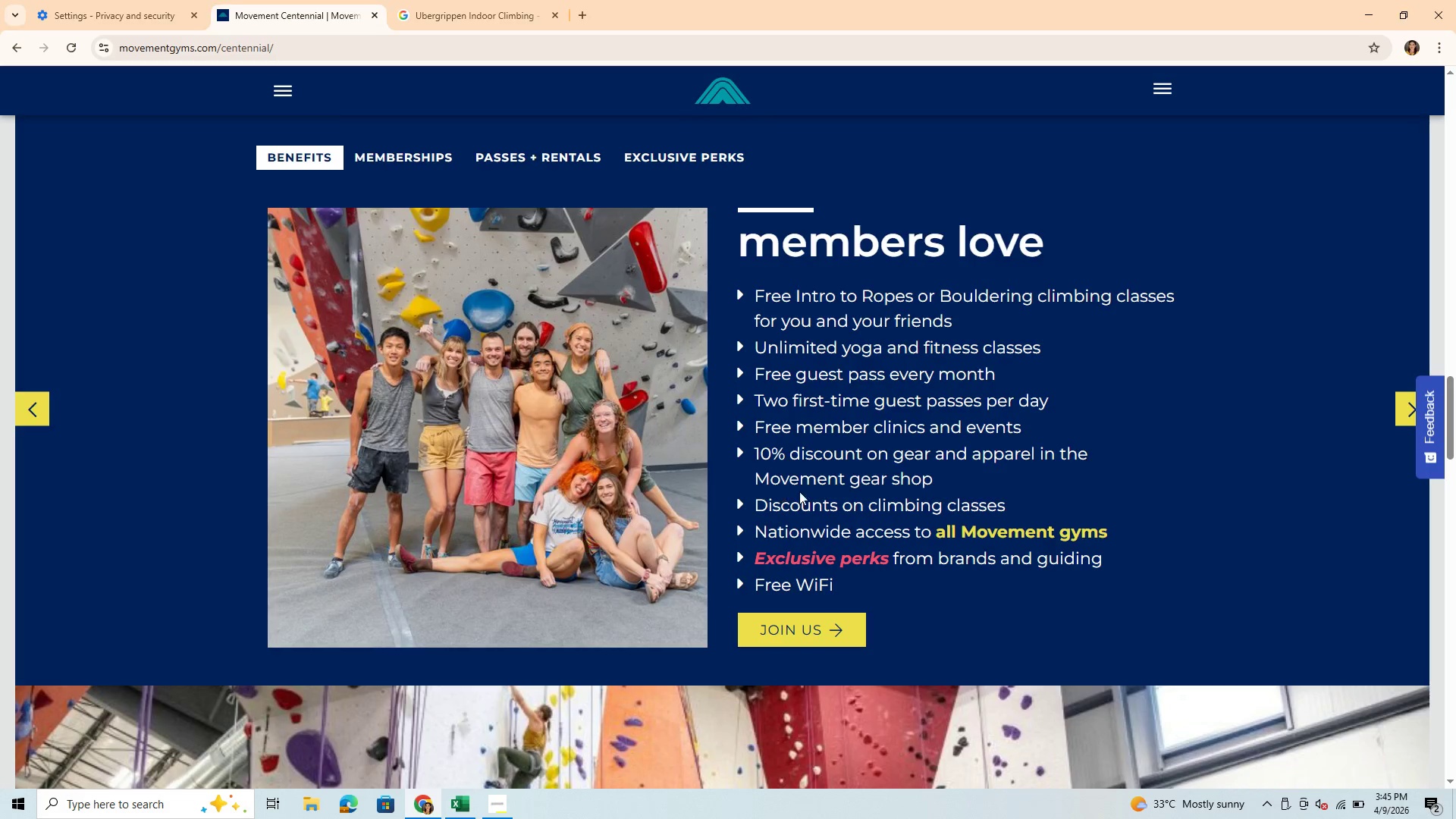 
wait(16.47)
 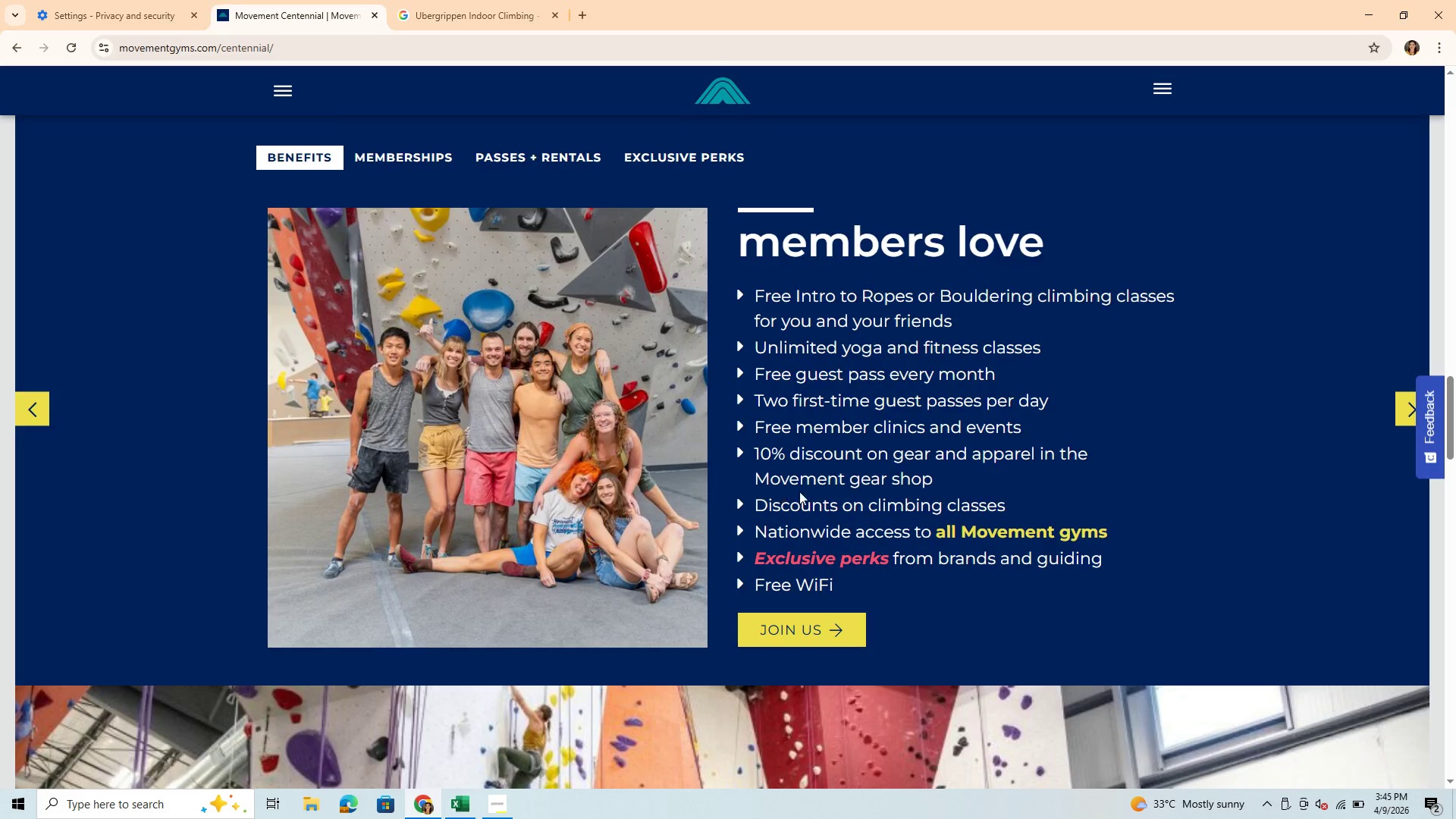 
left_click_drag(start_coordinate=[756, 448], to_coordinate=[957, 480])
 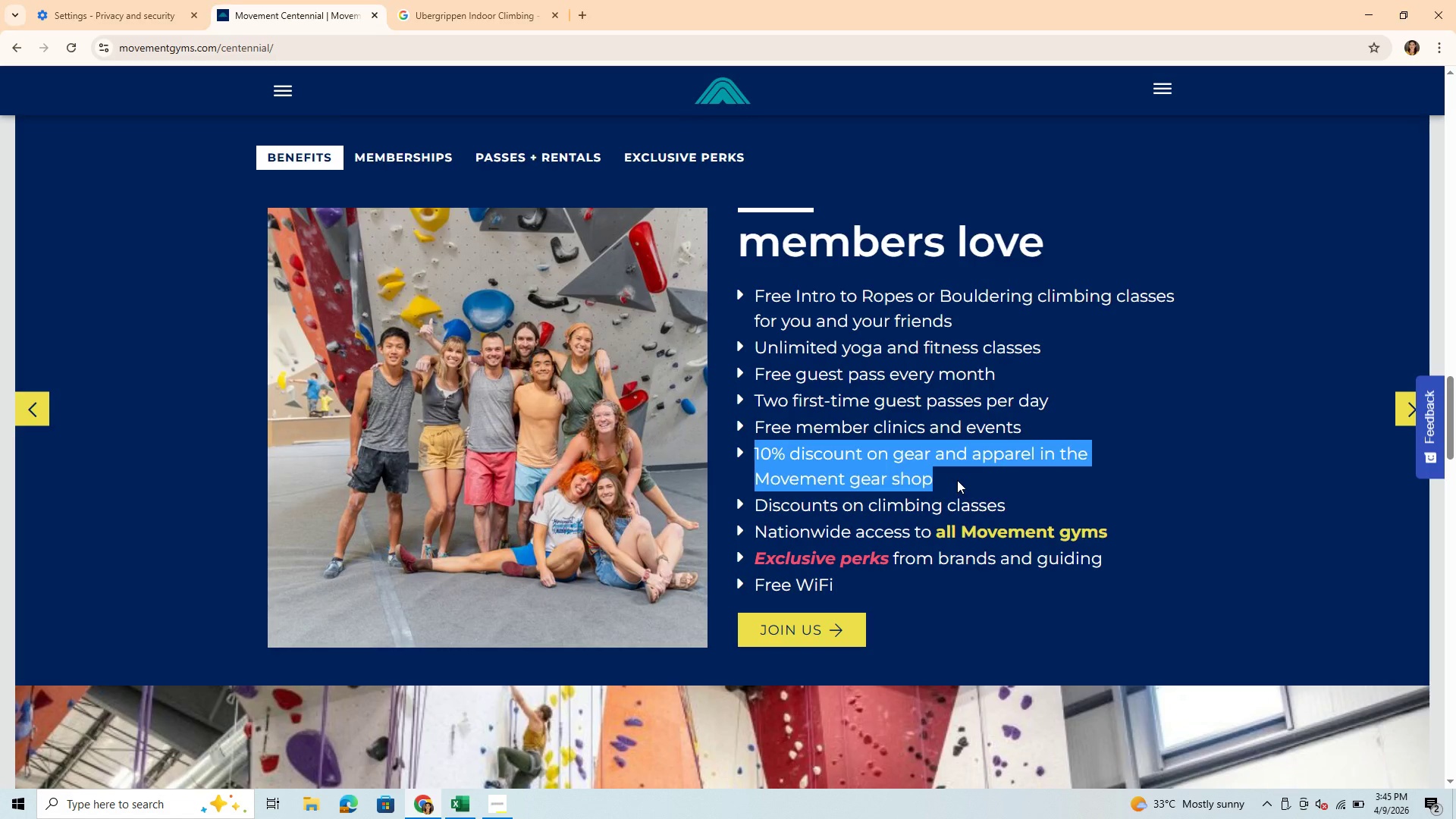 
key(Control+C)
 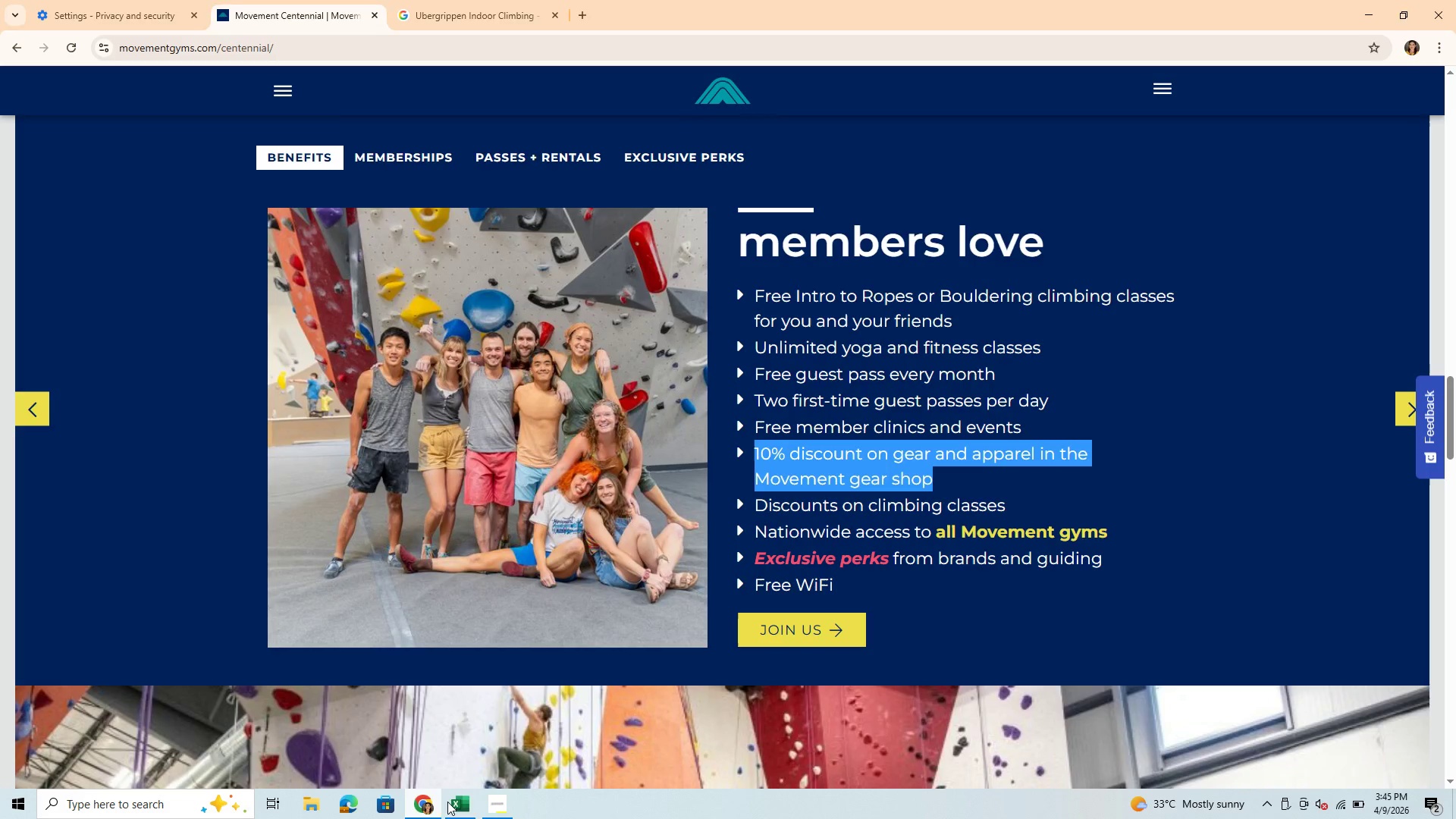 
left_click([450, 804])
 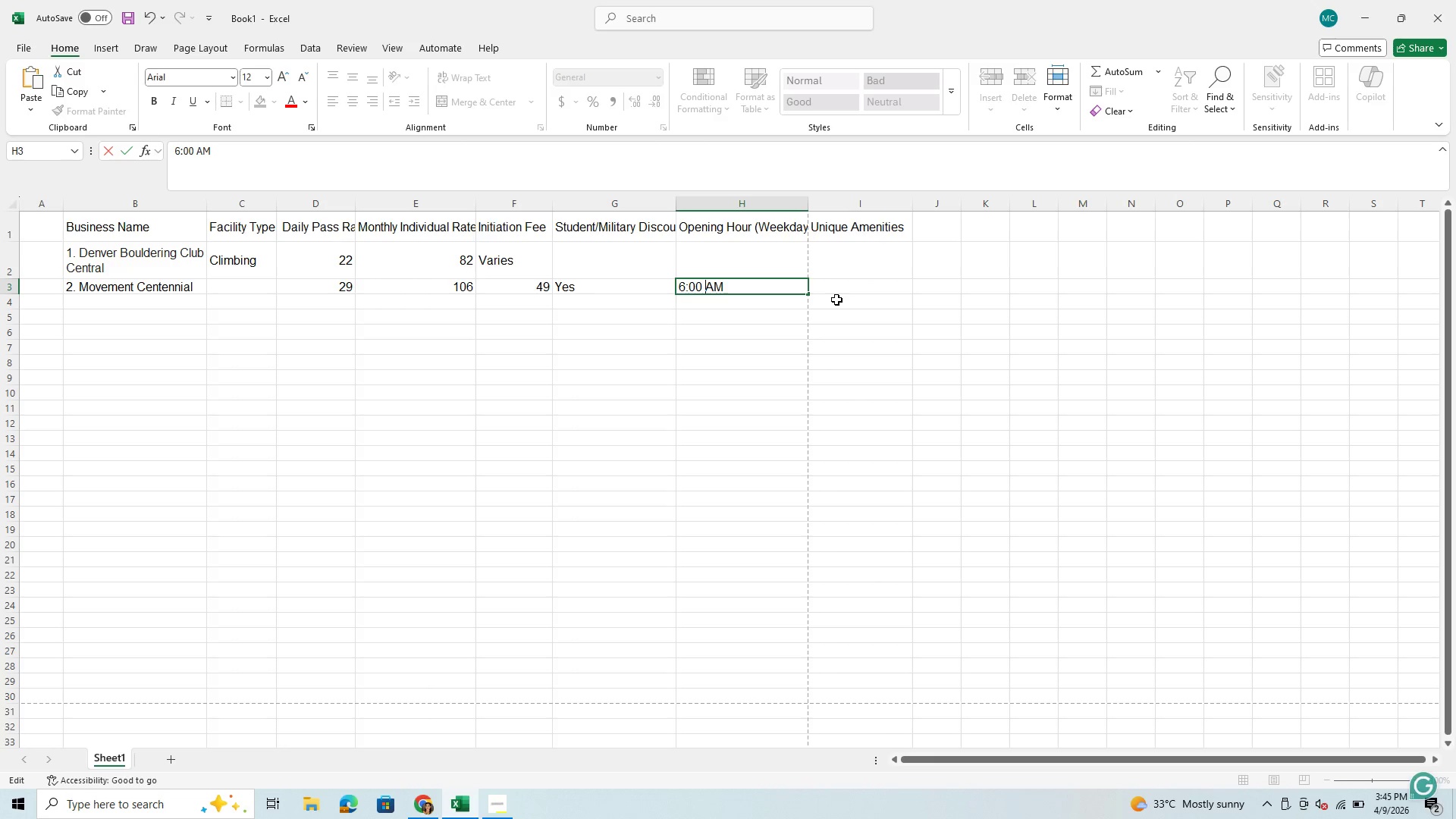 
left_click([846, 291])
 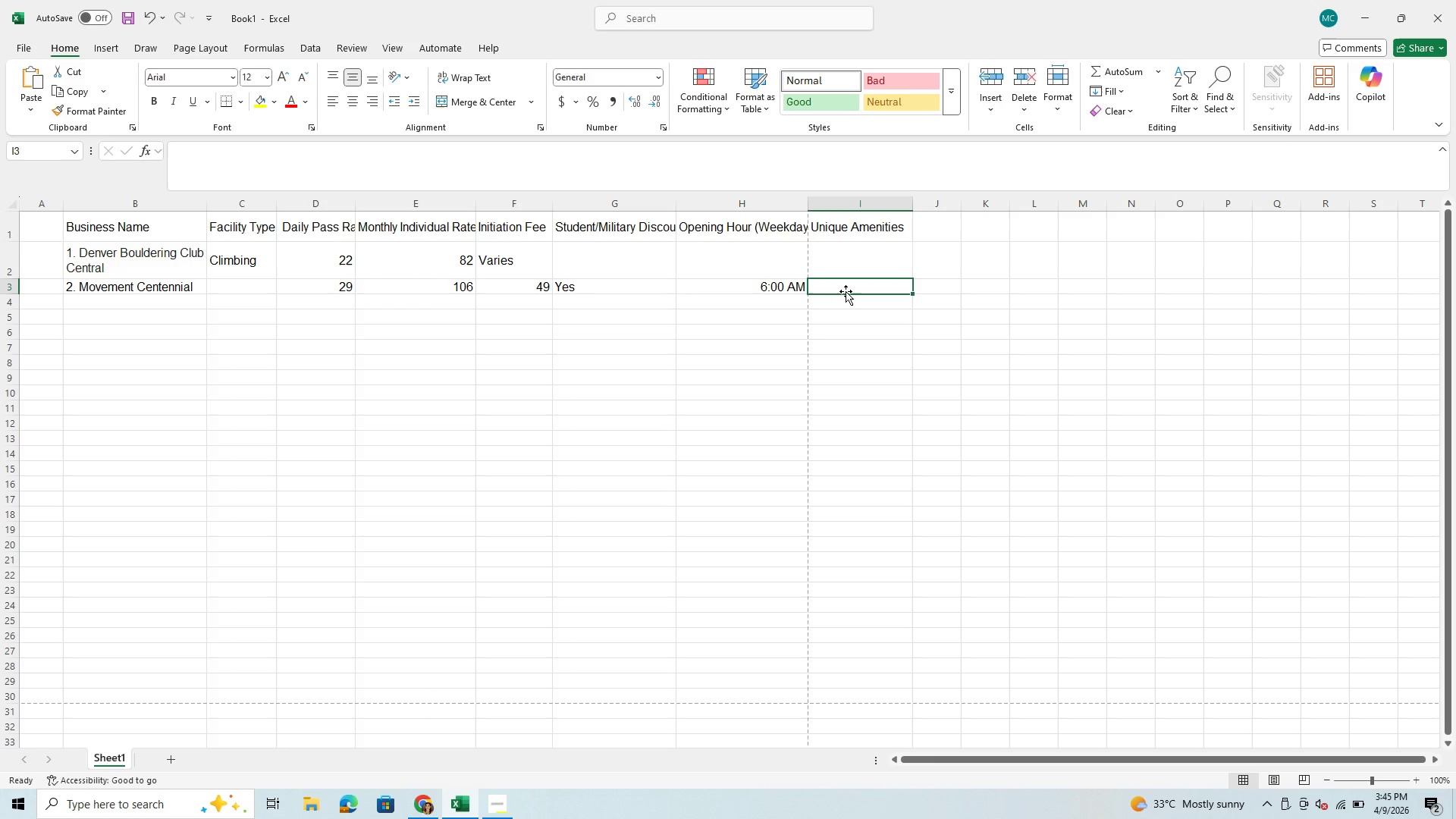 
key(Control+V)
 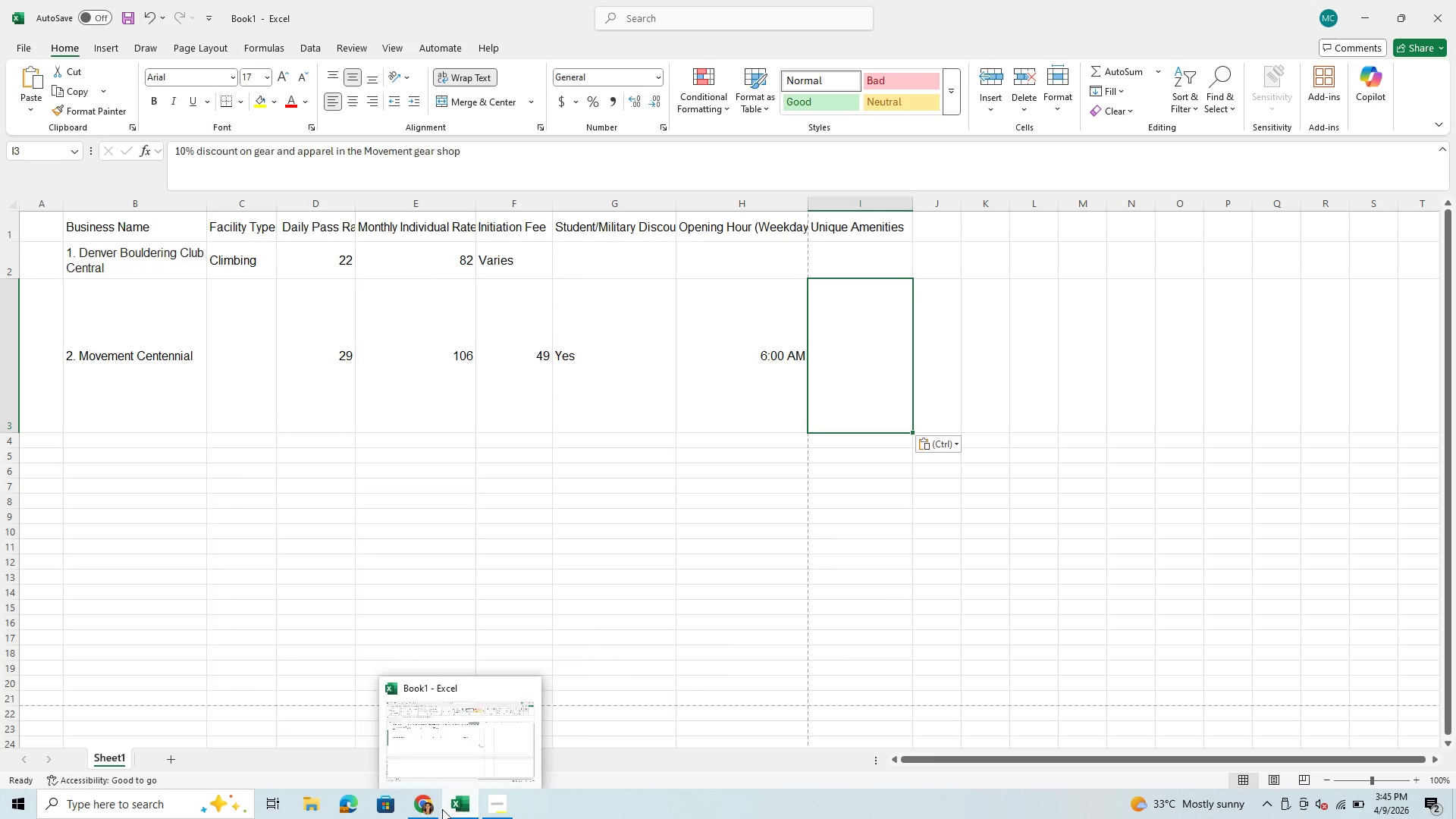 
left_click([426, 811])
 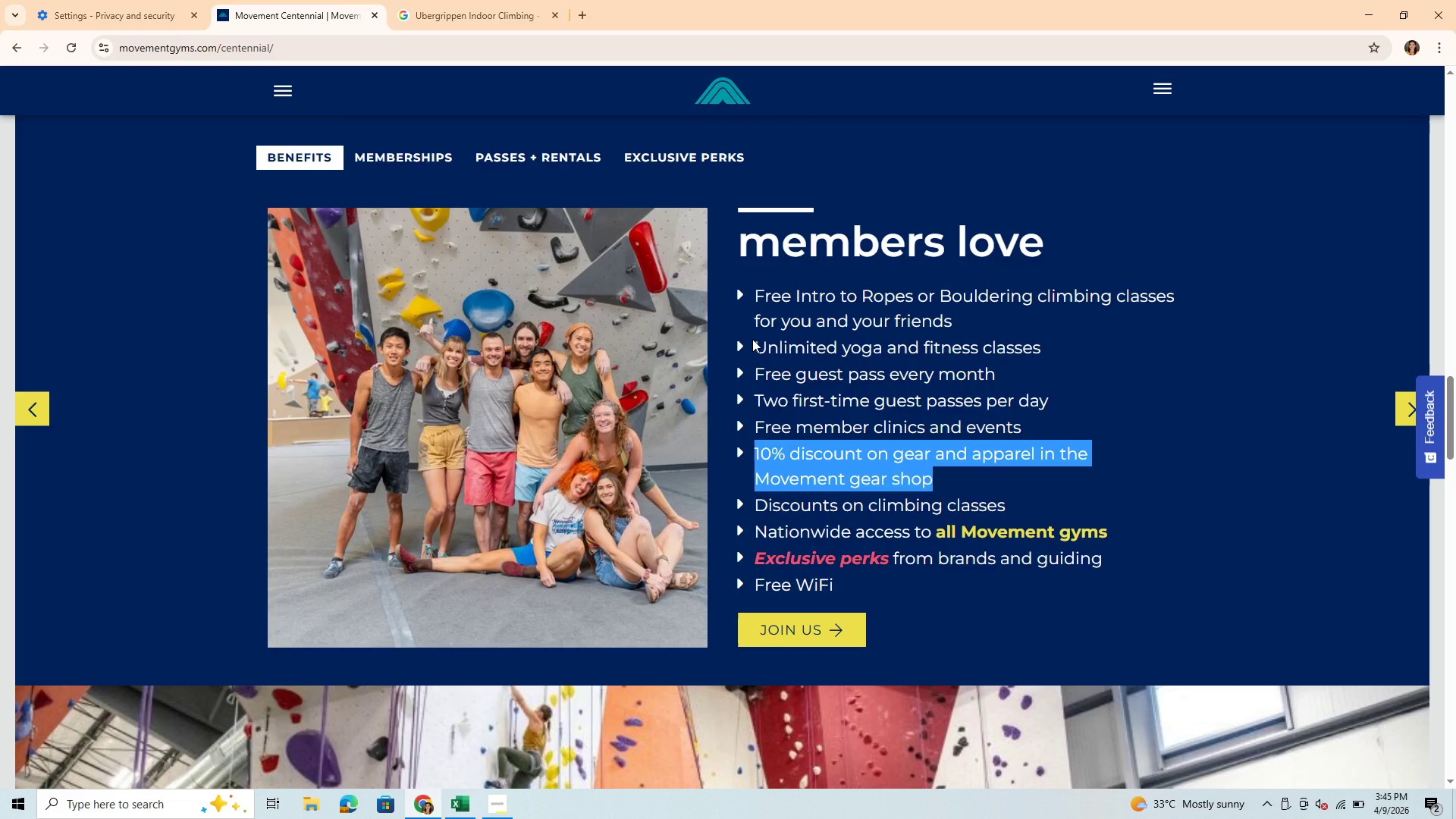 
wait(6.91)
 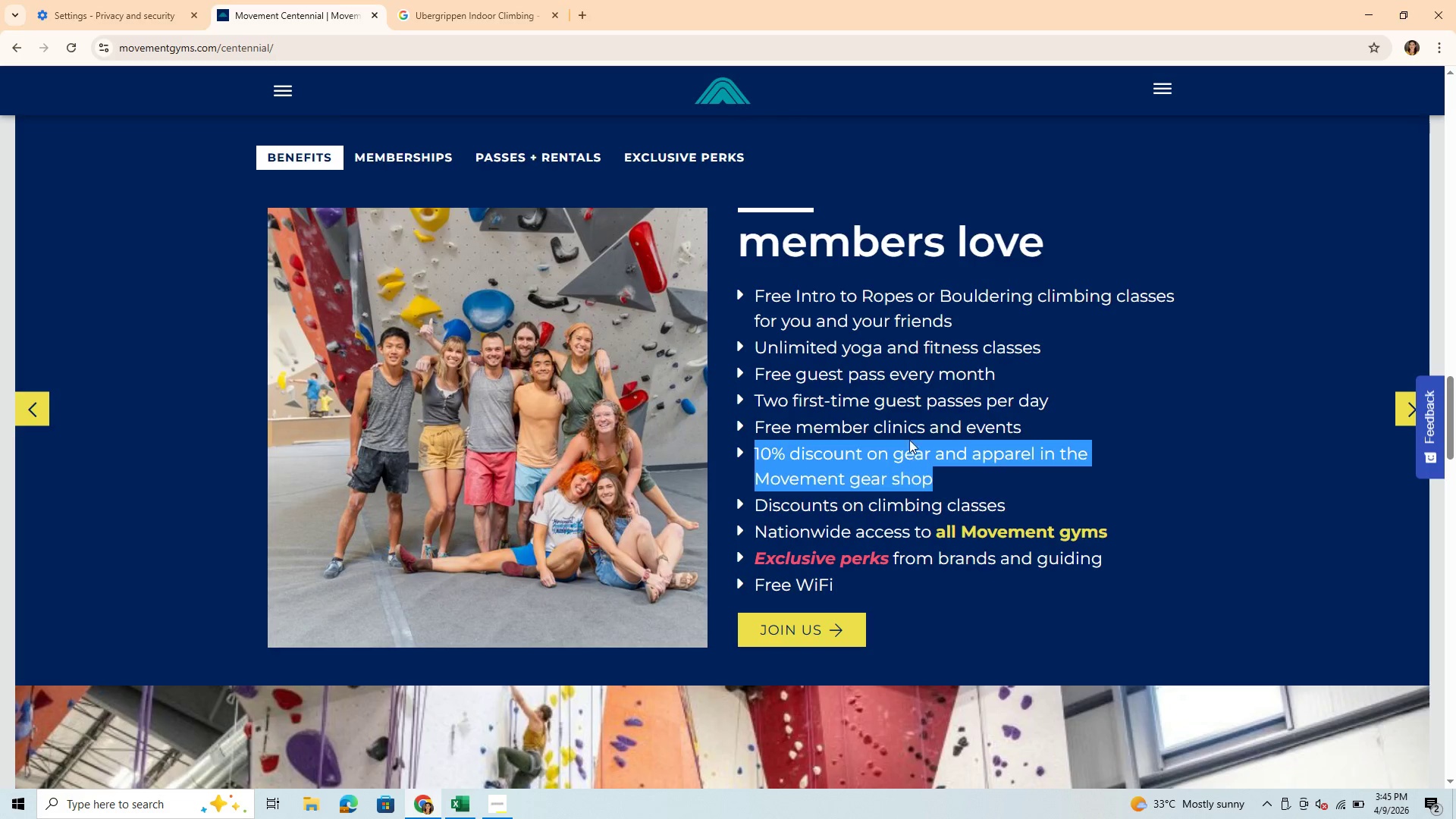 
left_click_drag(start_coordinate=[755, 348], to_coordinate=[1002, 375])
 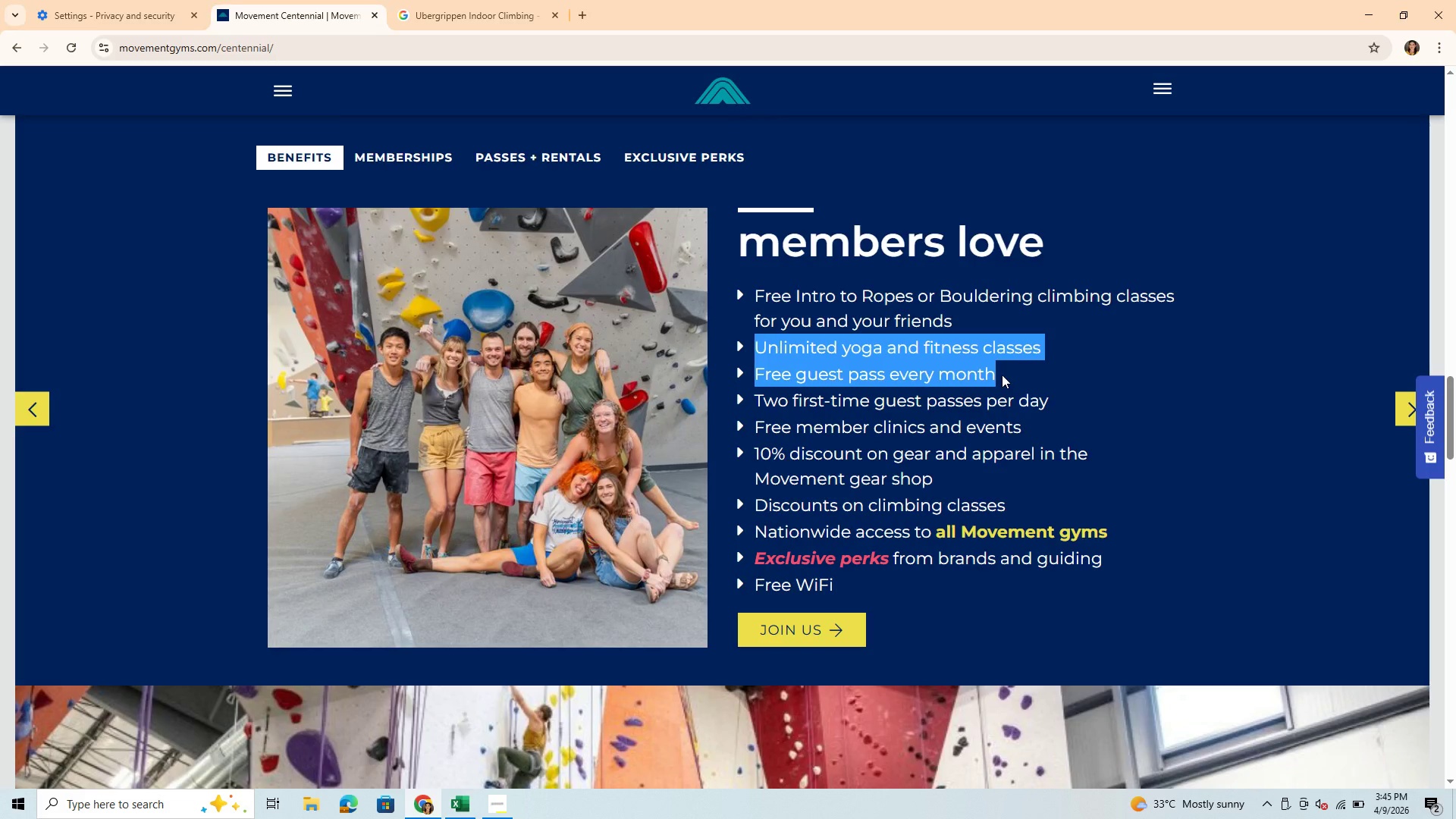 
key(Control+C)
 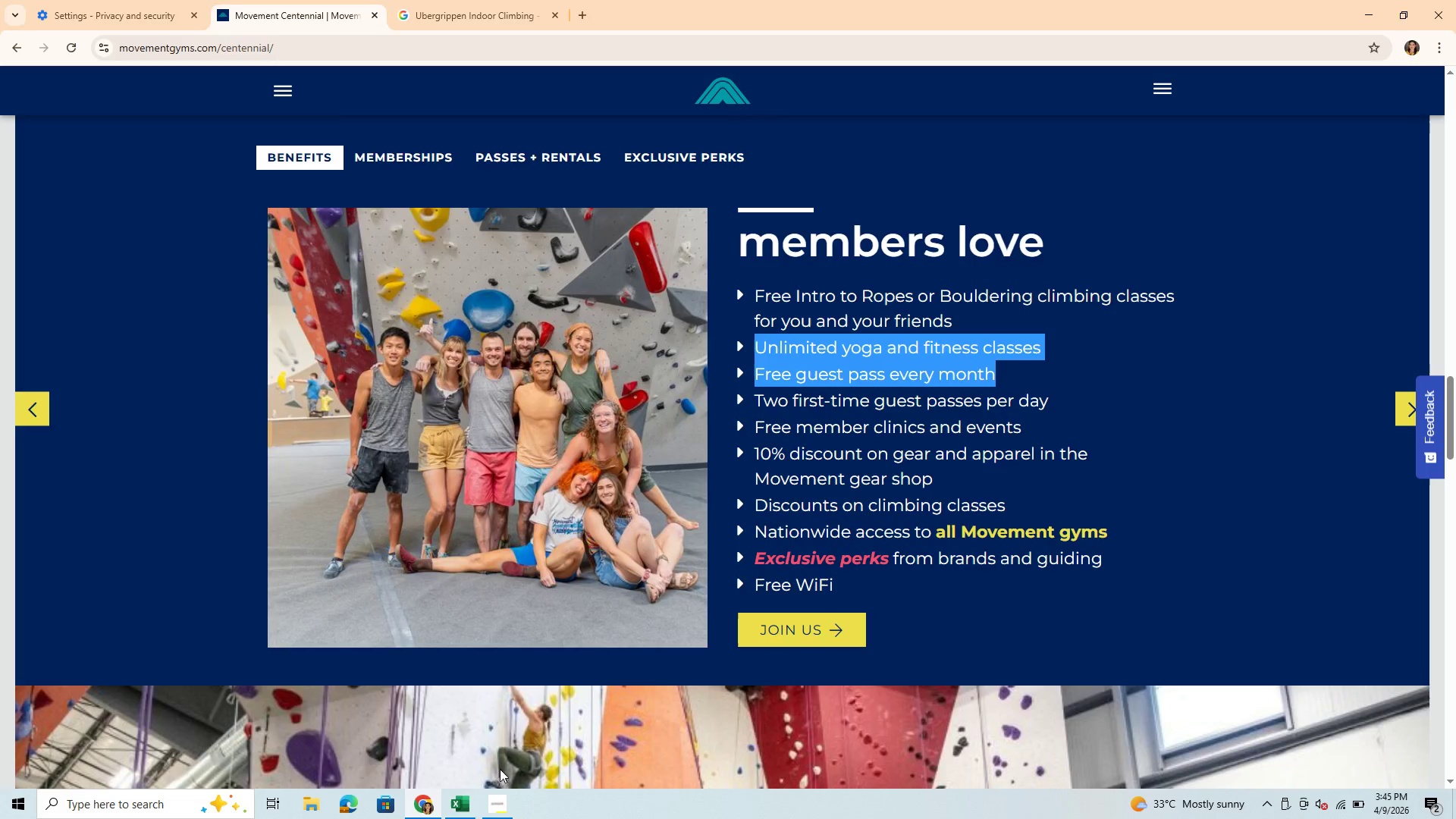 
mouse_move([483, 813])
 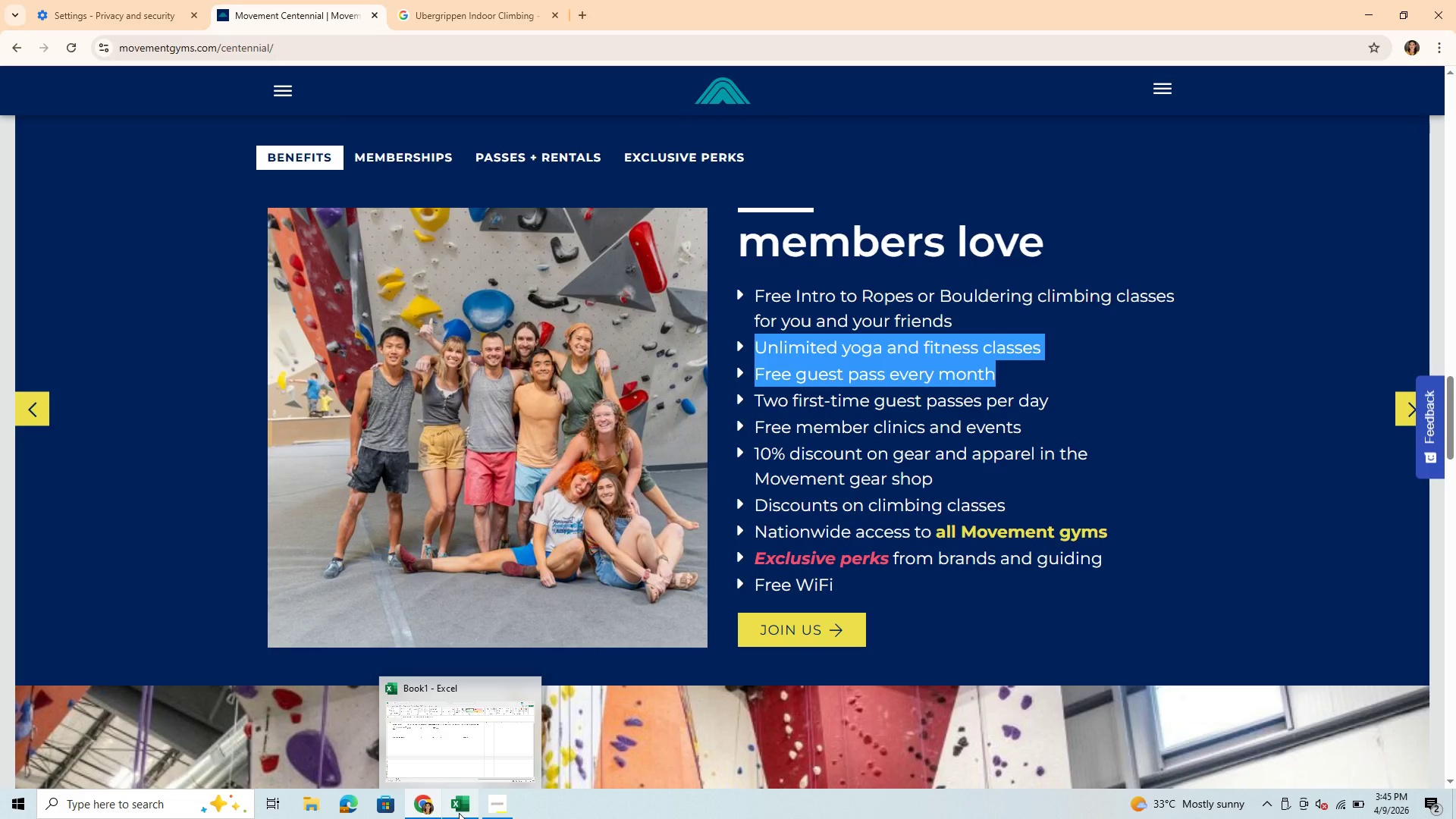 
mouse_move([439, 792])
 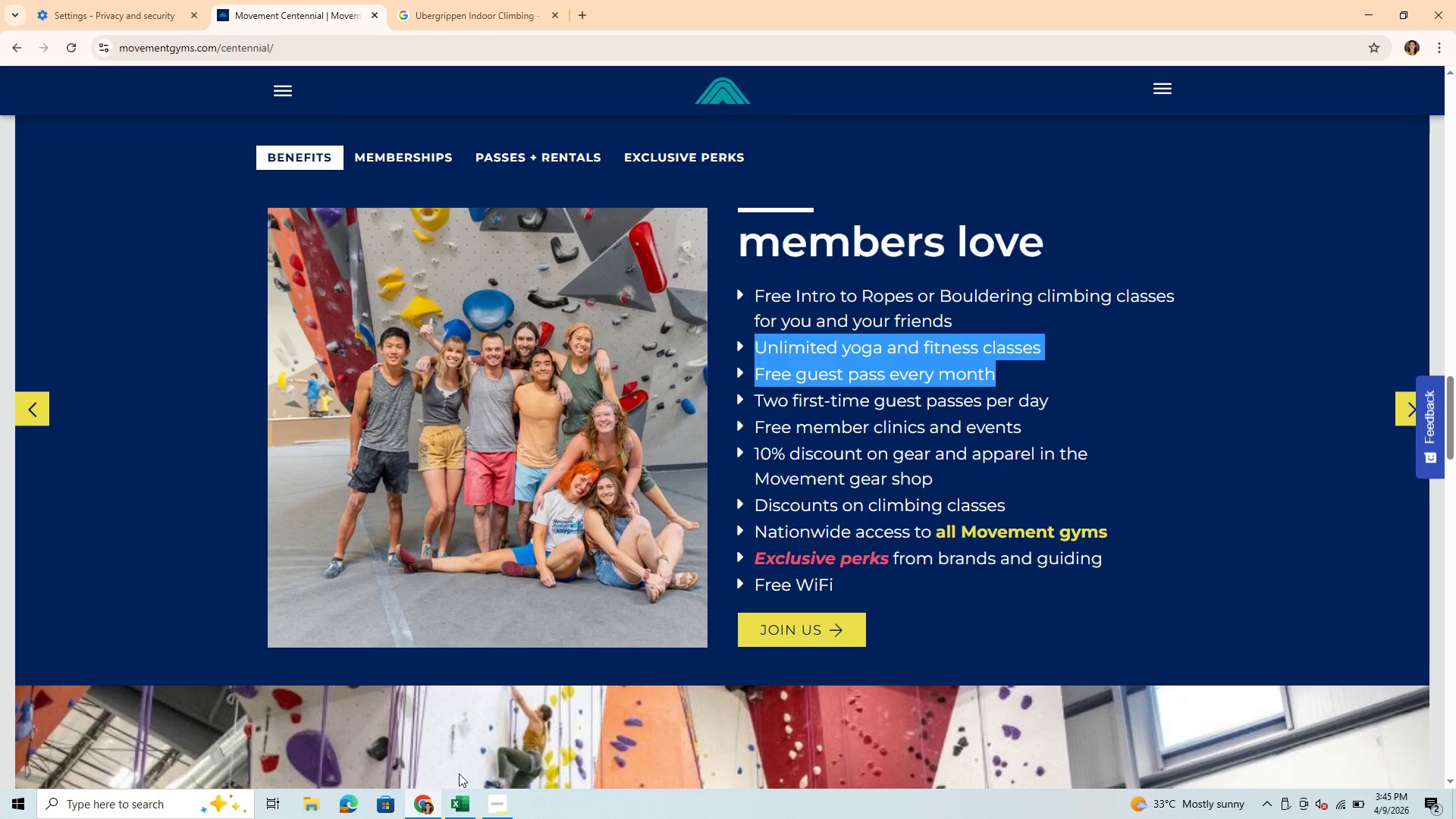 
left_click([449, 801])
 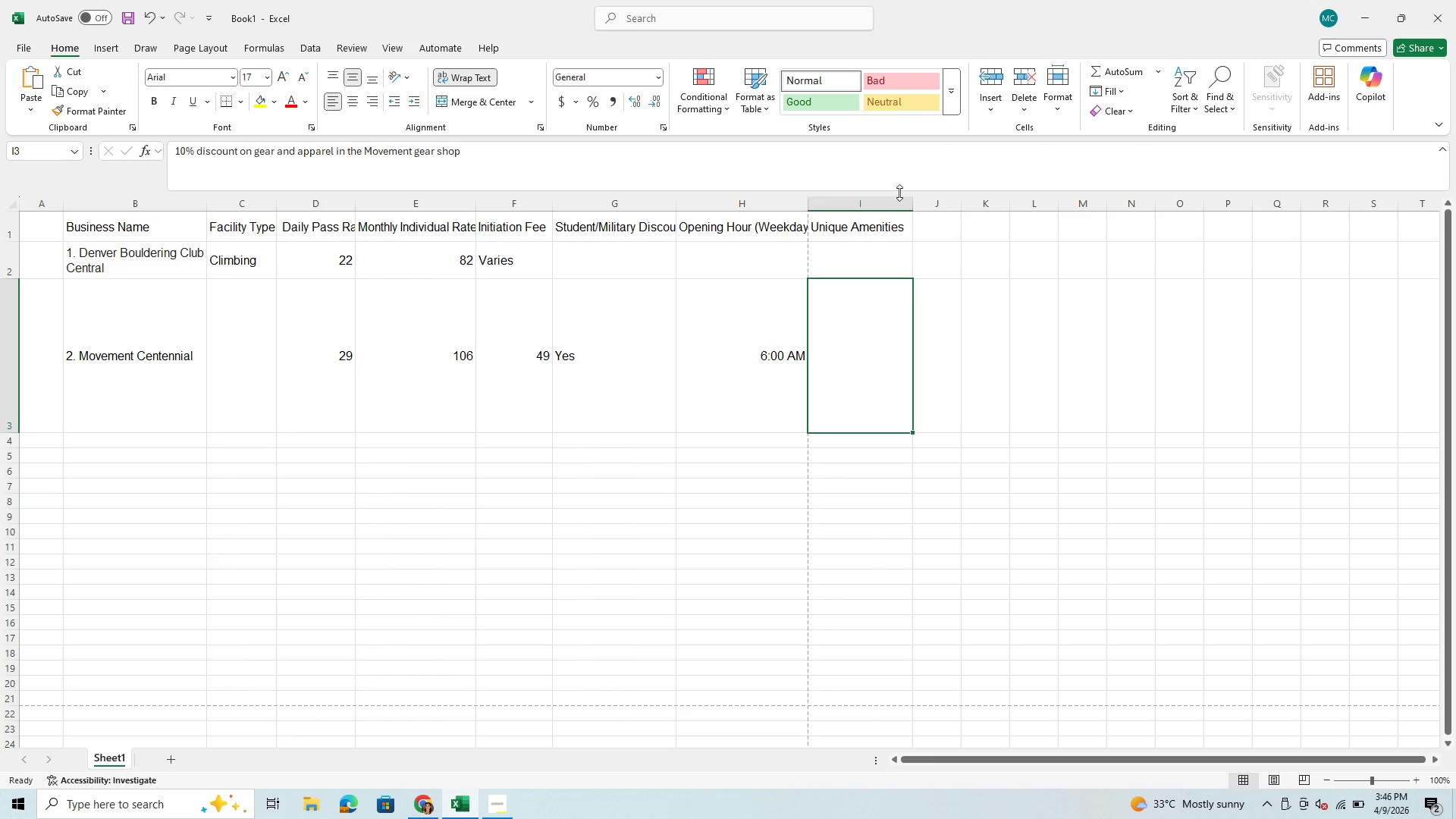 
left_click_drag(start_coordinate=[915, 203], to_coordinate=[1009, 204])
 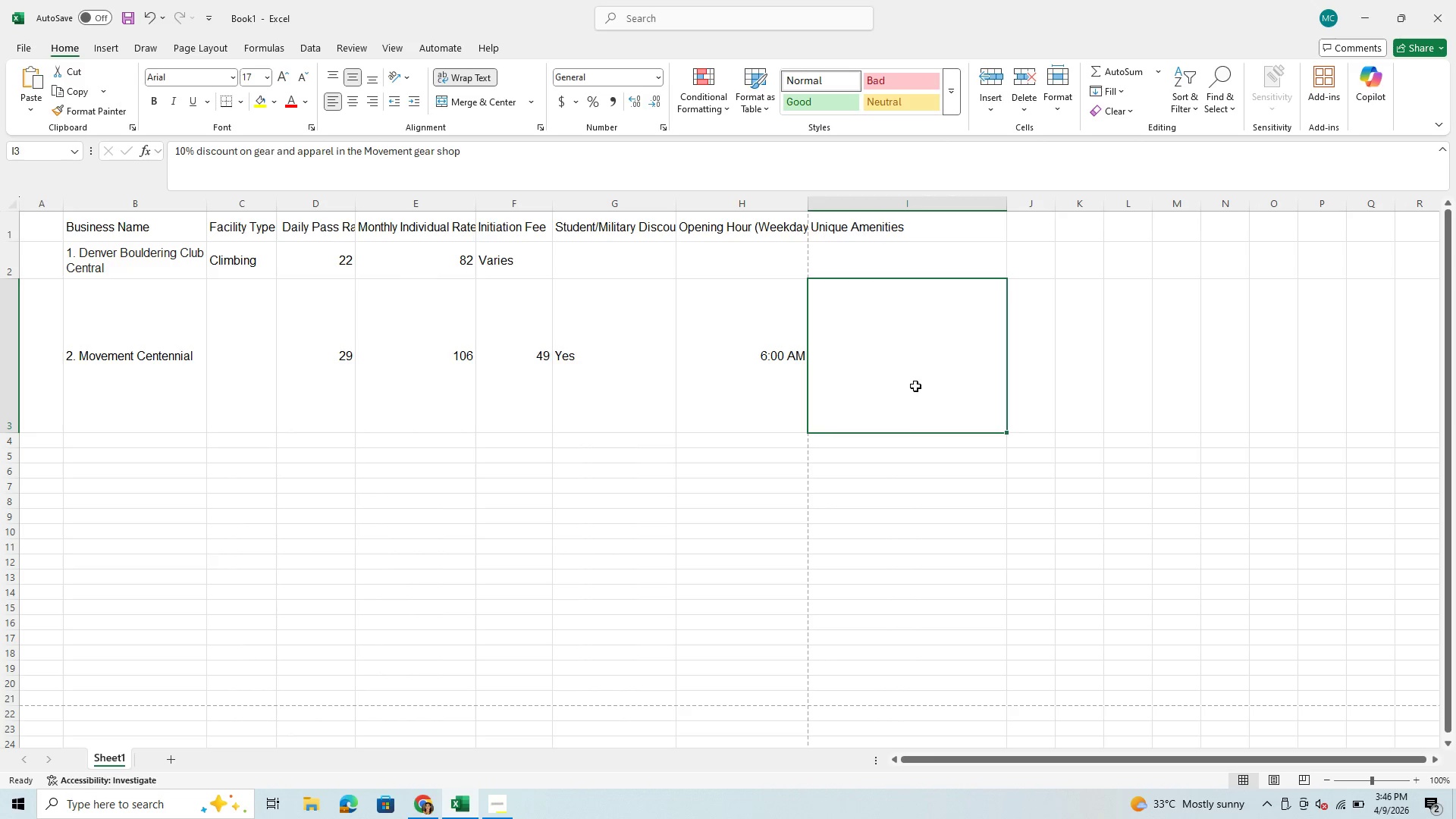 
left_click([915, 386])
 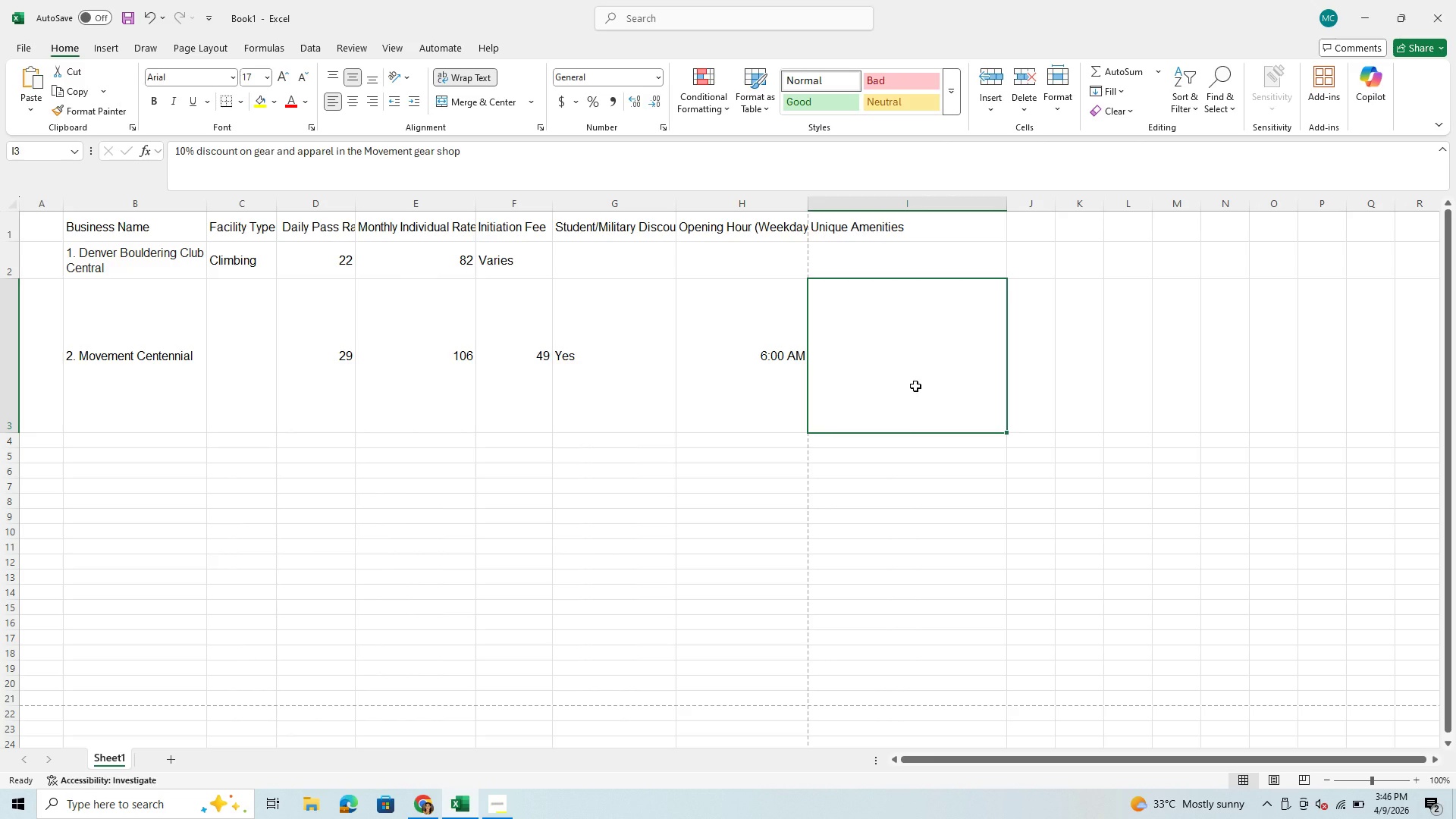 
key(Control+V)
 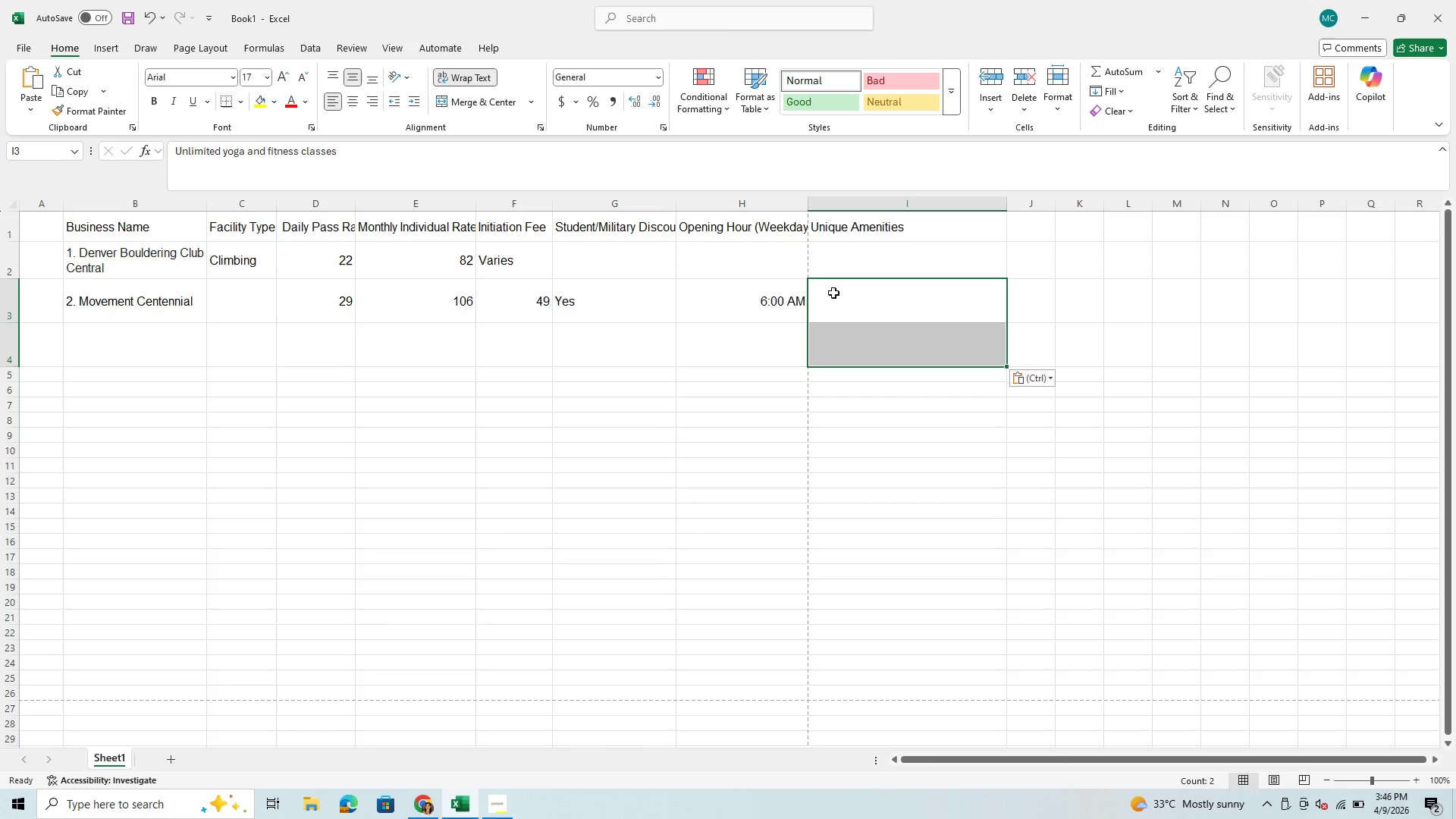 
left_click([846, 305])
 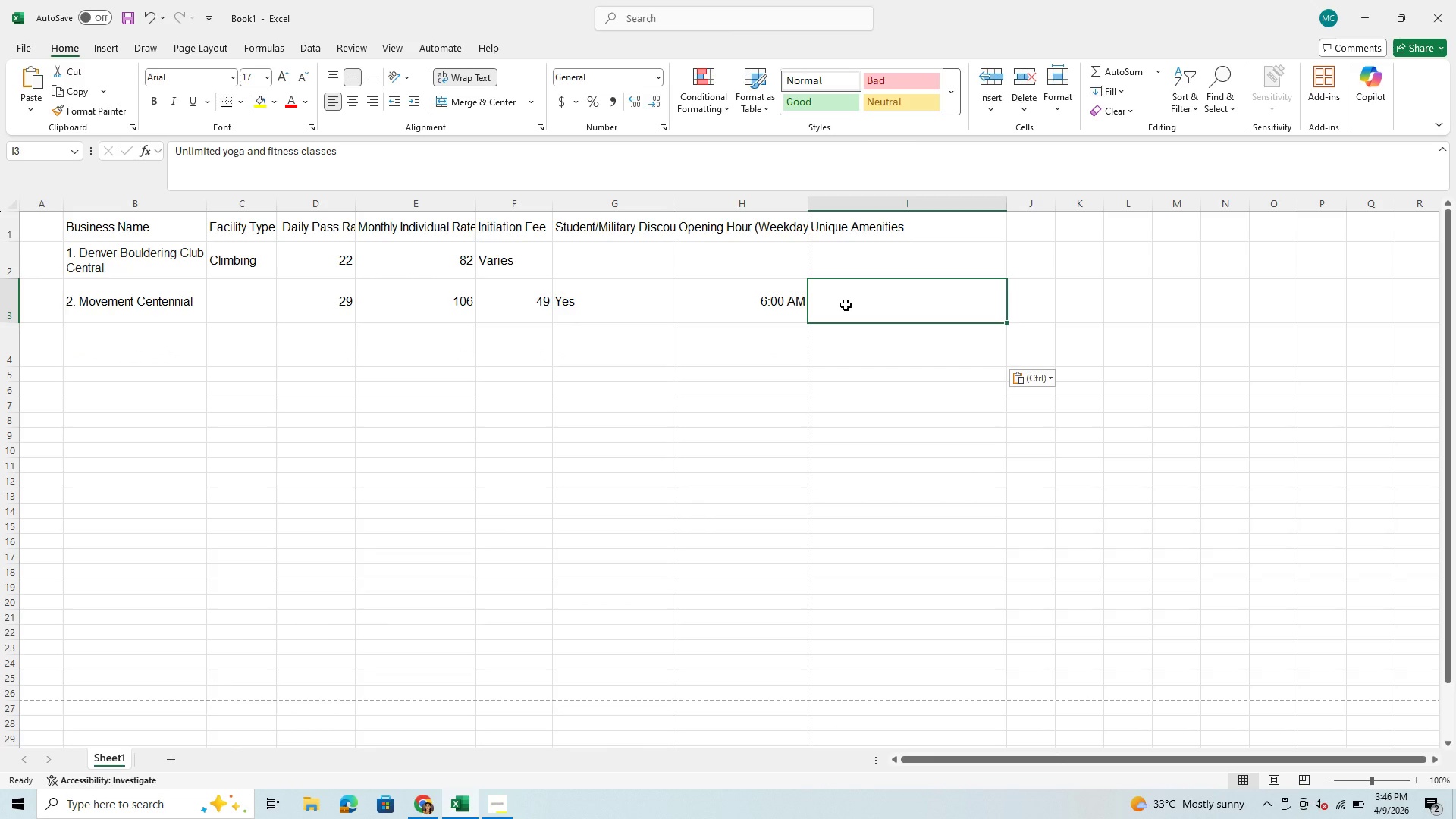 
left_click([846, 305])
 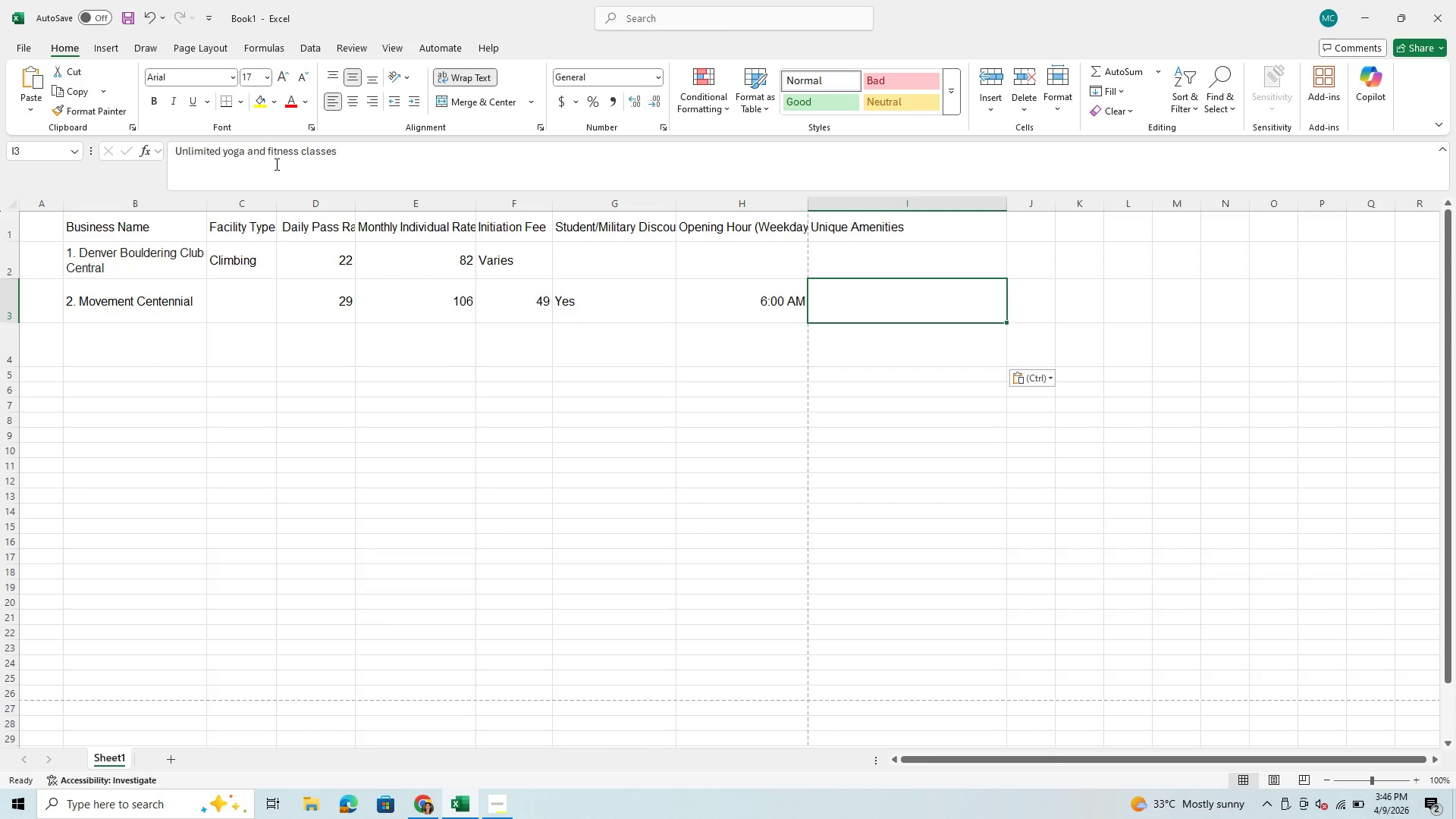 
scroll: coordinate [309, 168], scroll_direction: up, amount: 2.0
 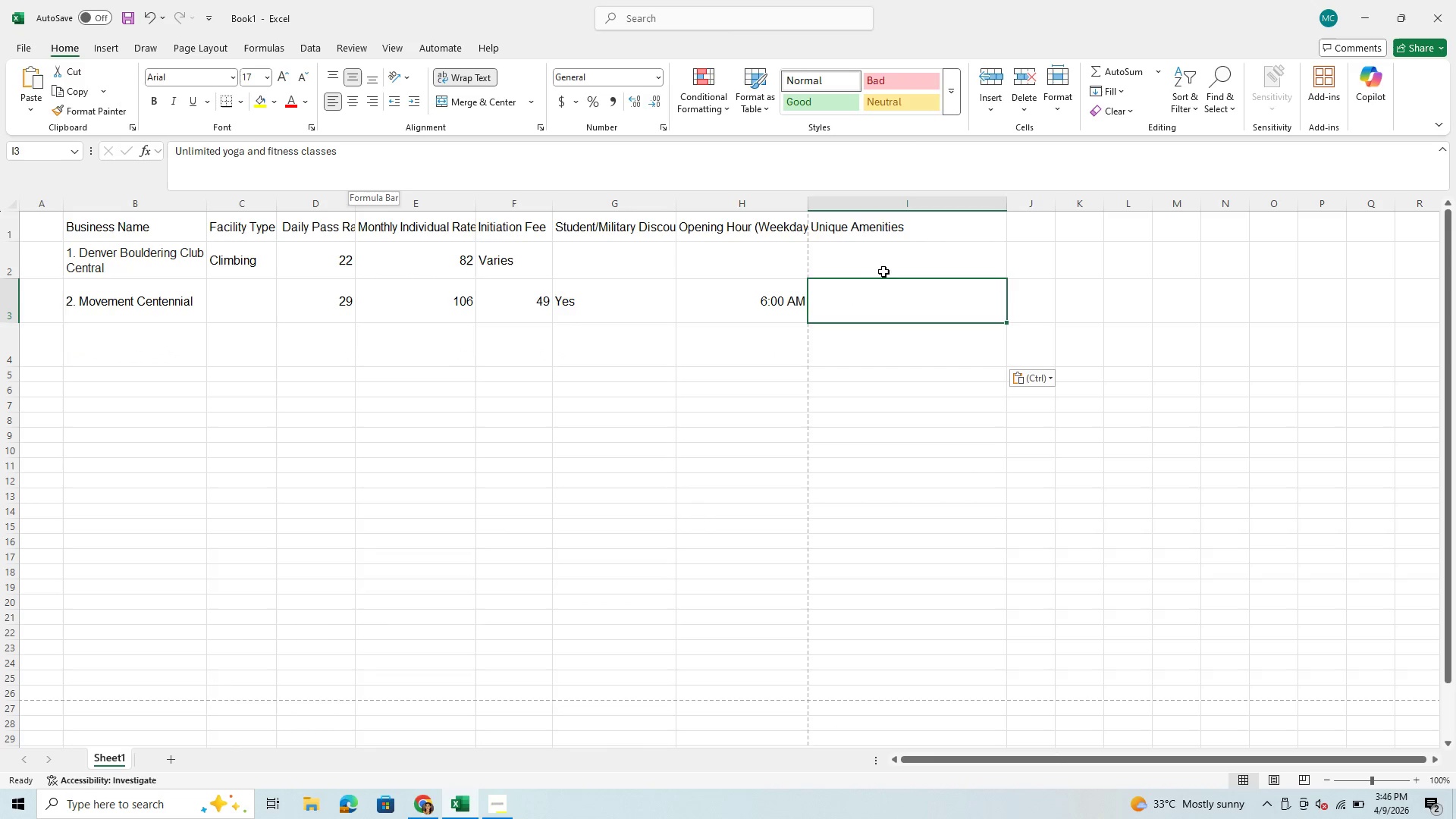 
left_click([888, 256])
 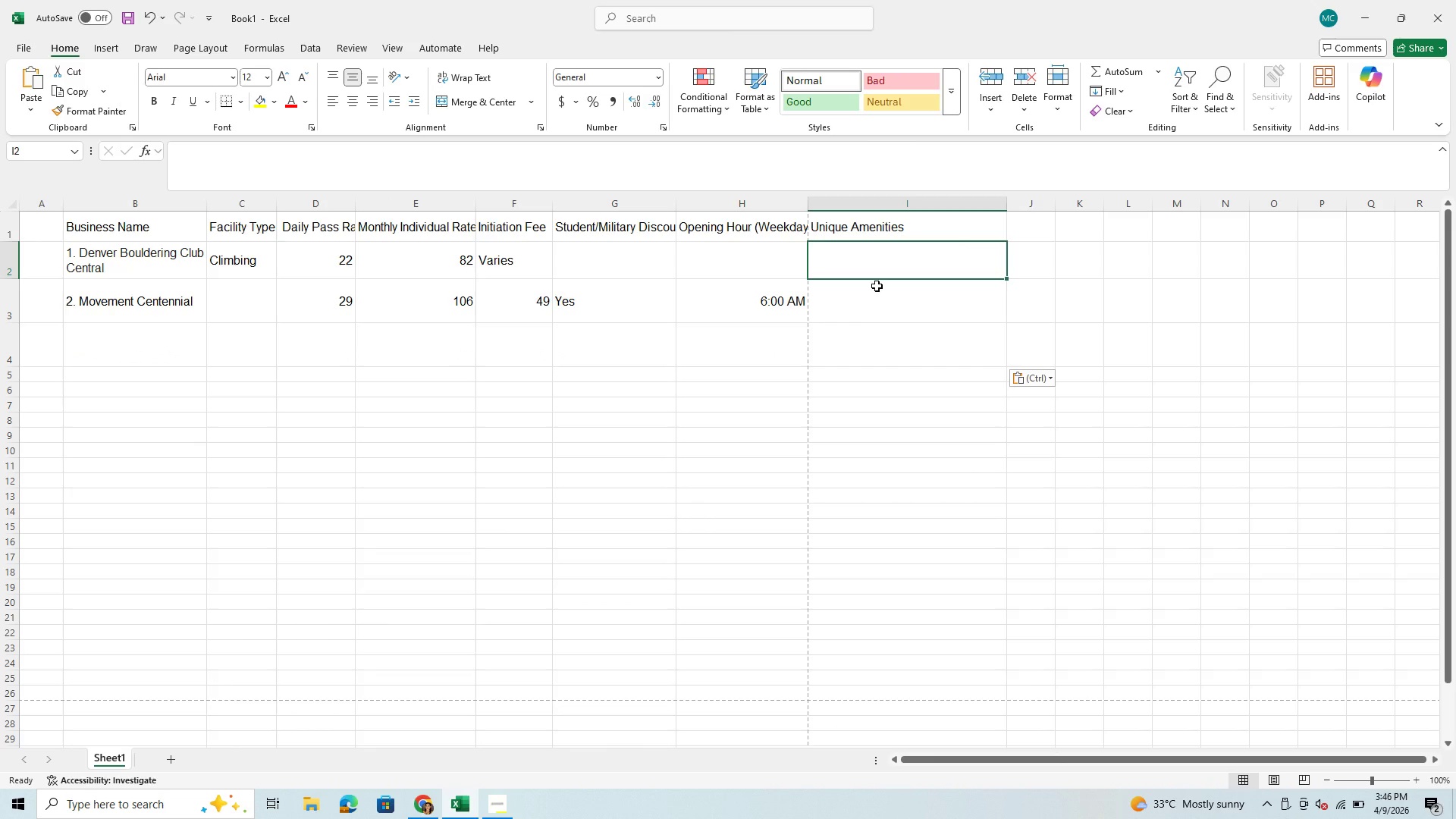 
left_click([877, 286])
 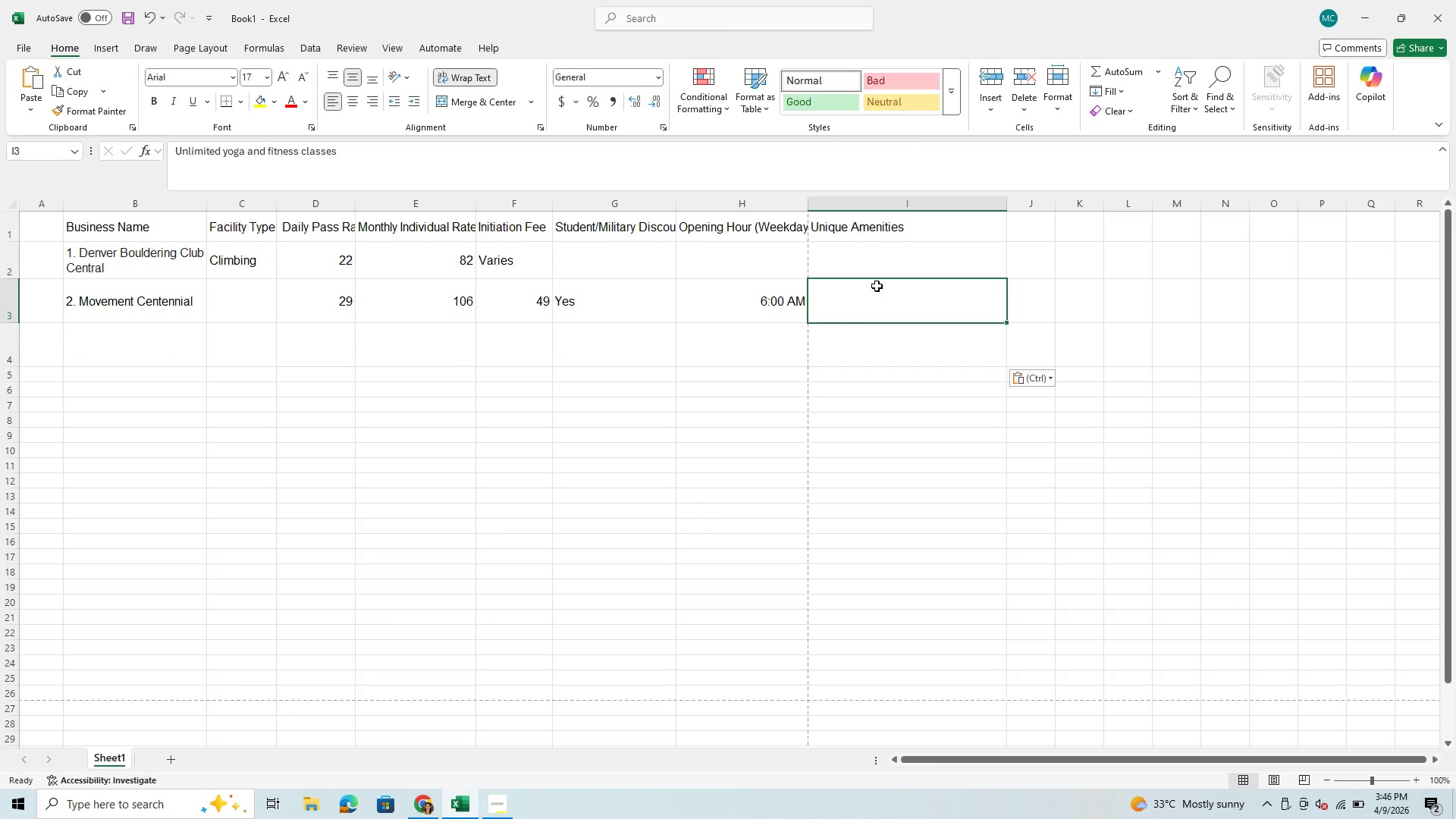 
key(Control+V)
 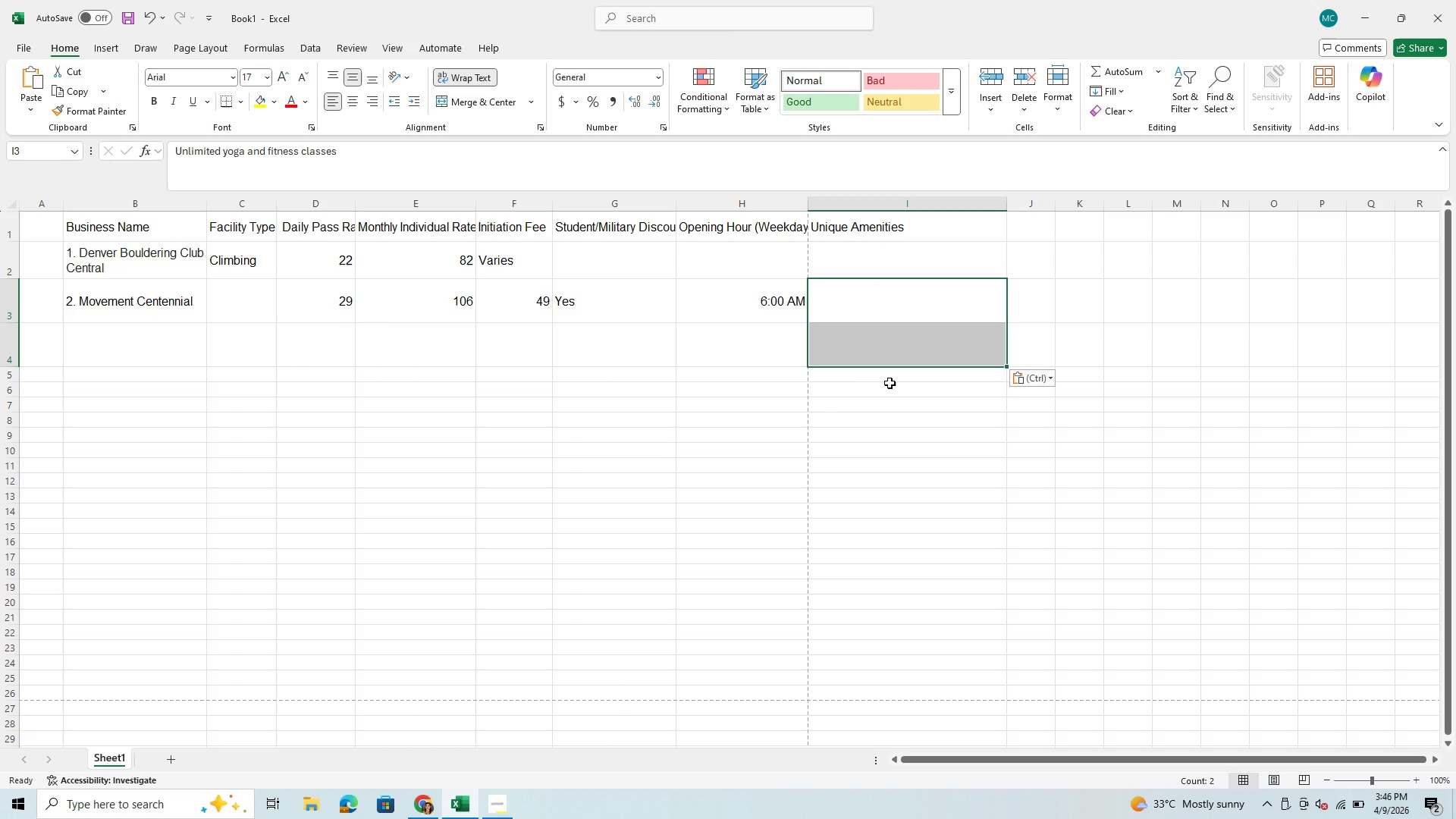 
scroll: coordinate [890, 383], scroll_direction: up, amount: 2.0
 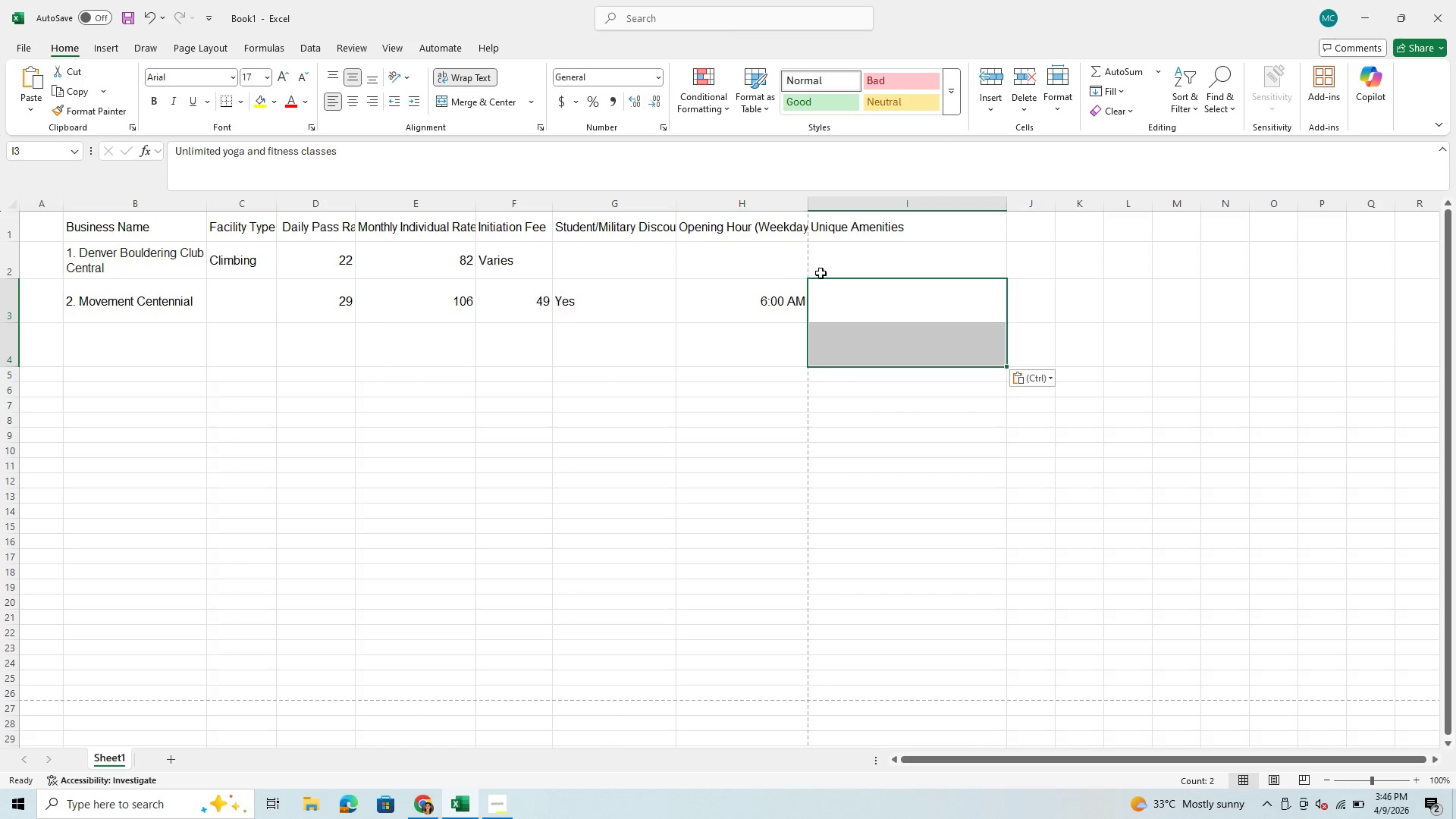 
left_click([836, 302])
 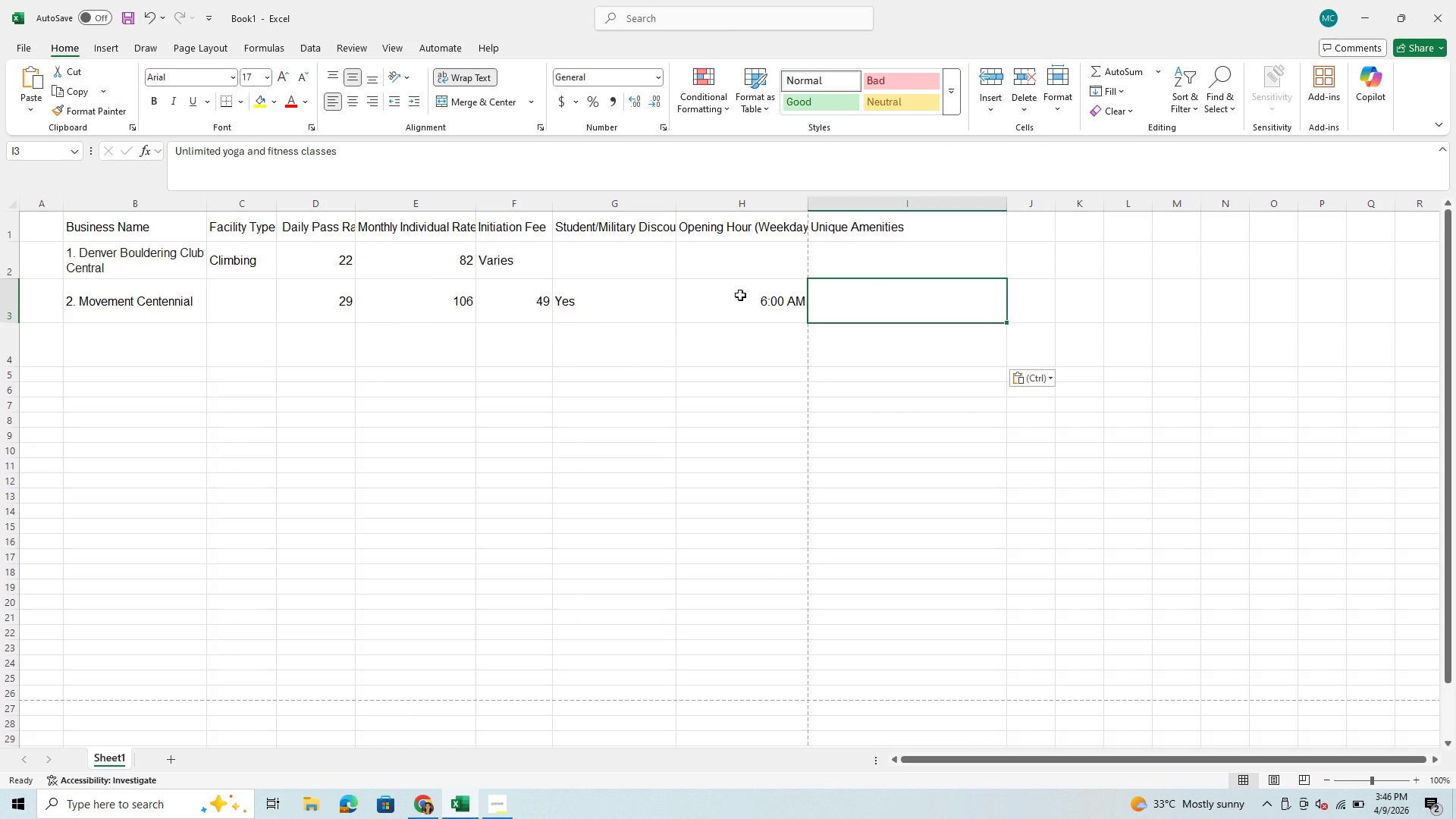 
wait(7.86)
 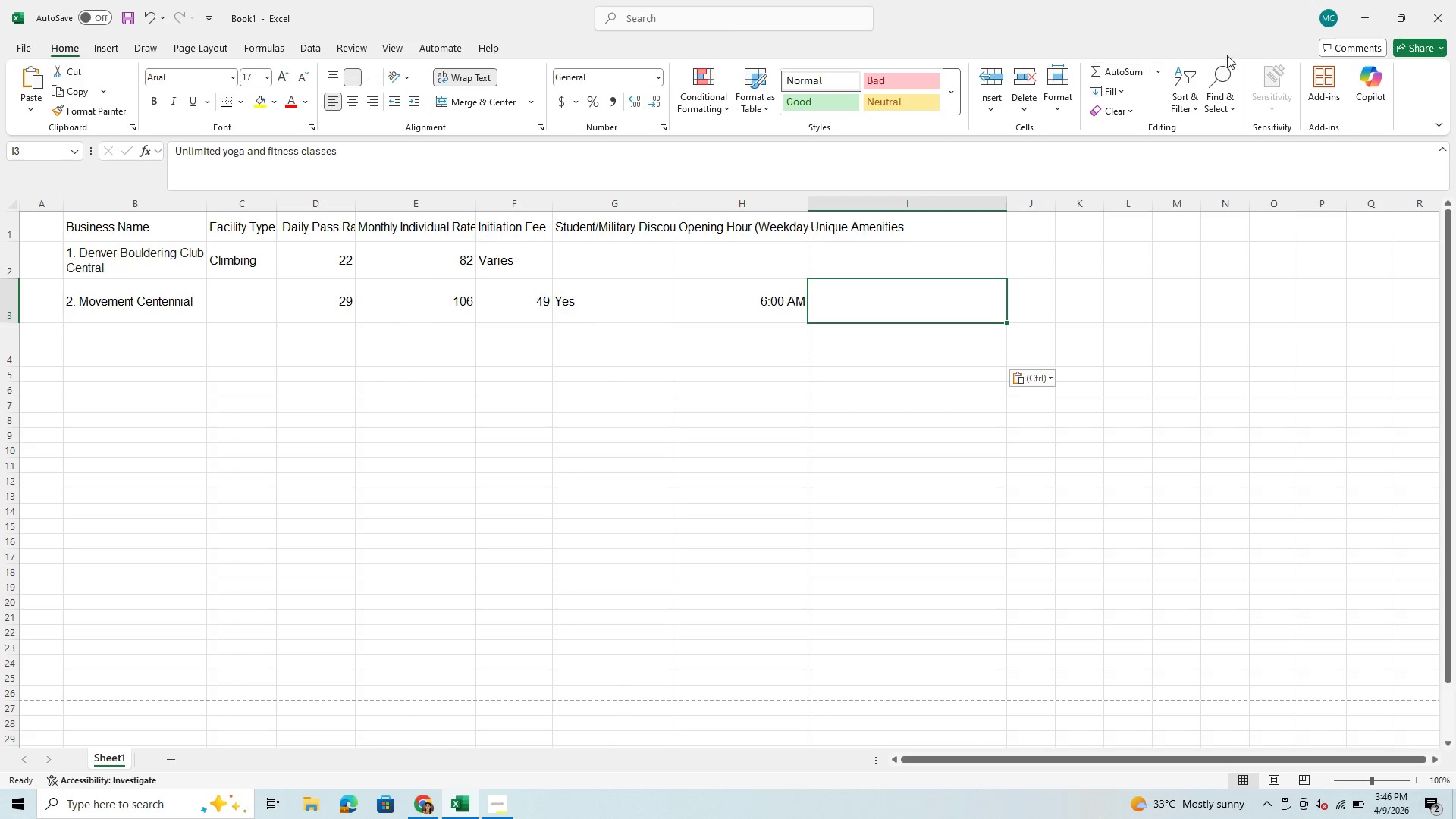 
mouse_move([443, 805])
 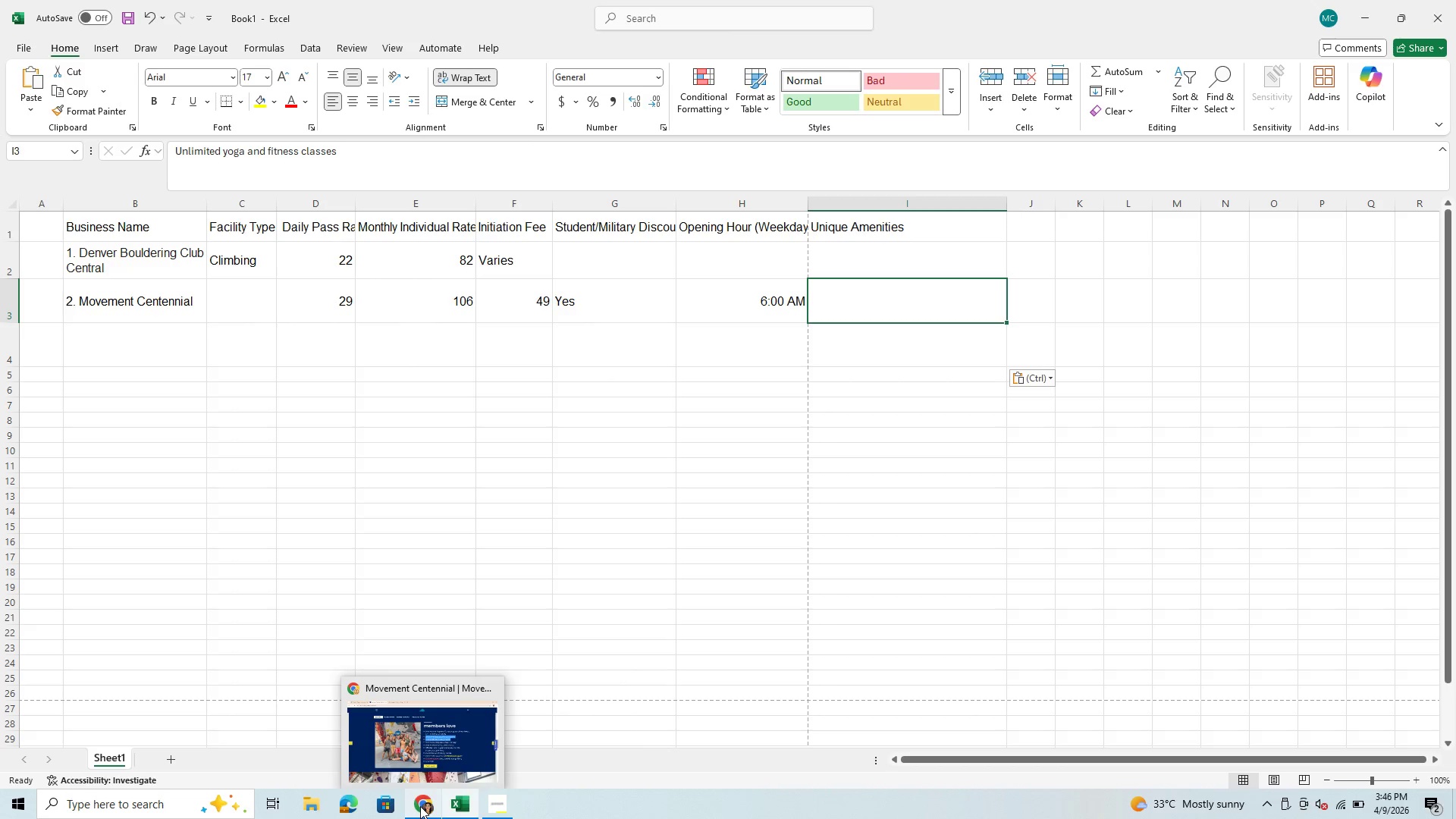 
left_click([420, 806])
 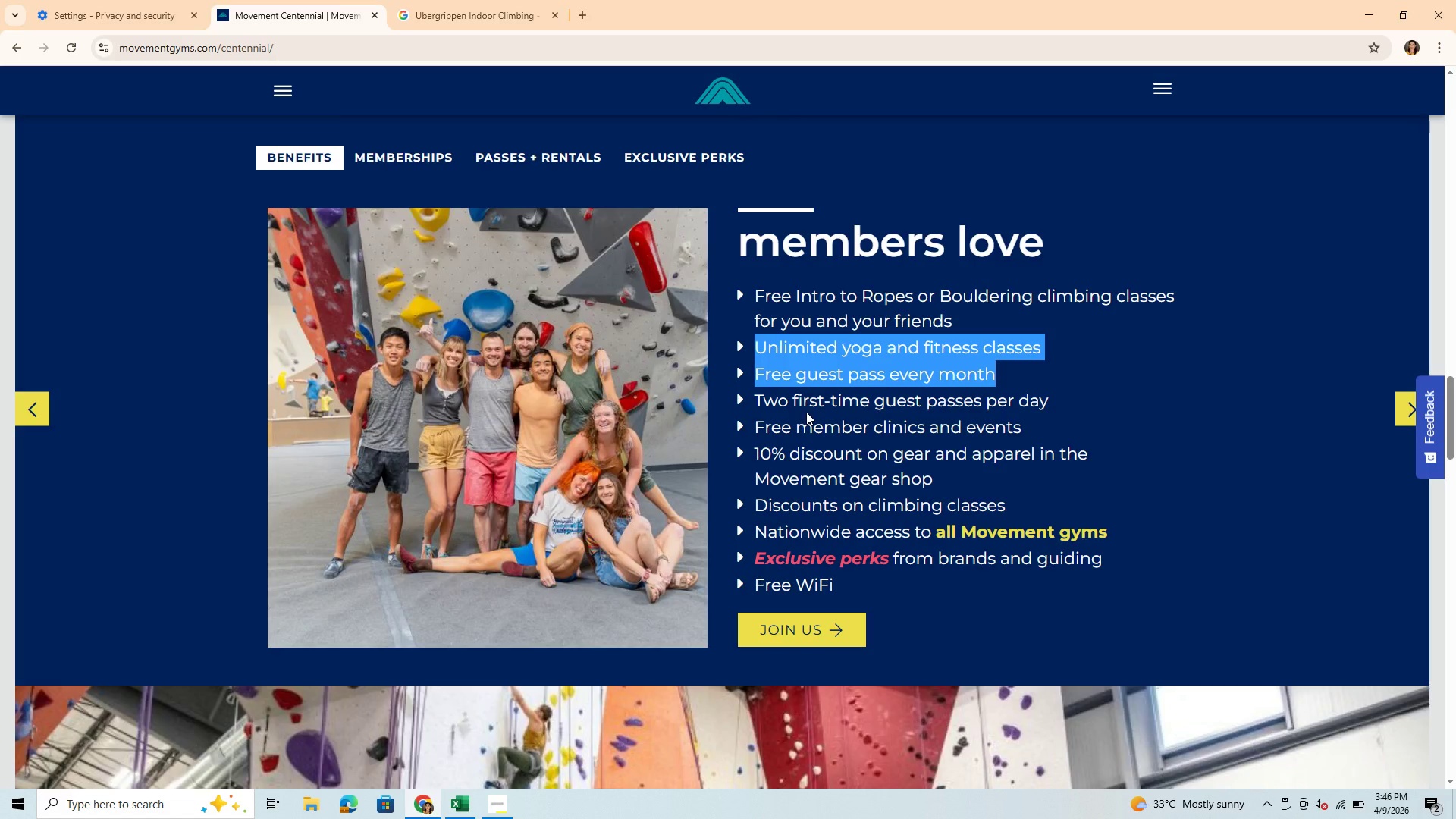 
left_click([824, 370])
 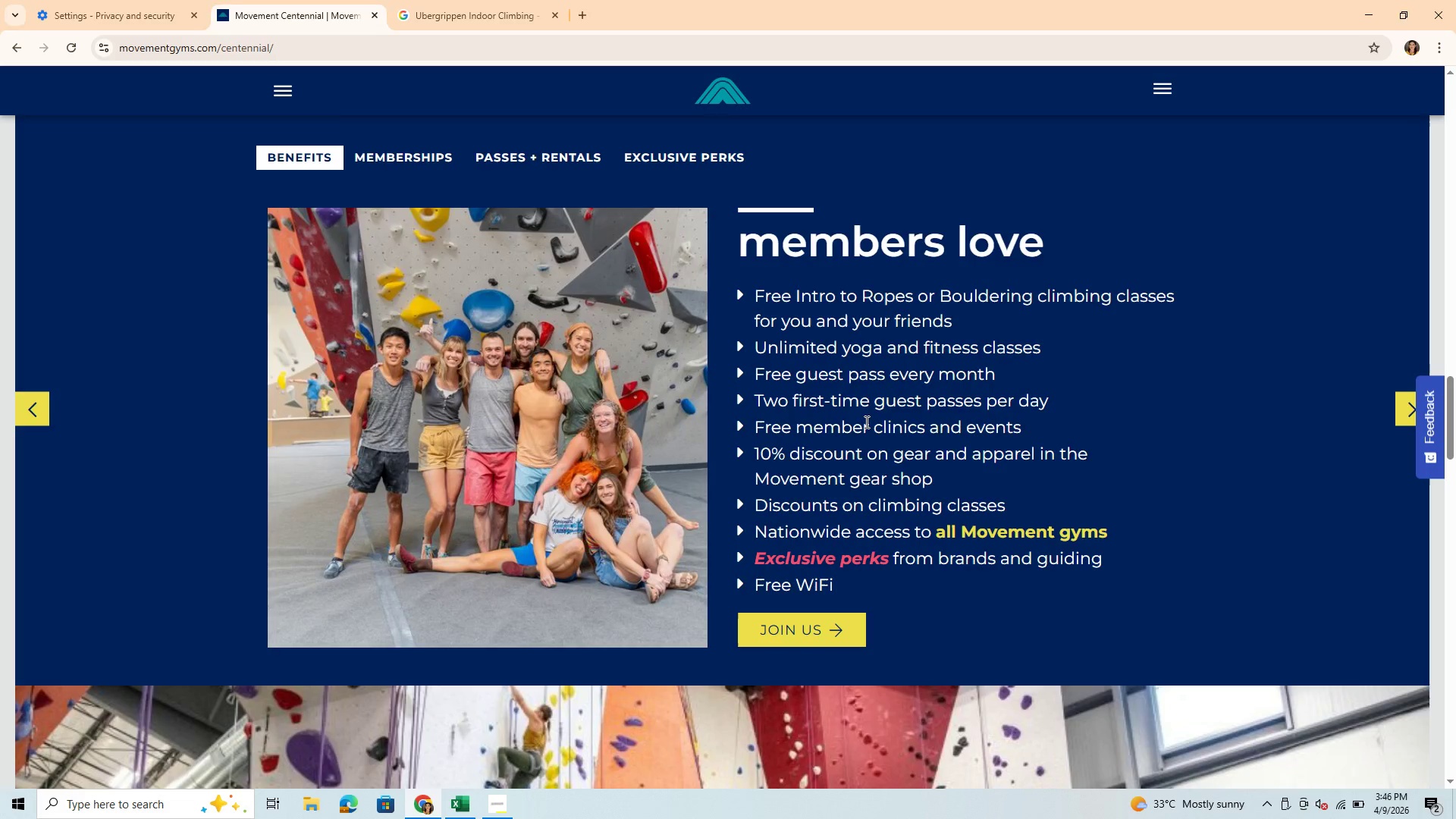 
wait(7.47)
 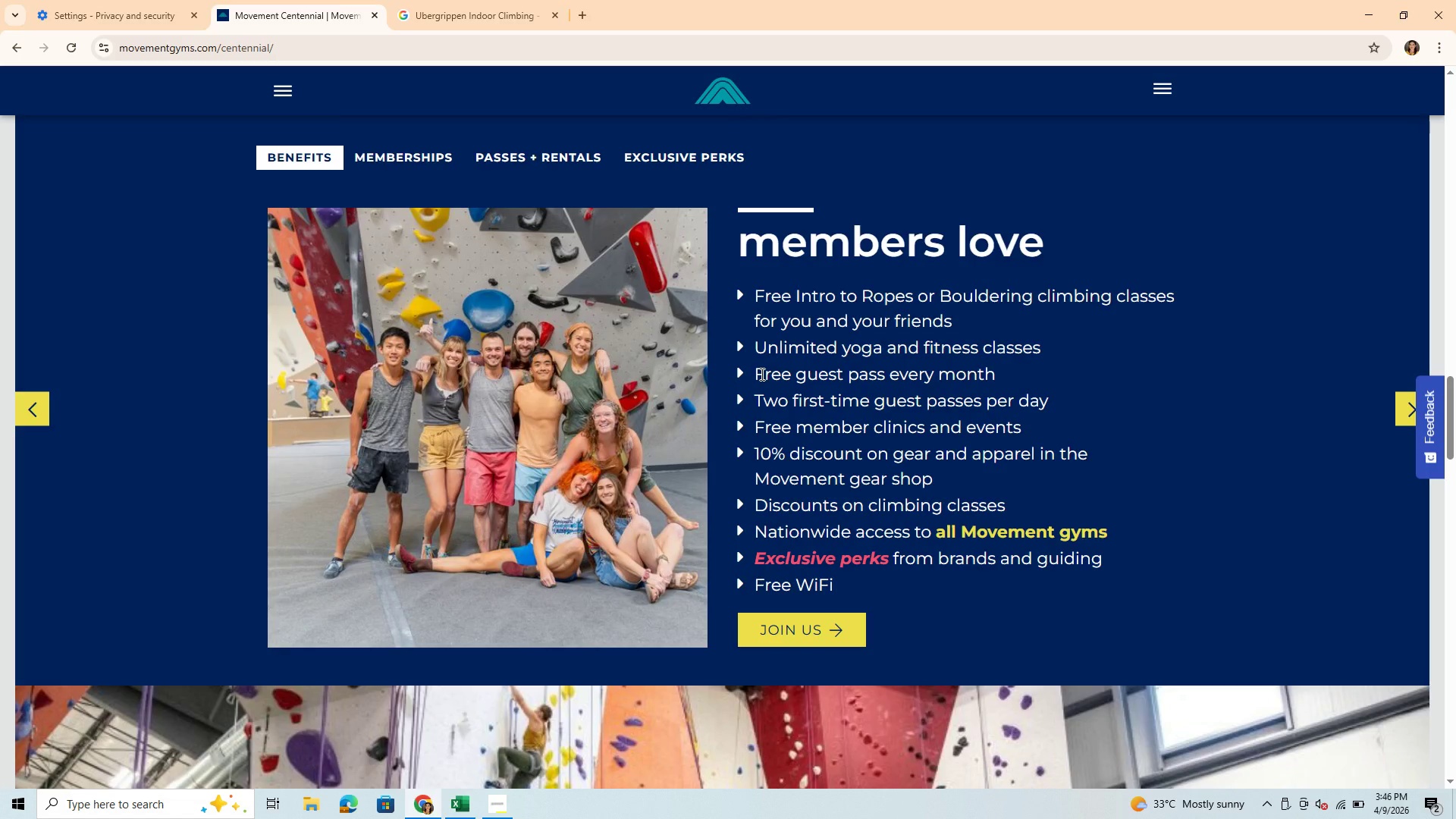 
left_click_drag(start_coordinate=[758, 375], to_coordinate=[996, 374])
 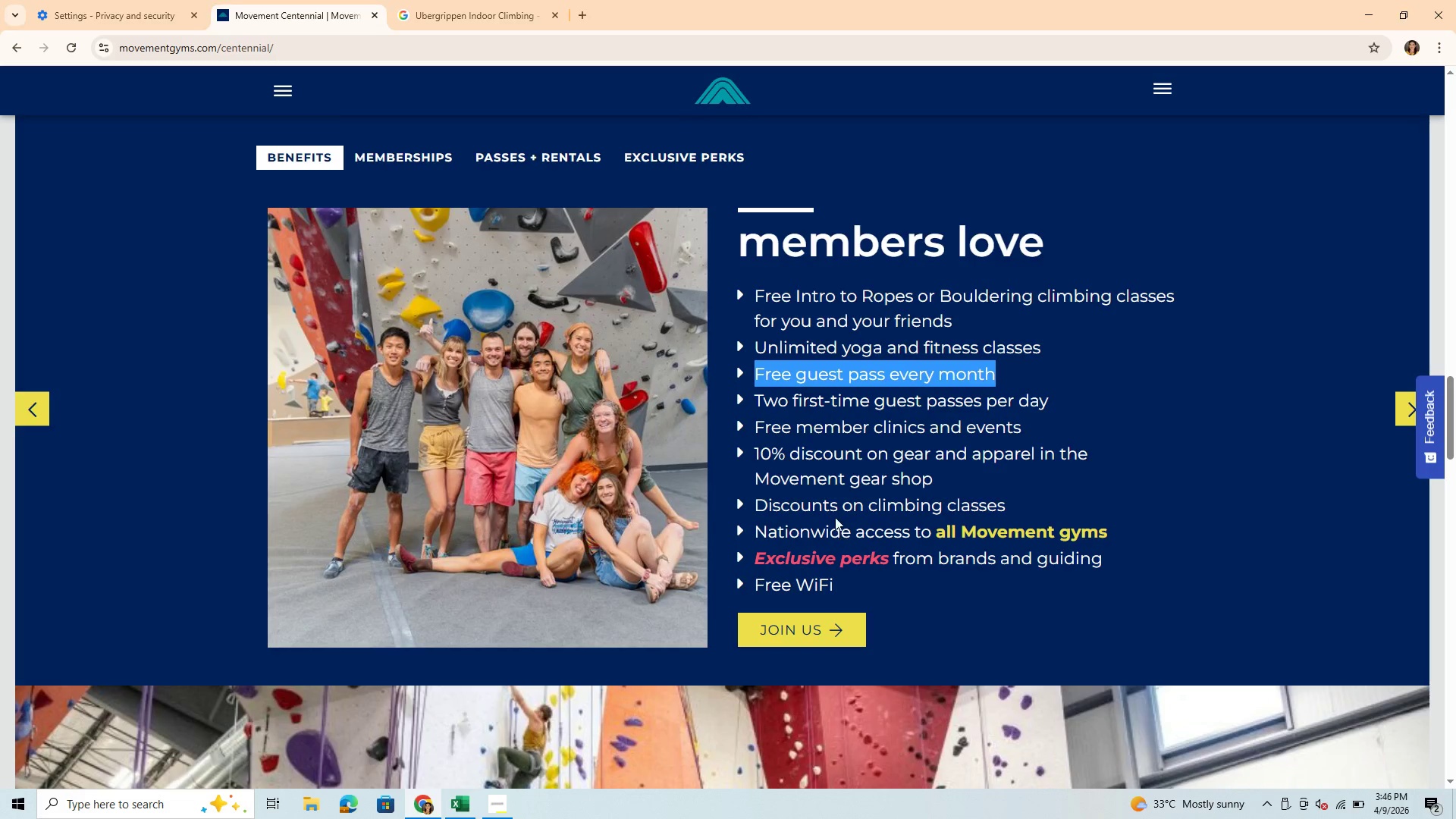 
left_click([839, 504])
 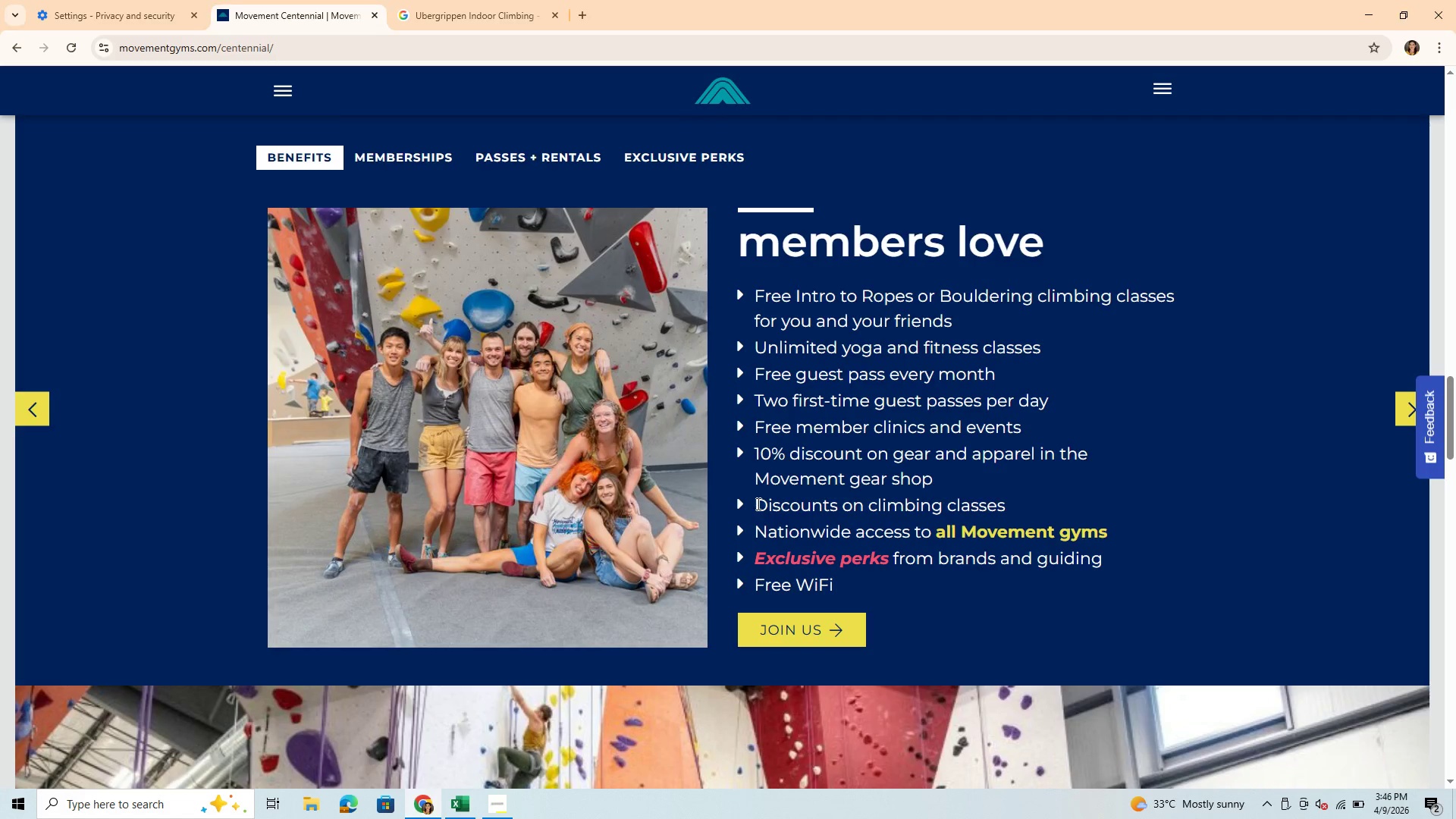 
left_click_drag(start_coordinate=[757, 504], to_coordinate=[1021, 508])
 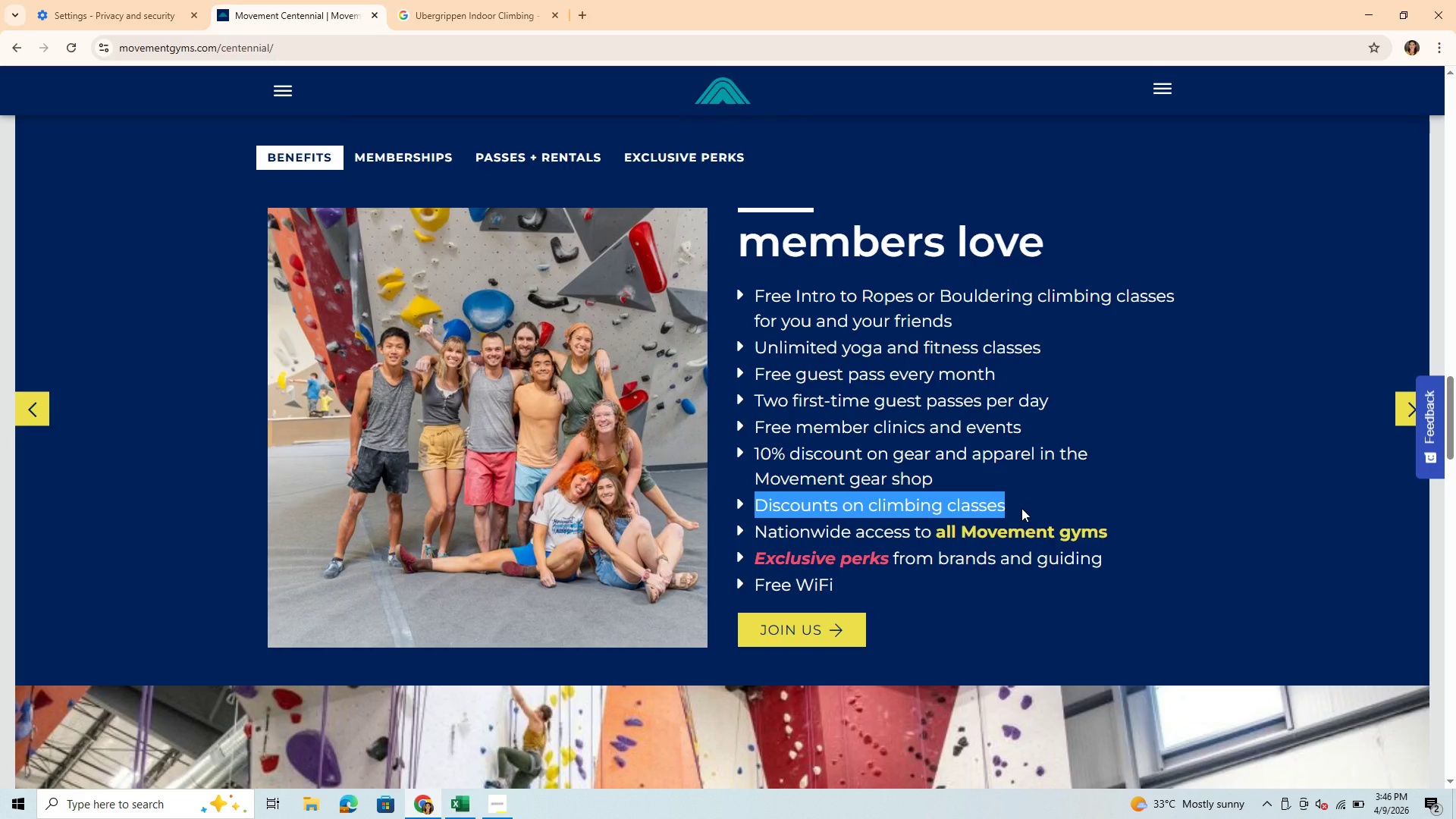 
key(Control+C)
 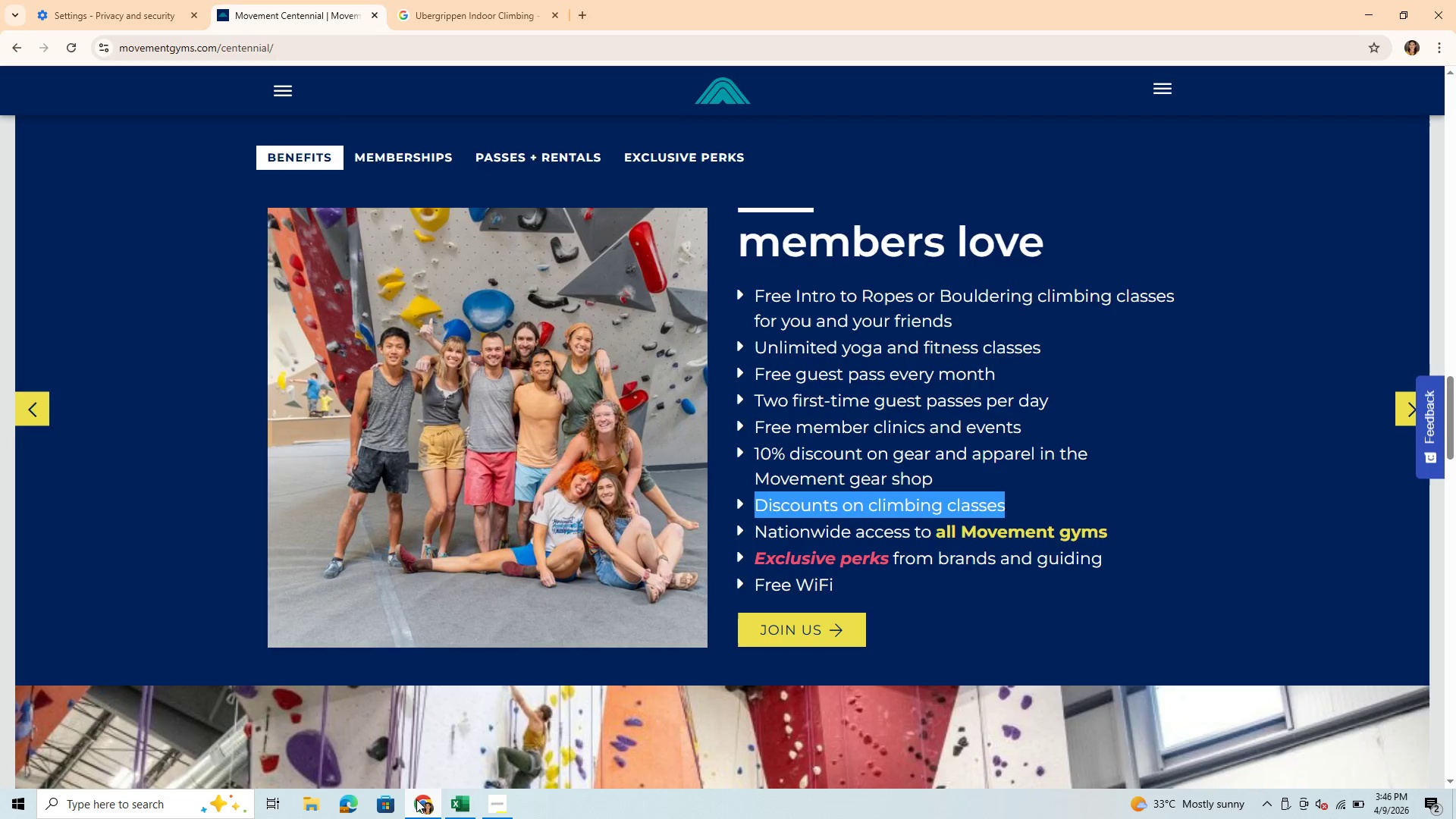 
mouse_move([428, 786])
 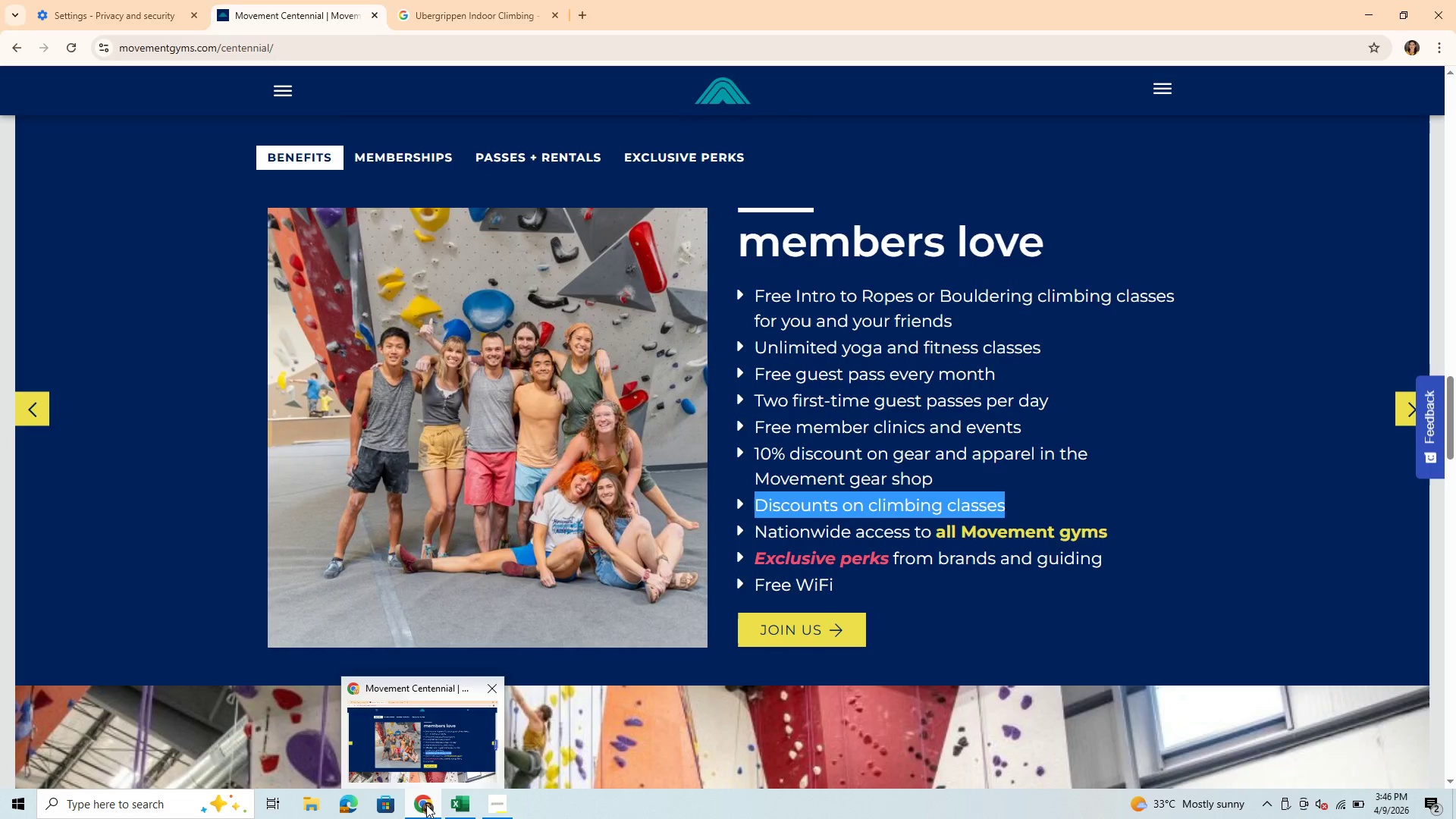 
left_click([426, 805])
 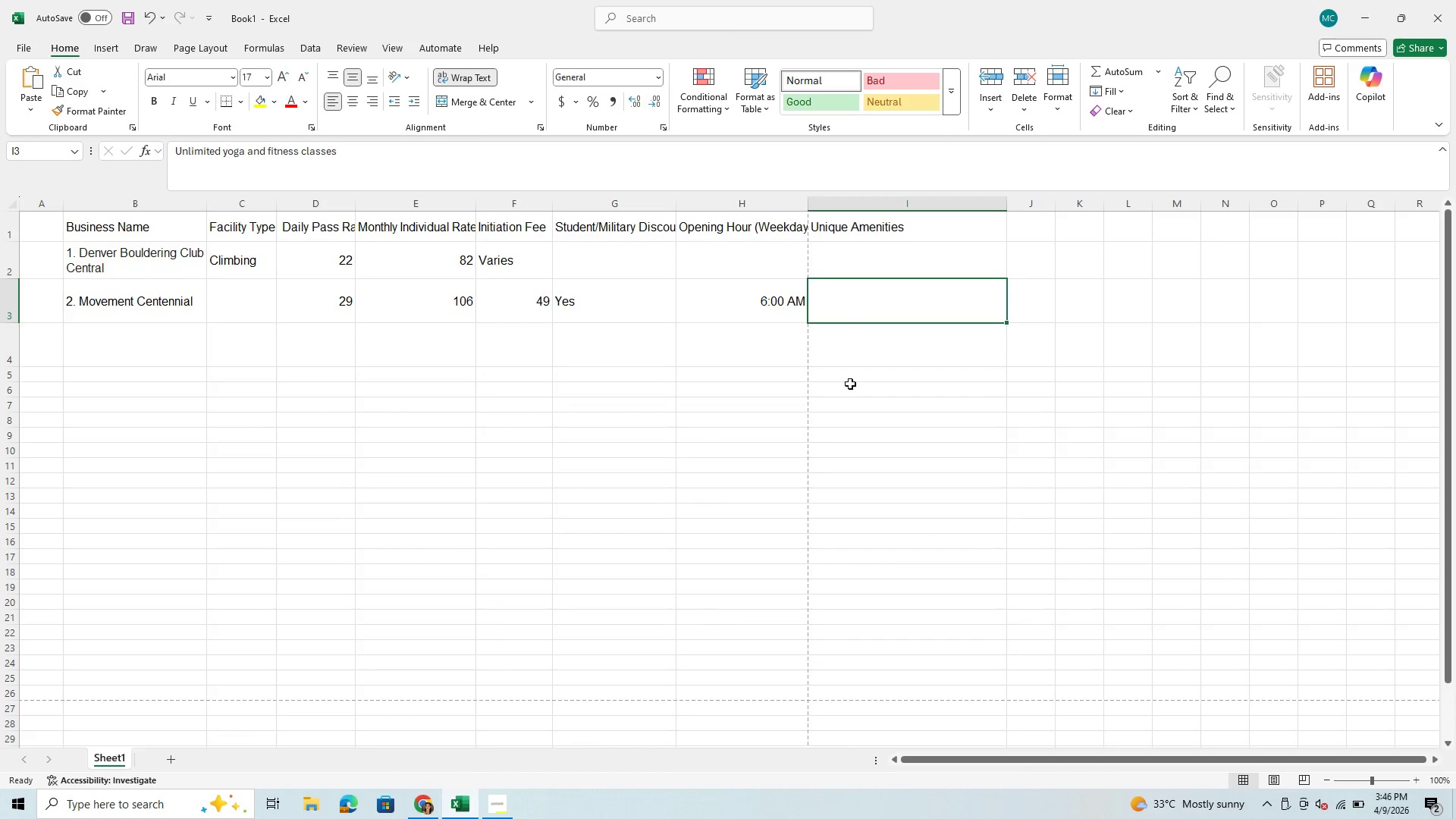 
left_click([851, 300])
 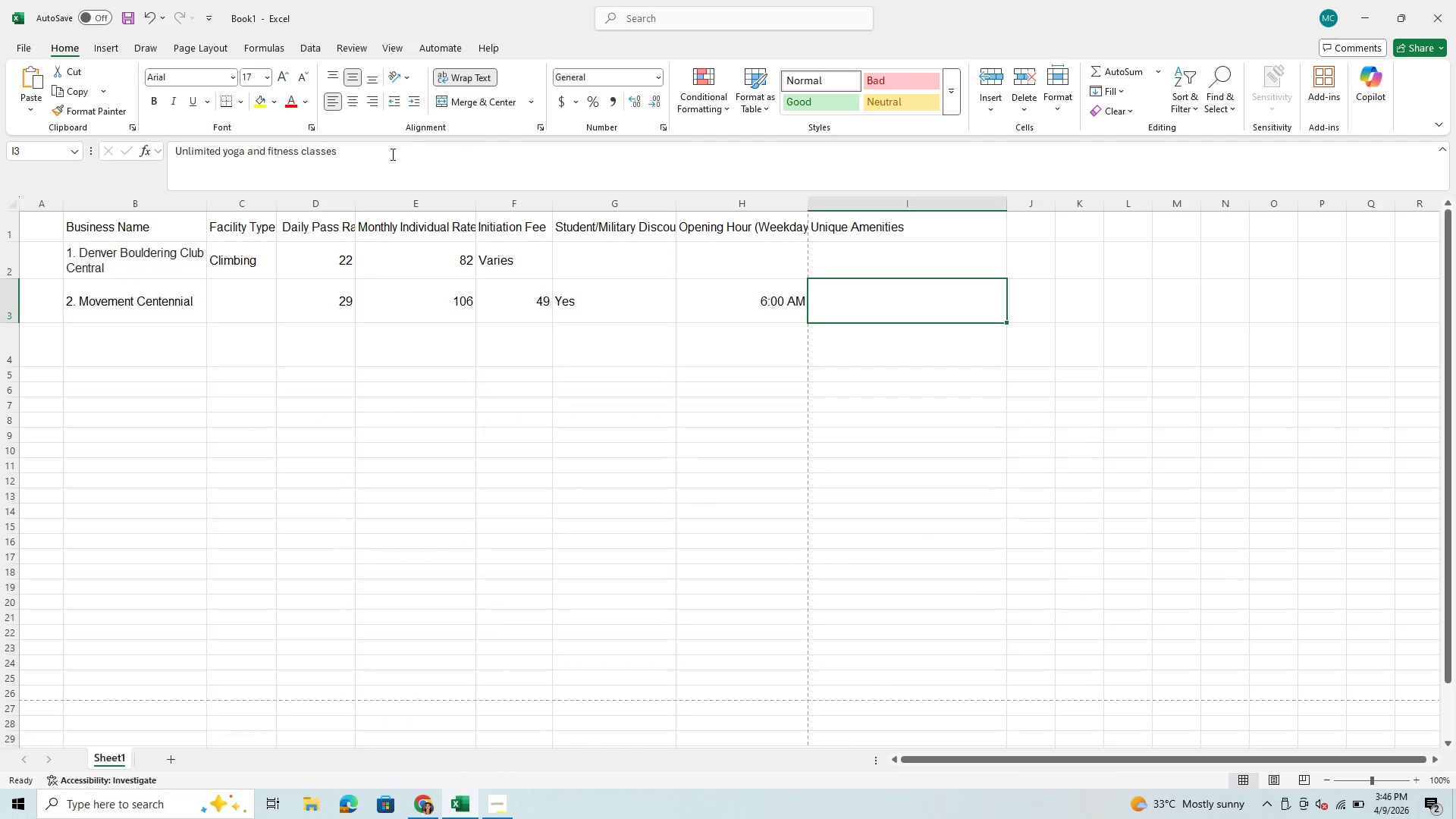 
left_click_drag(start_coordinate=[391, 154], to_coordinate=[74, 190])
 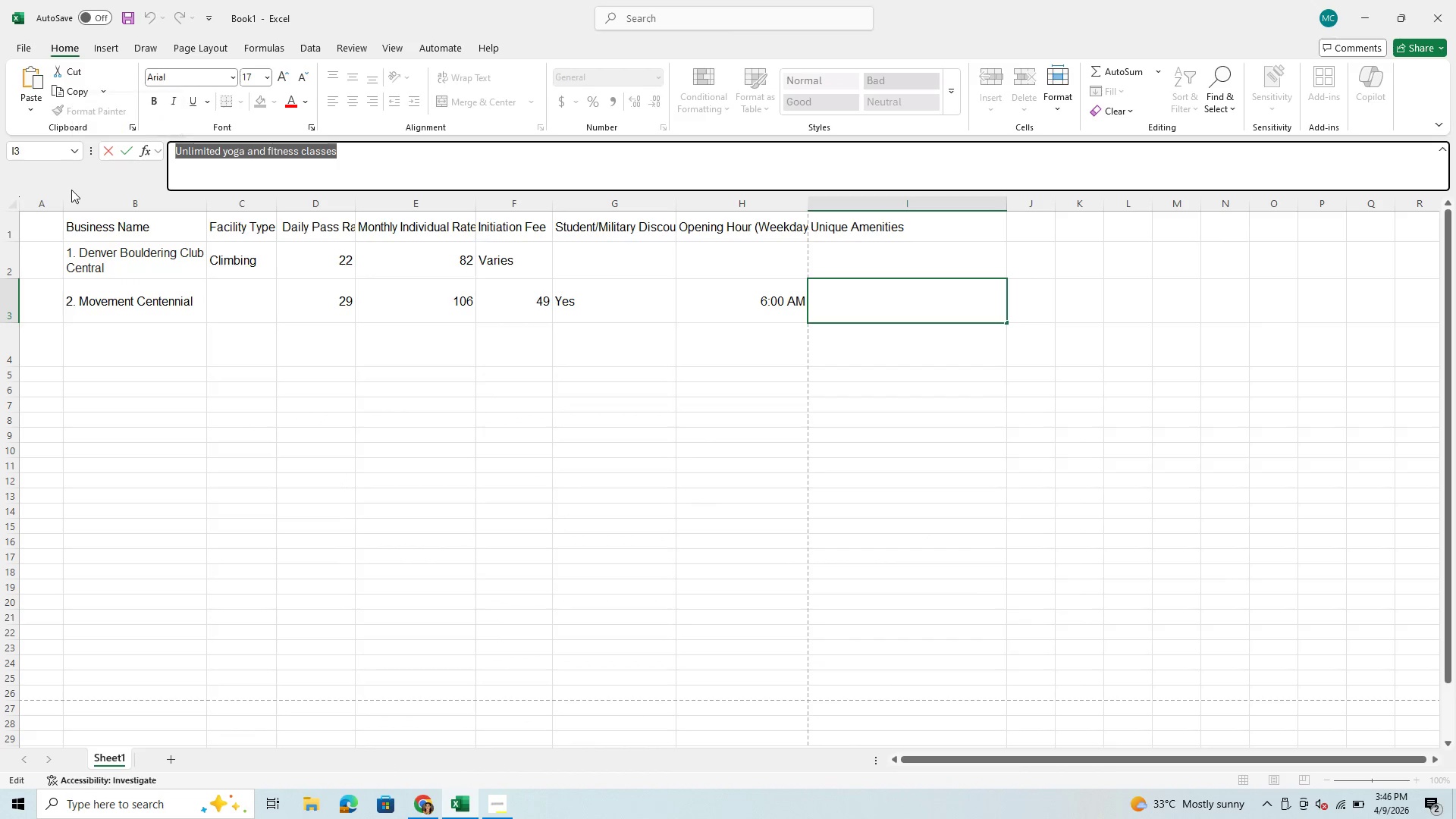 
key(Backspace)
 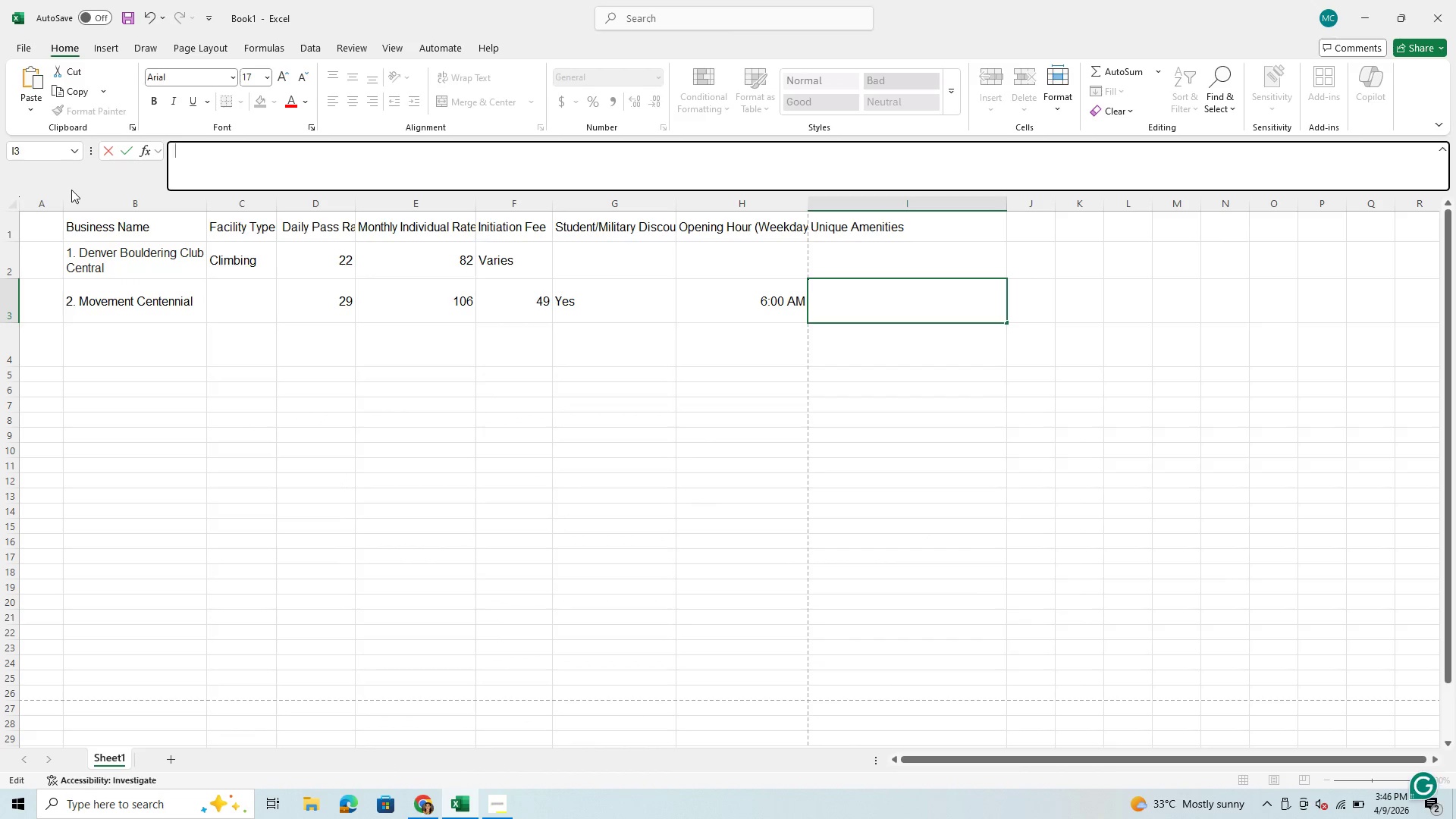 
key(Control+V)
 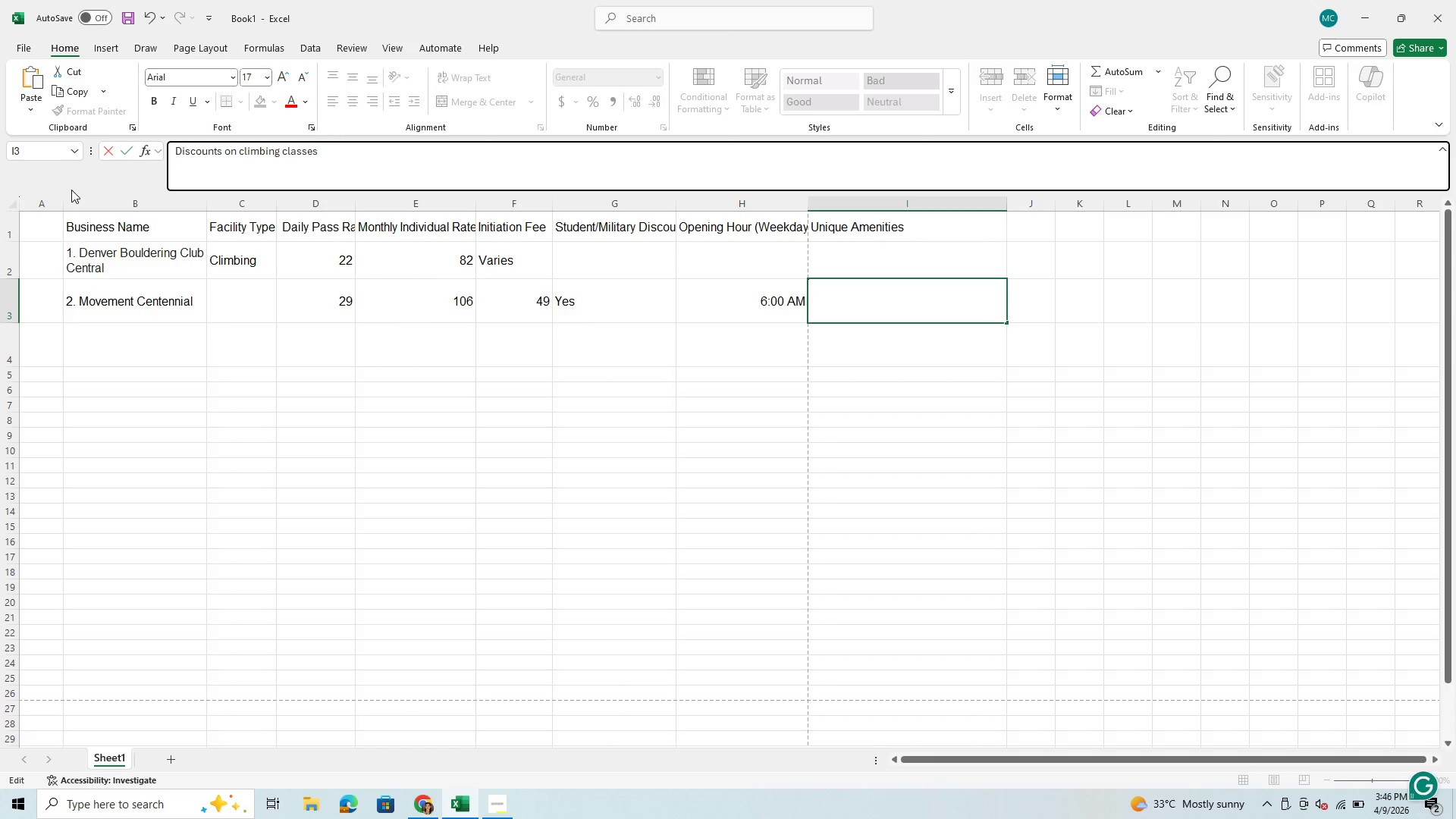 
key(Enter)
 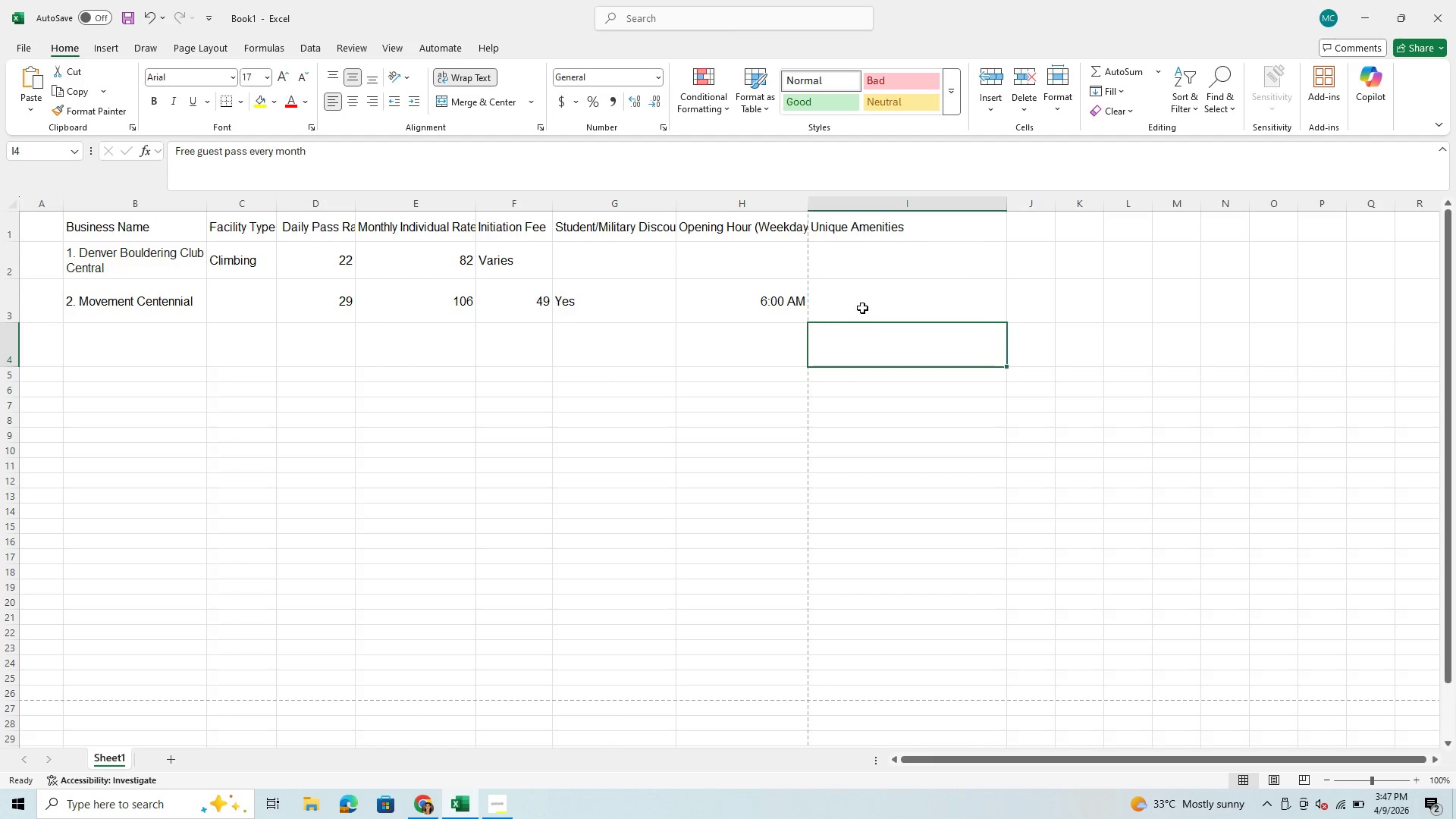 
left_click([862, 308])
 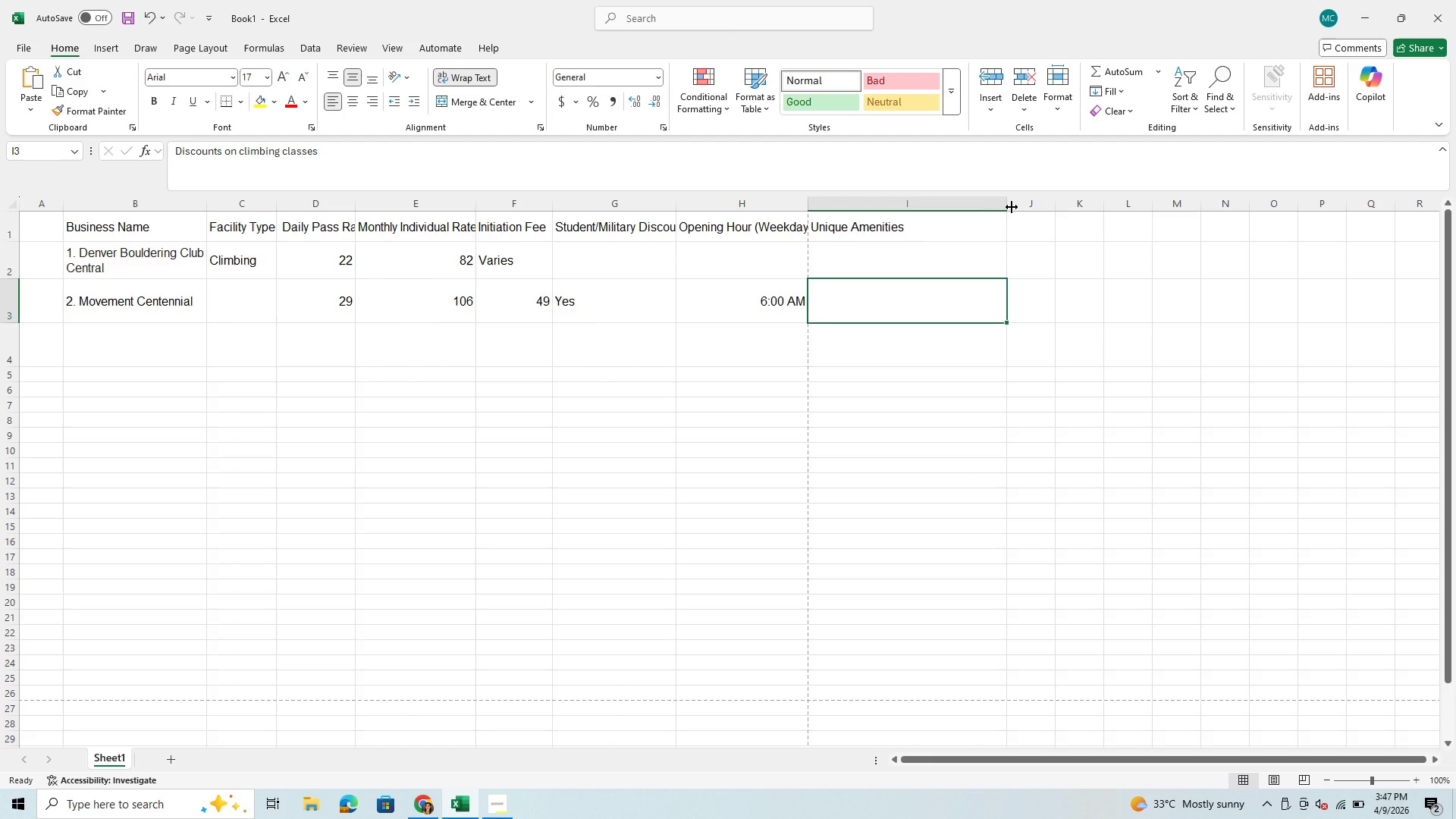 
left_click_drag(start_coordinate=[1012, 206], to_coordinate=[1107, 194])
 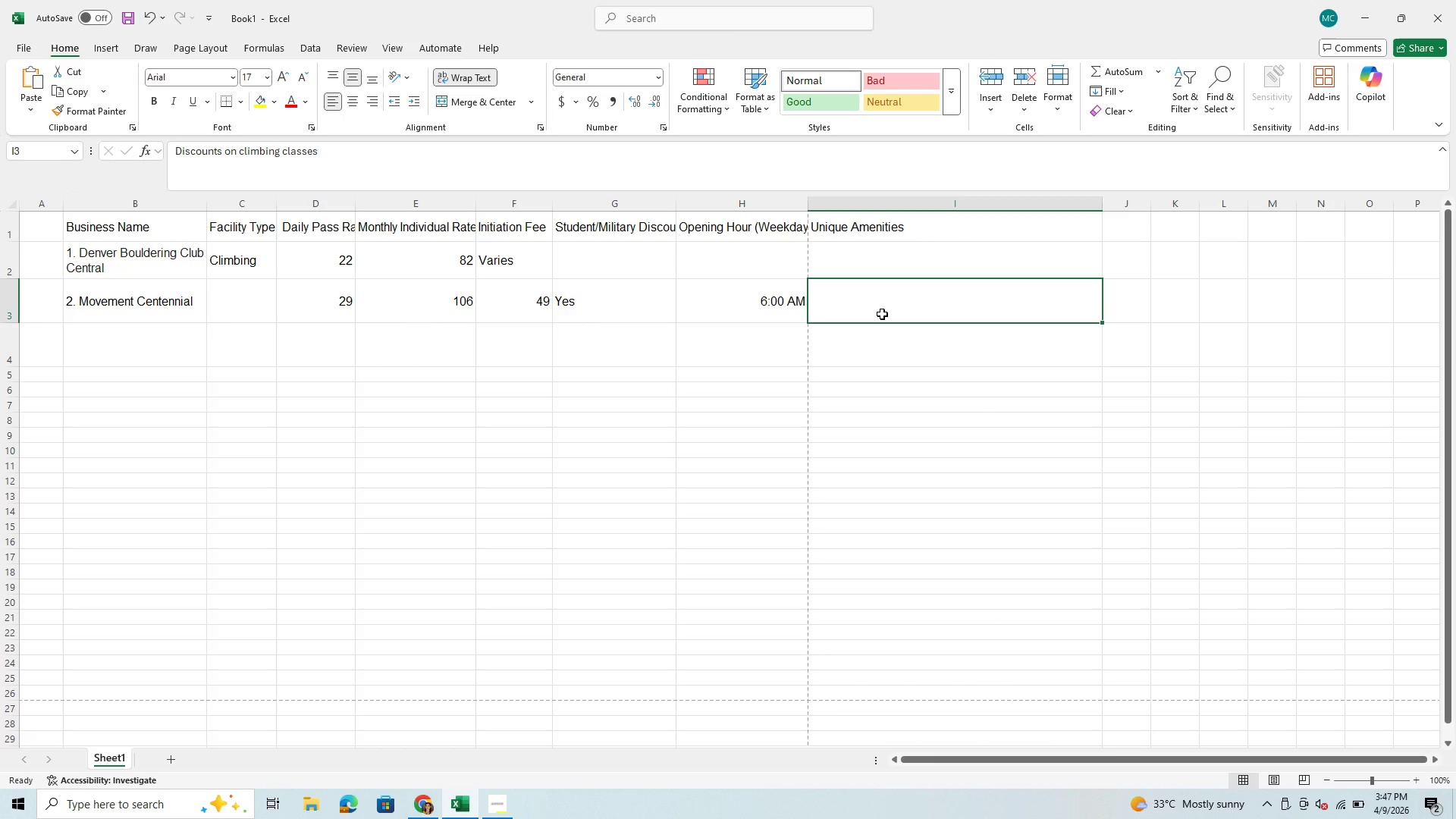 
left_click([882, 314])
 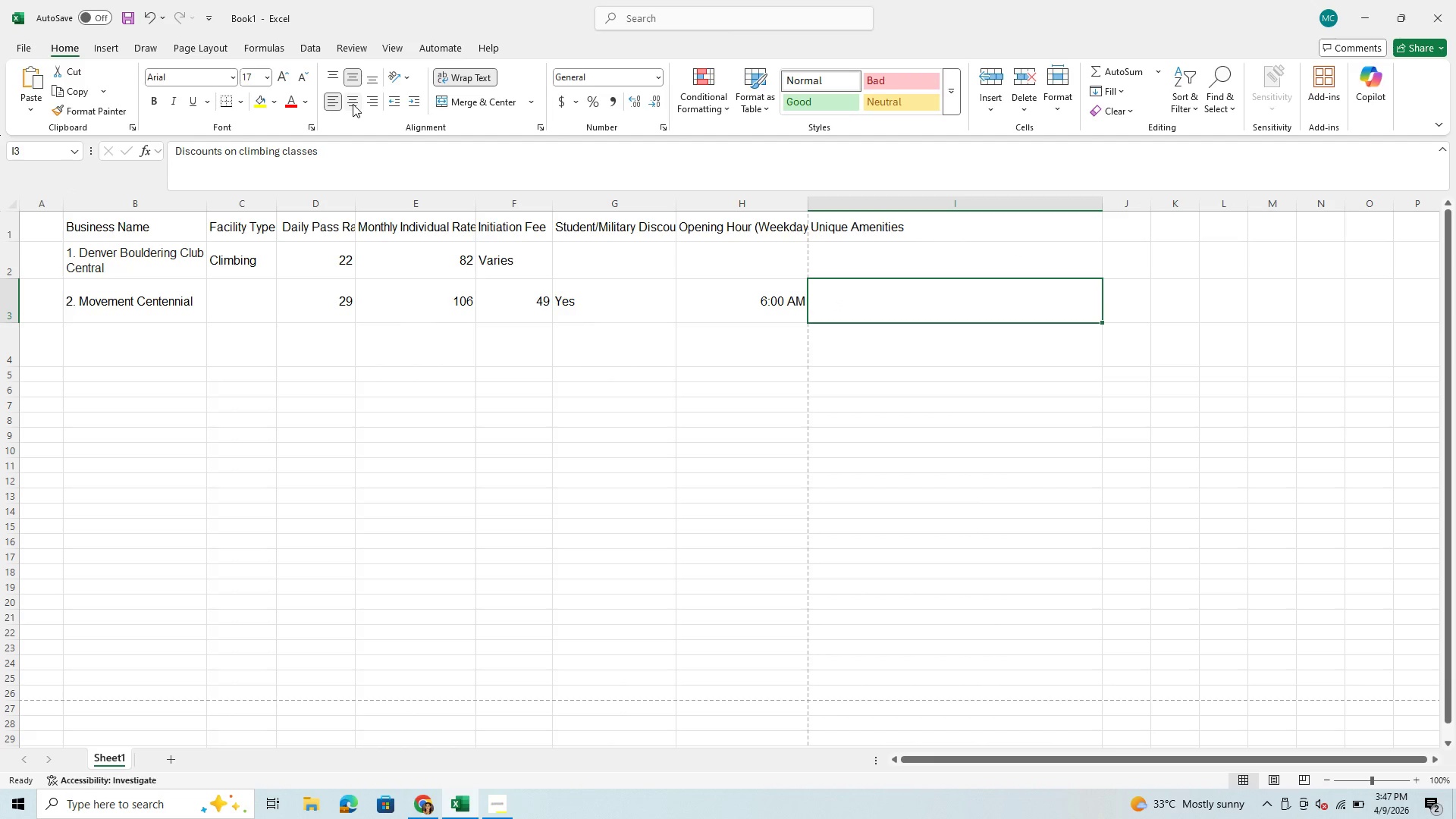 
left_click([353, 104])
 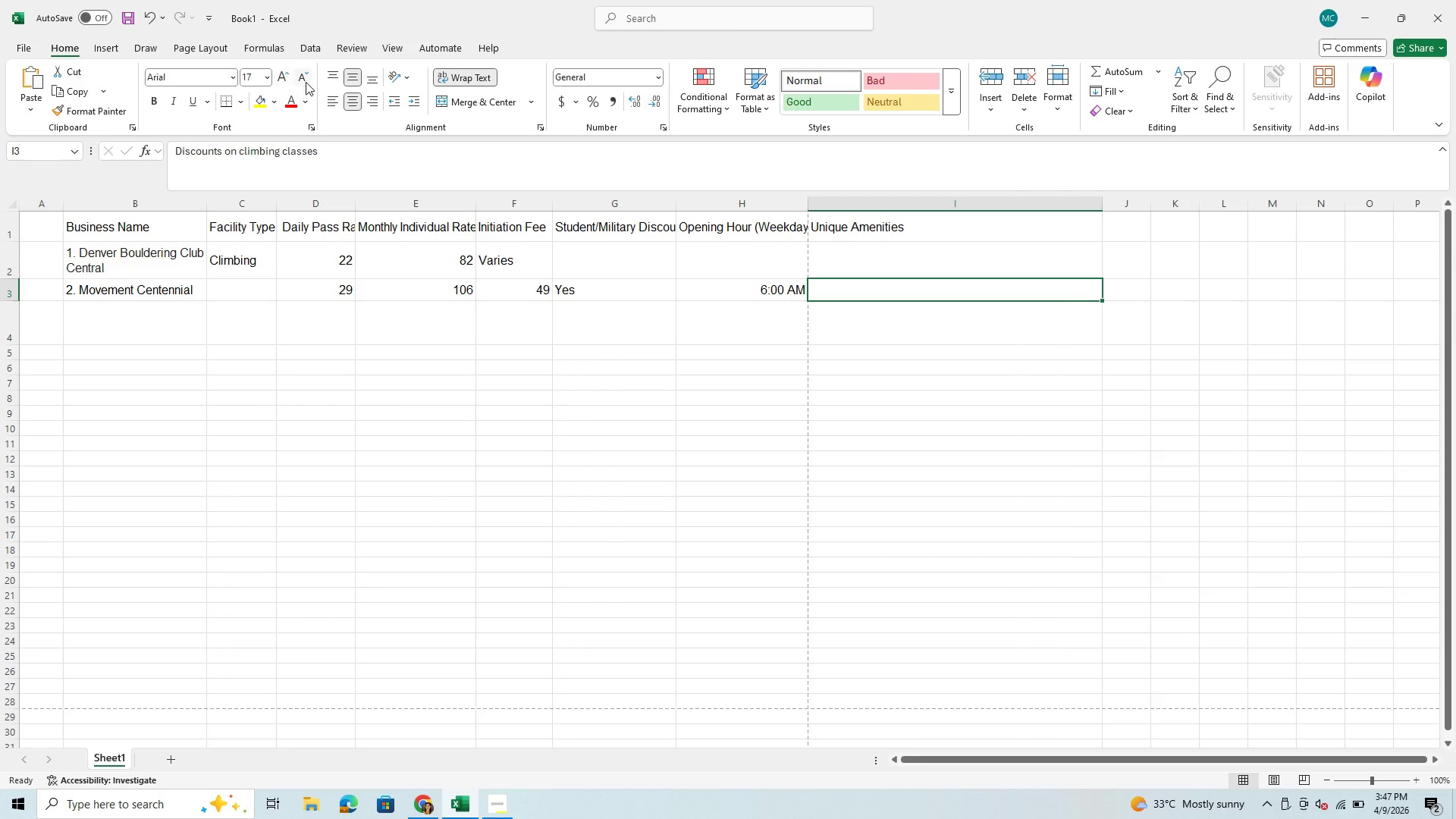 
left_click([306, 103])
 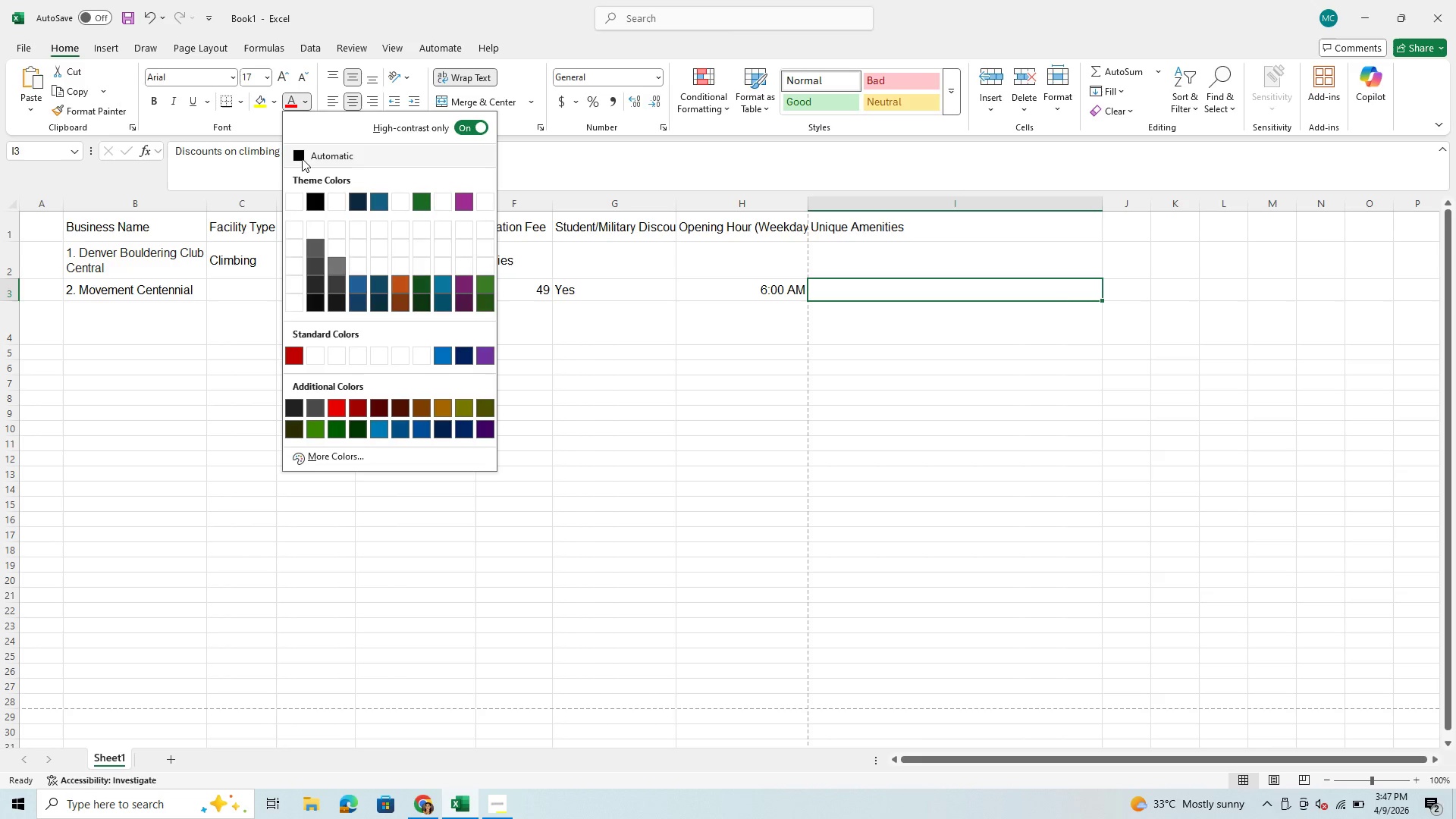 
left_click([302, 158])
 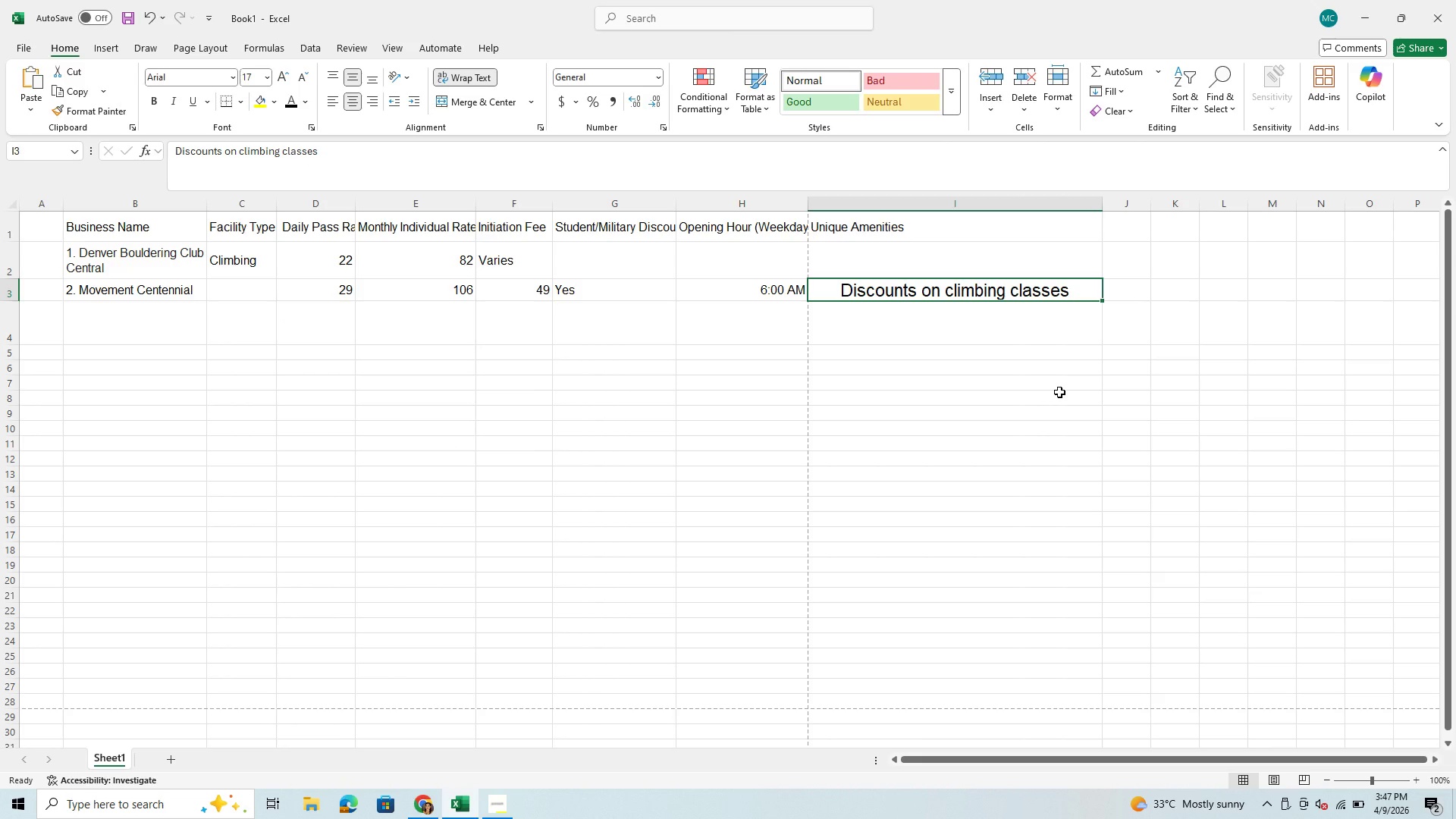 
wait(6.62)
 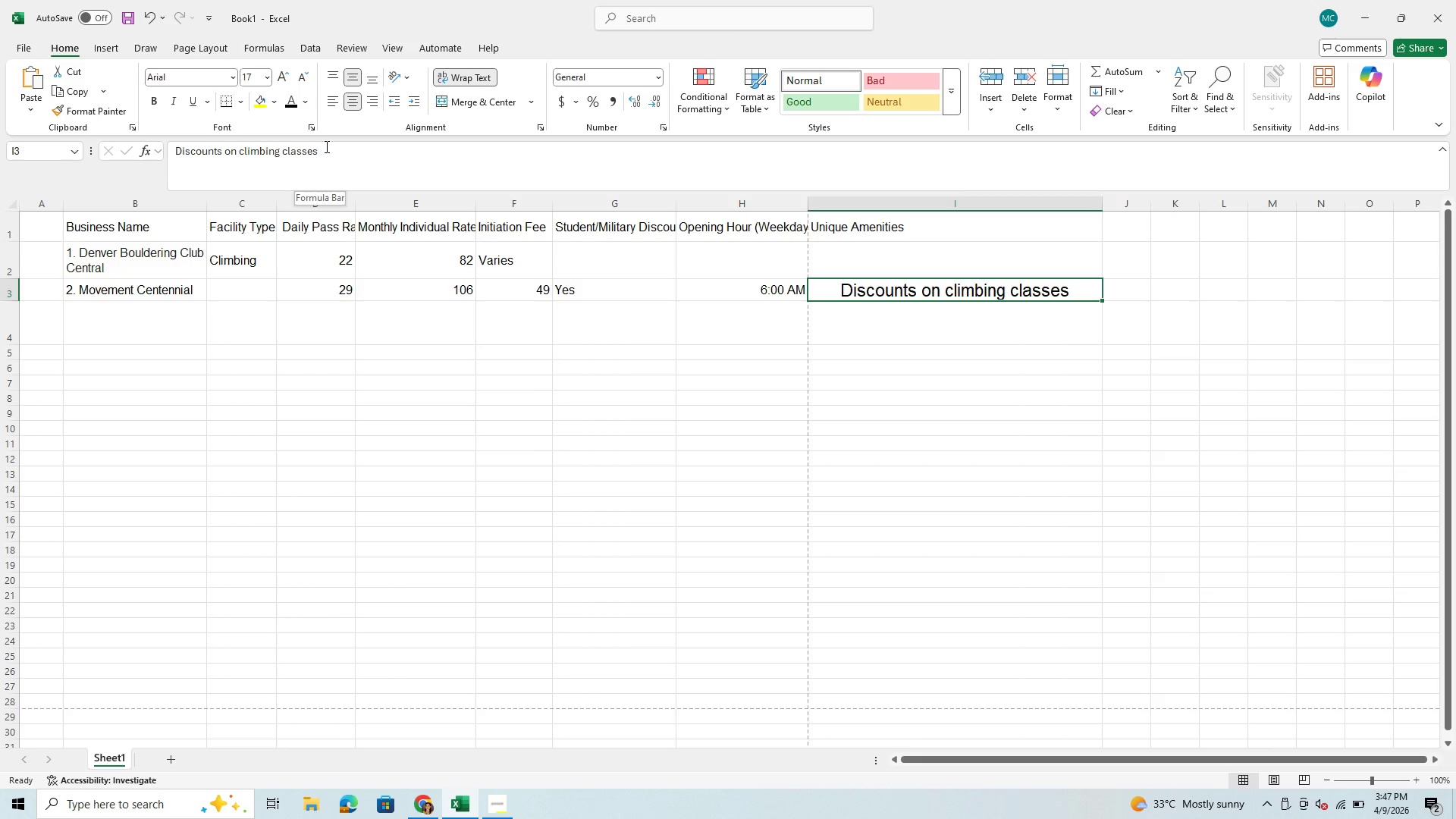 
left_click([425, 813])
 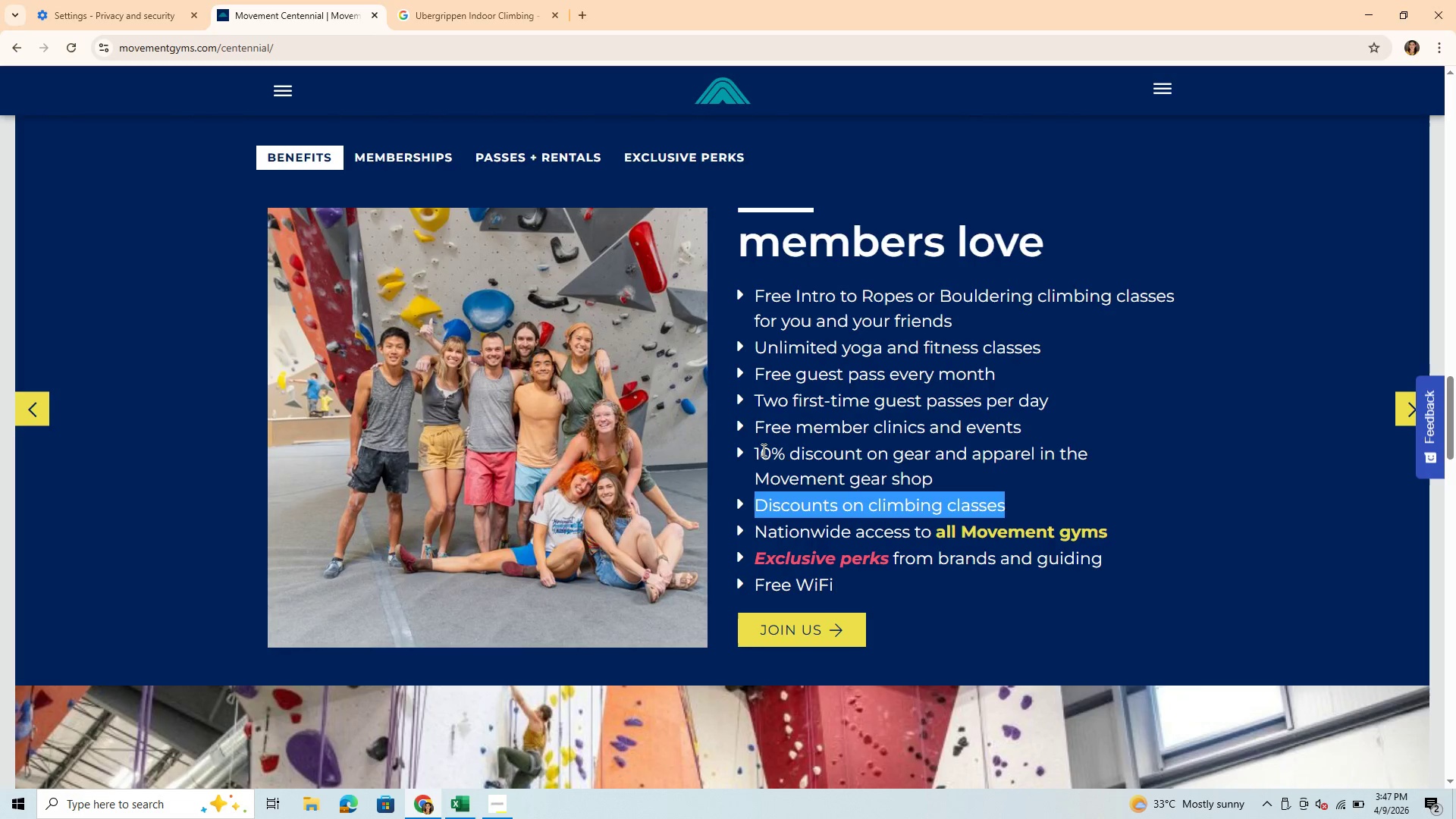 
wait(10.22)
 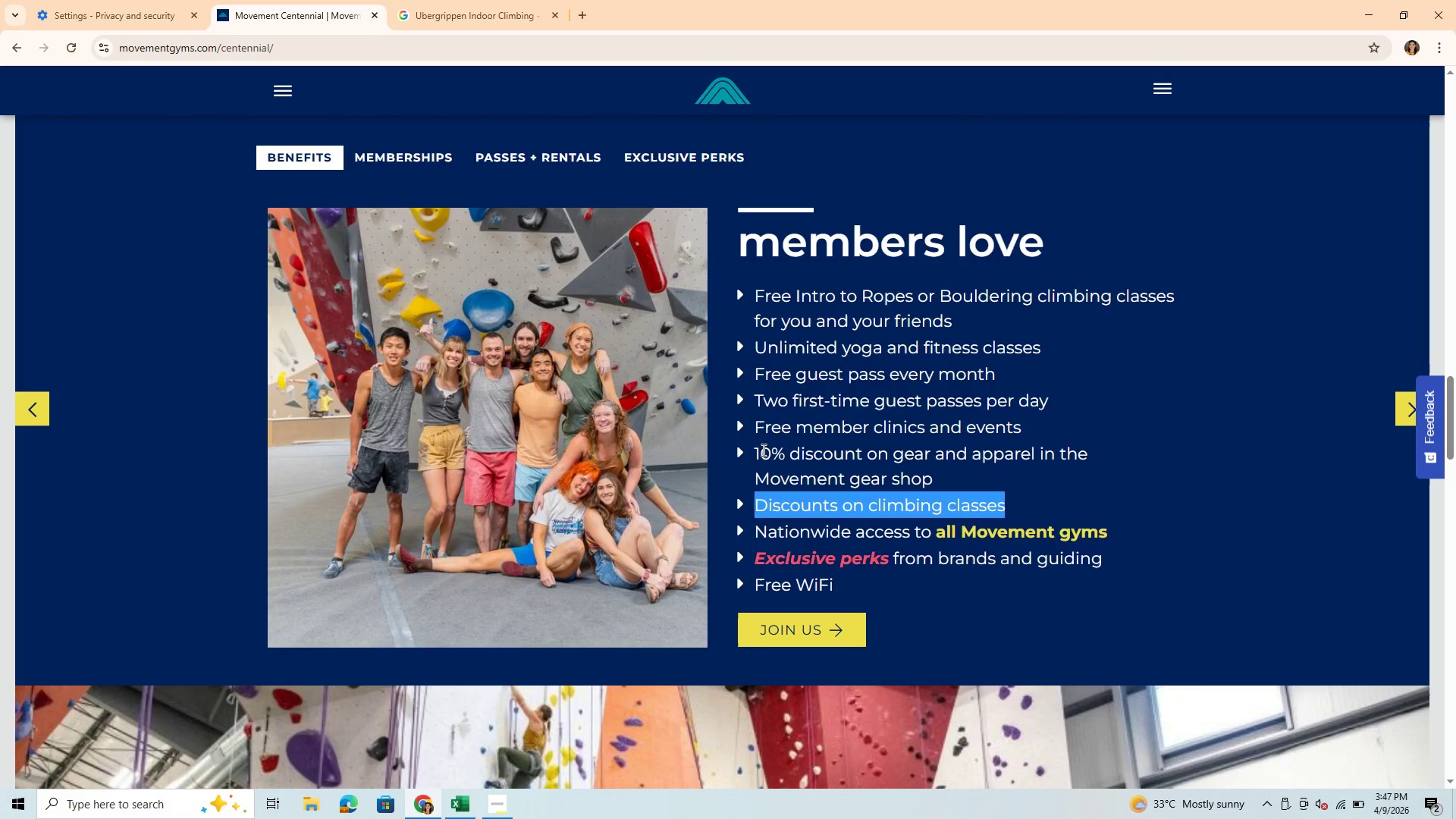 
left_click_drag(start_coordinate=[755, 454], to_coordinate=[943, 483])
 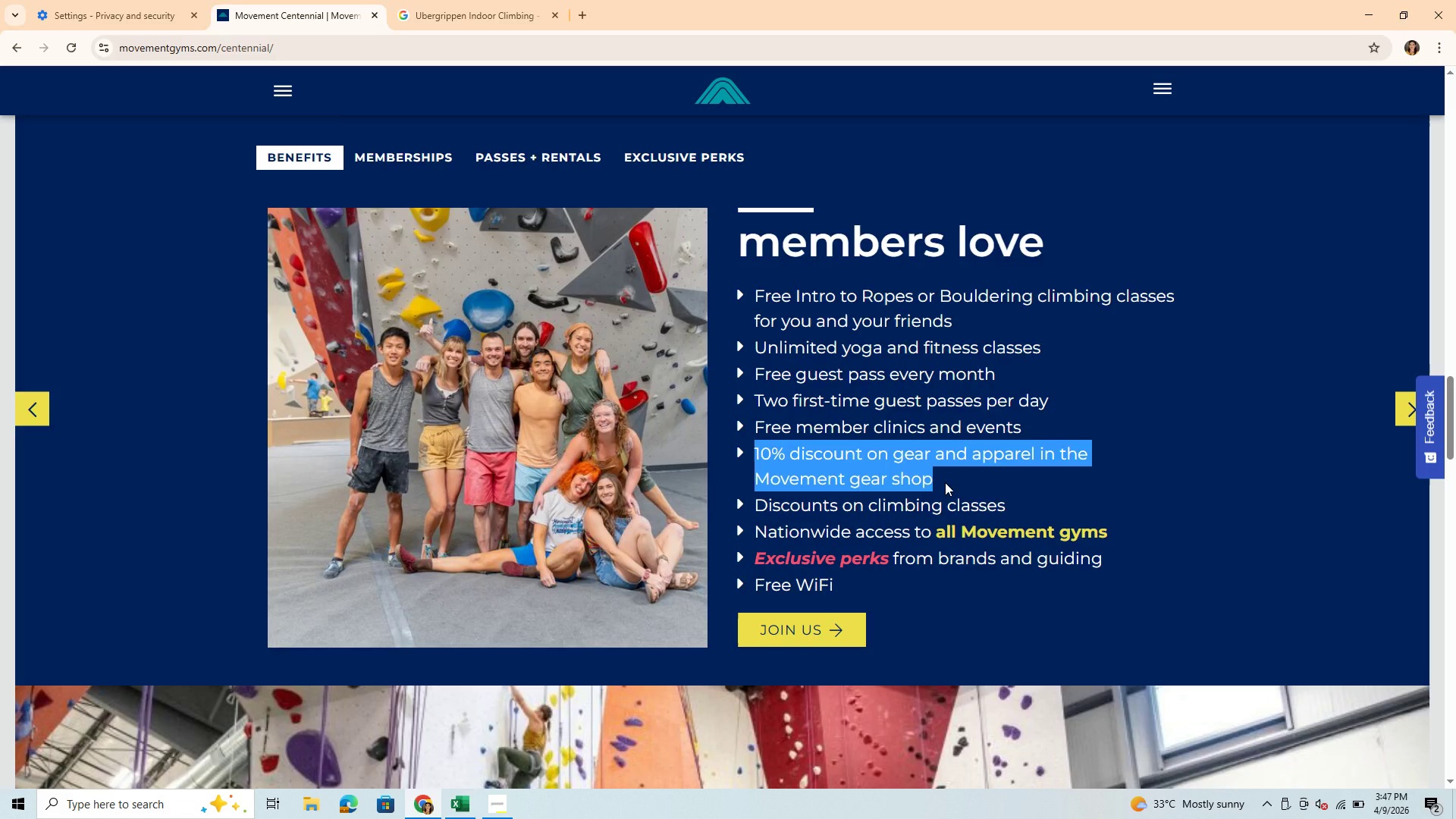 
key(Control+C)
 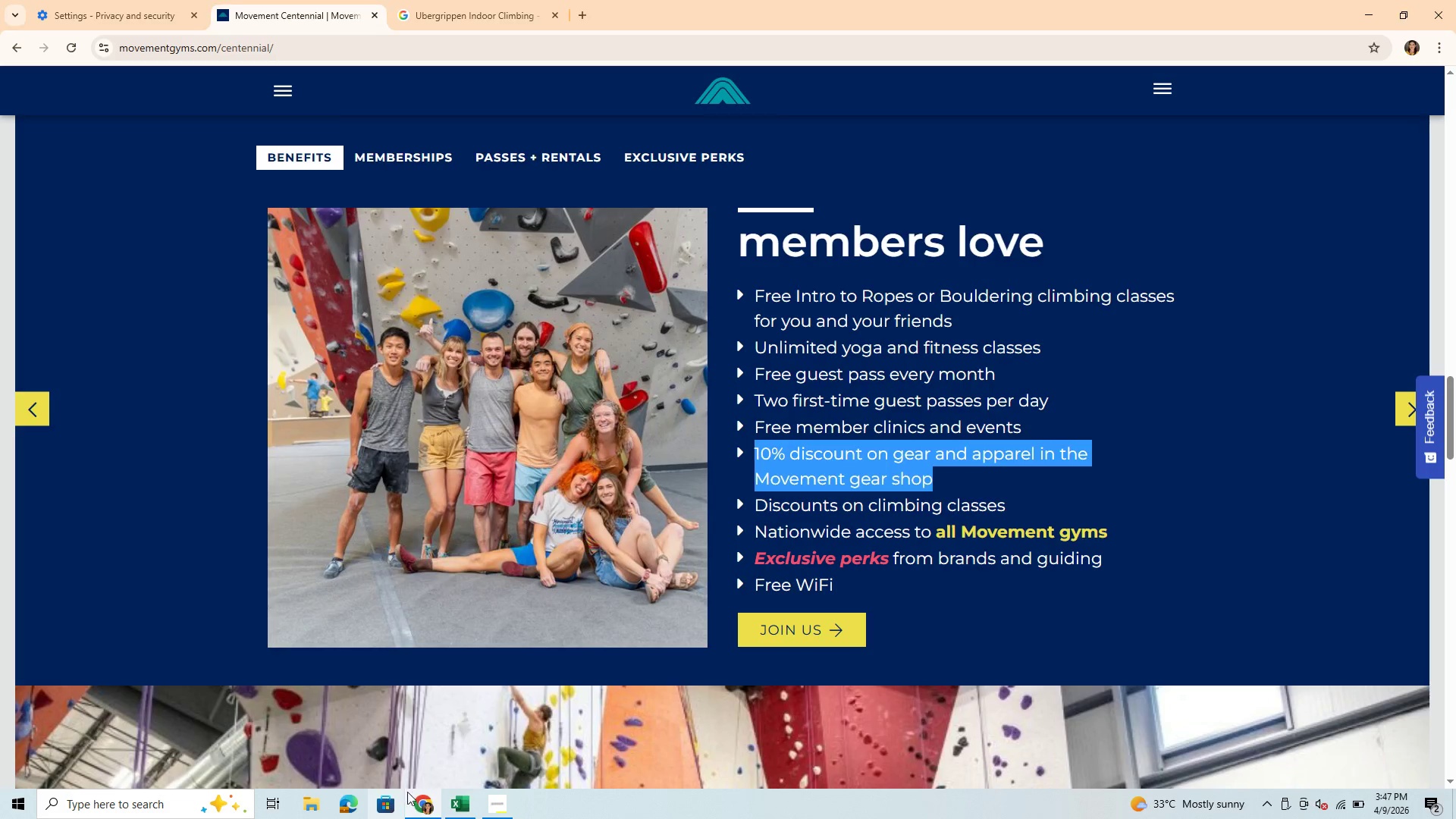 
mouse_move([433, 805])
 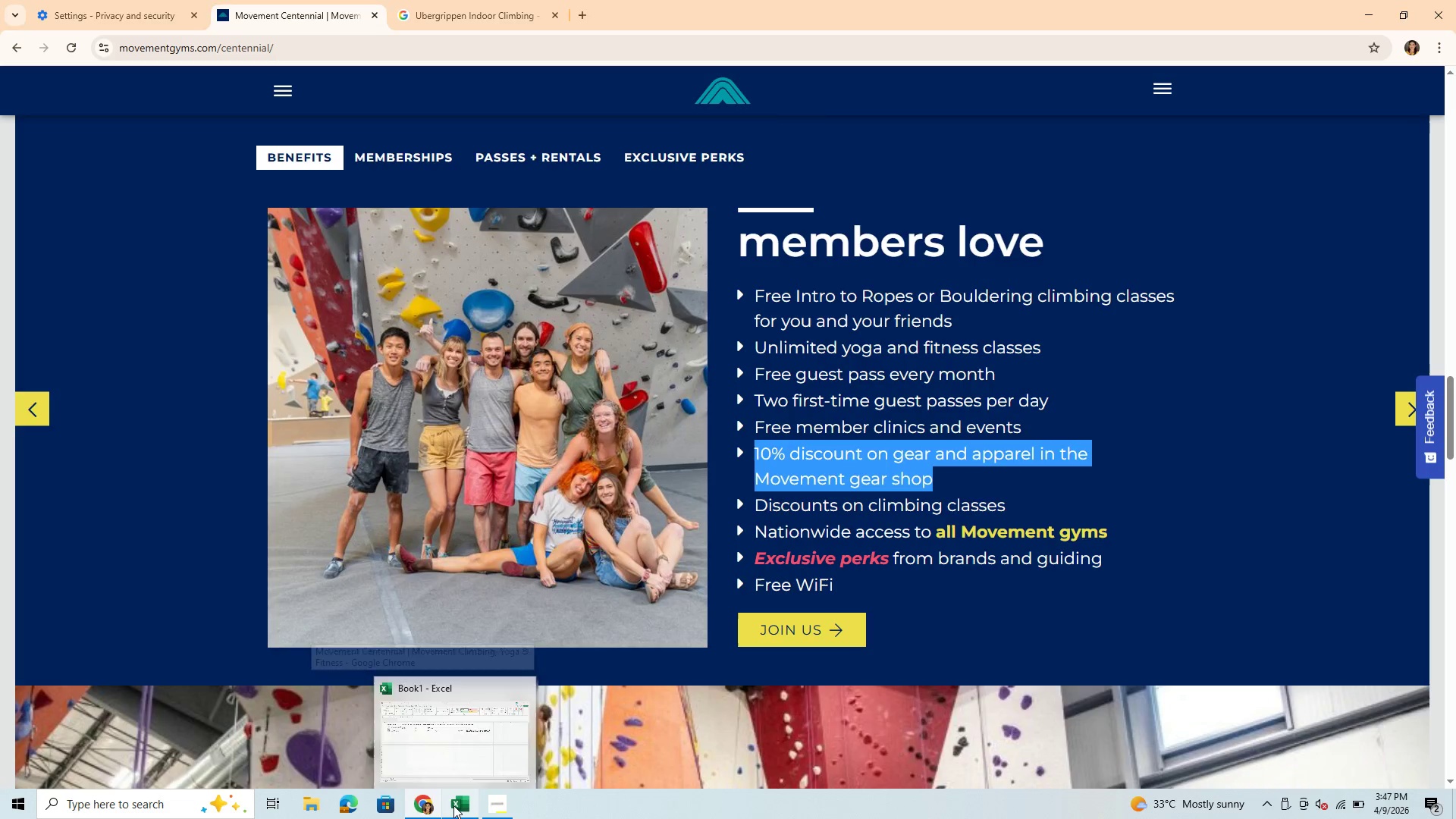 
left_click([453, 805])
 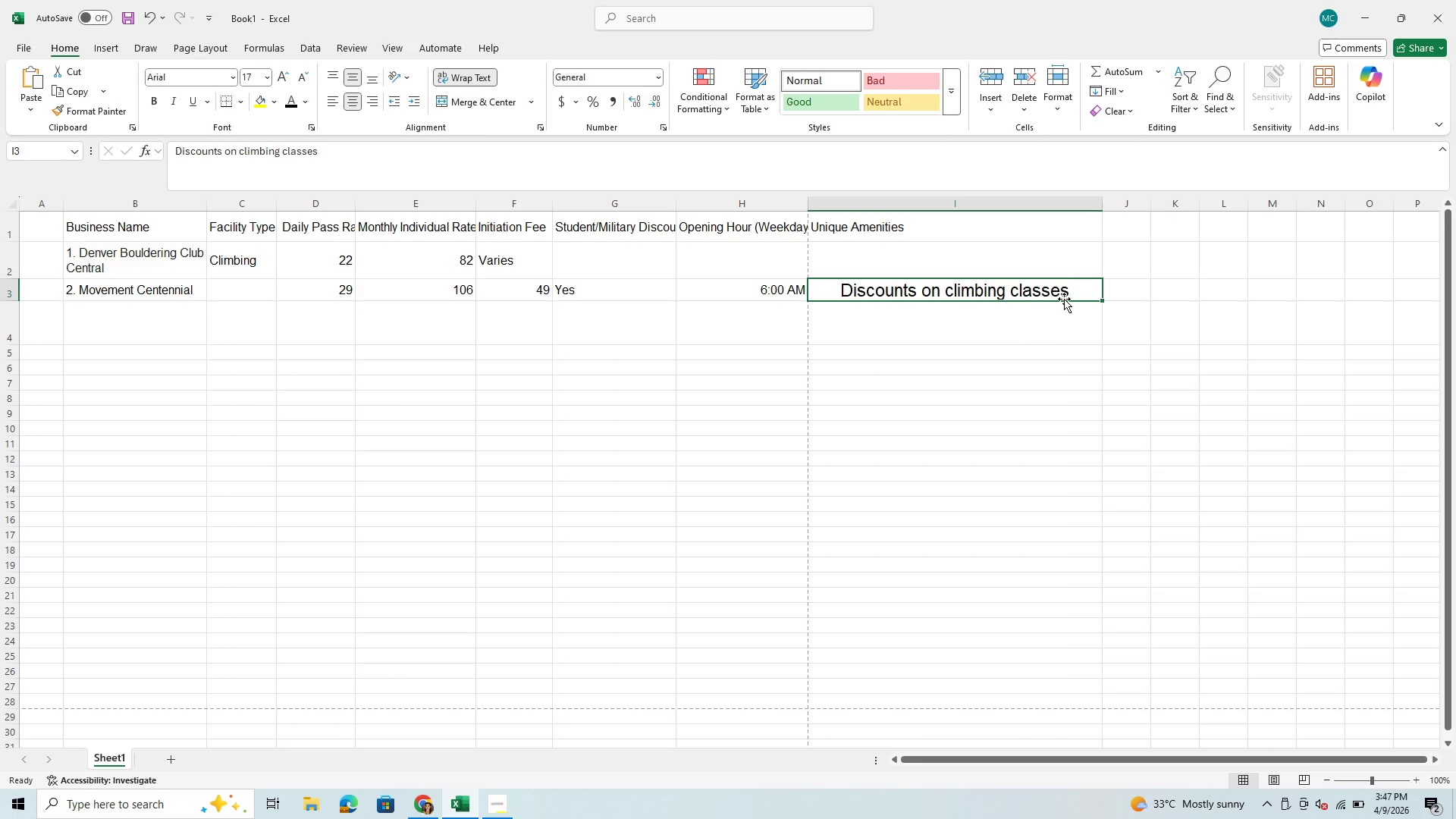 
left_click([1066, 299])
 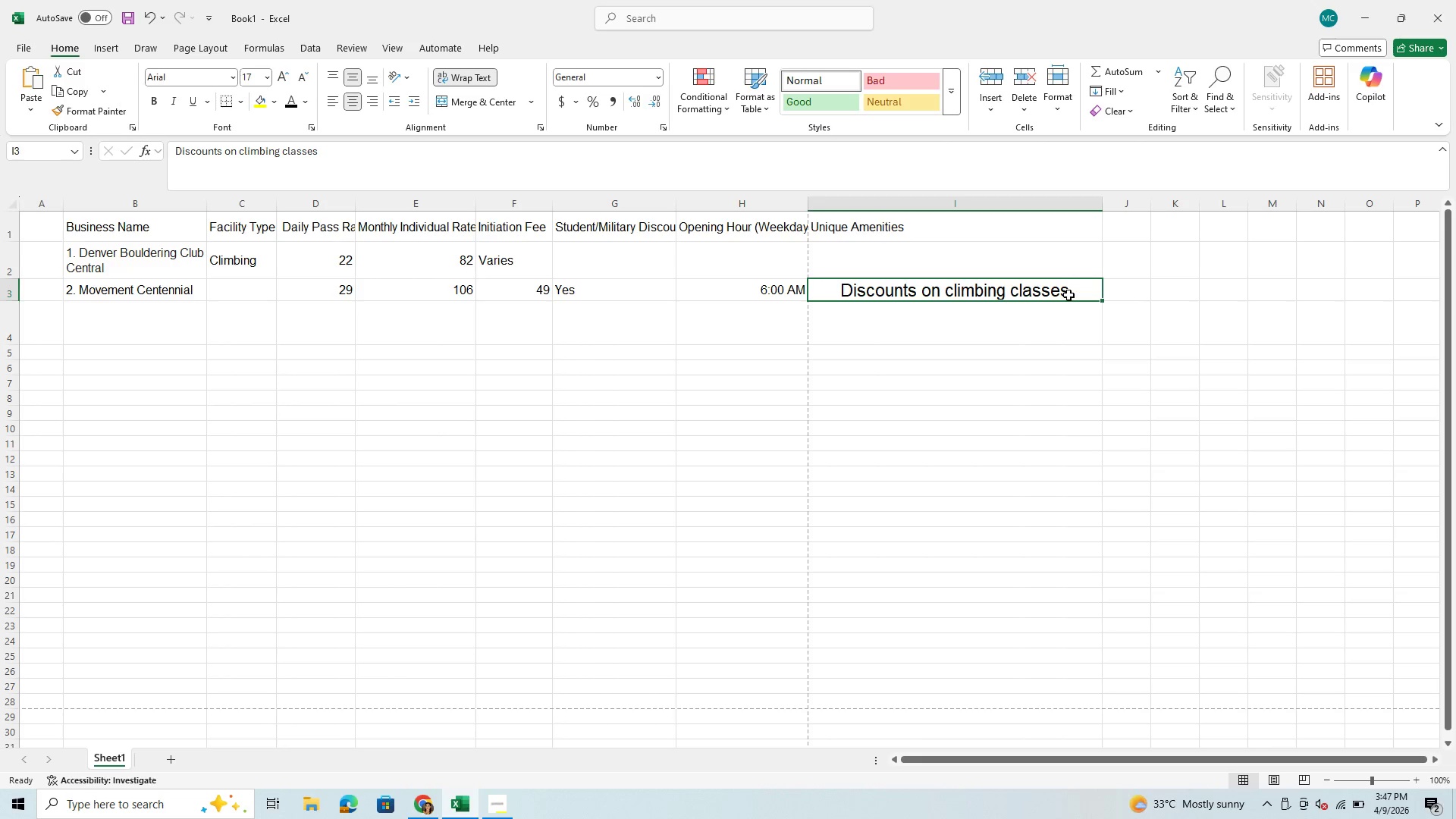 
left_click([1068, 295])
 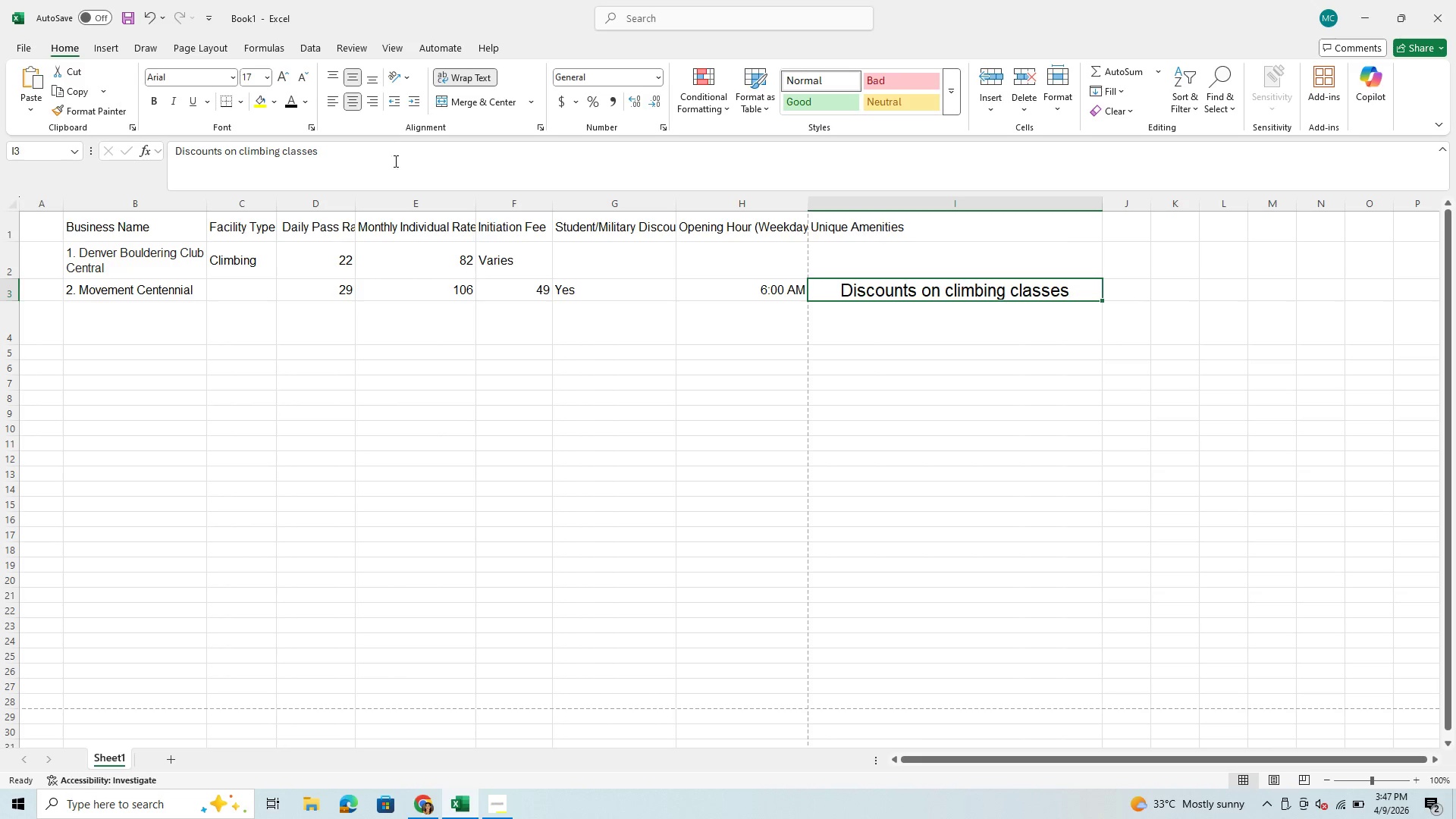 
left_click([403, 143])
 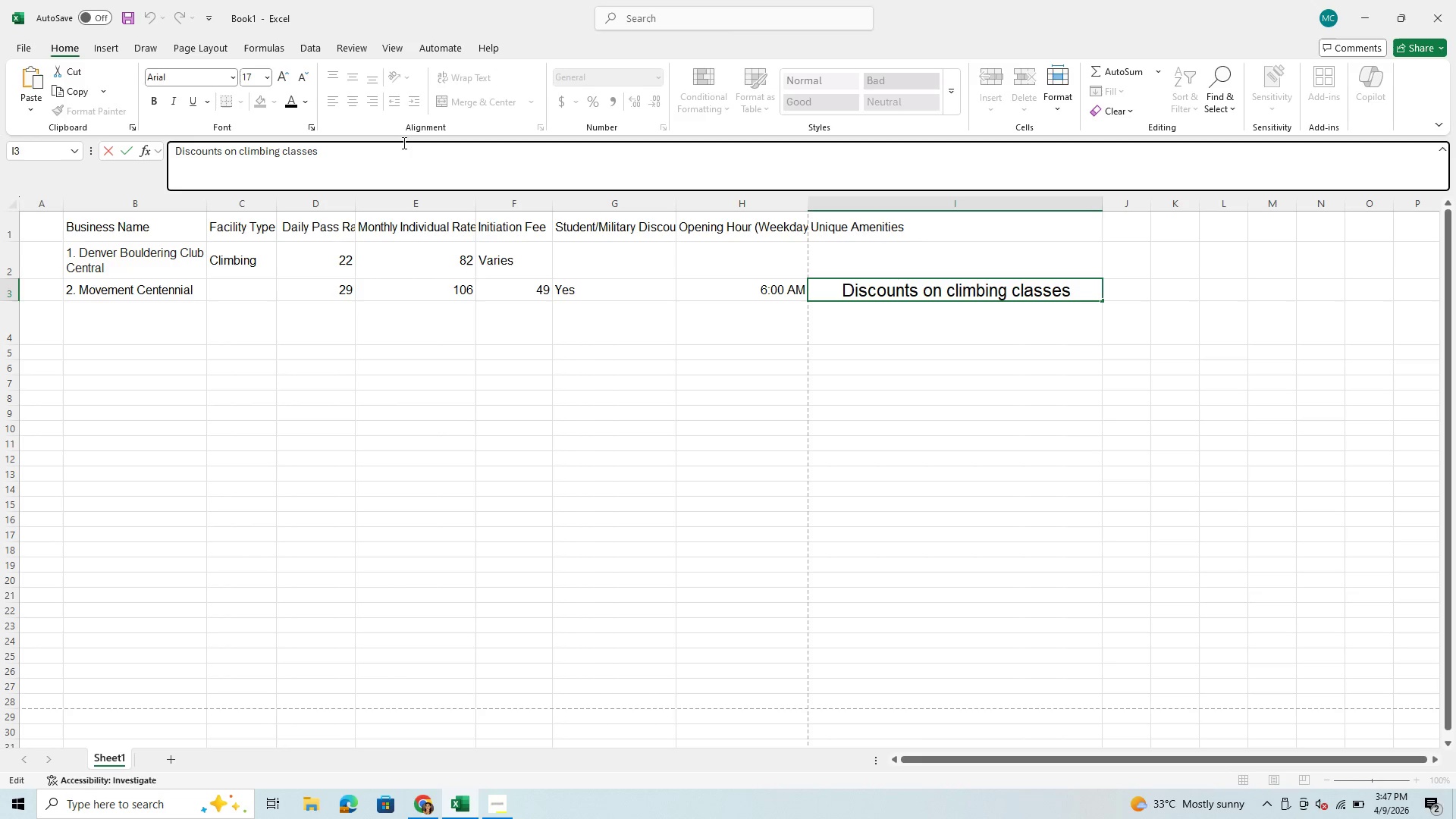 
key(Shift+ShiftRight)
 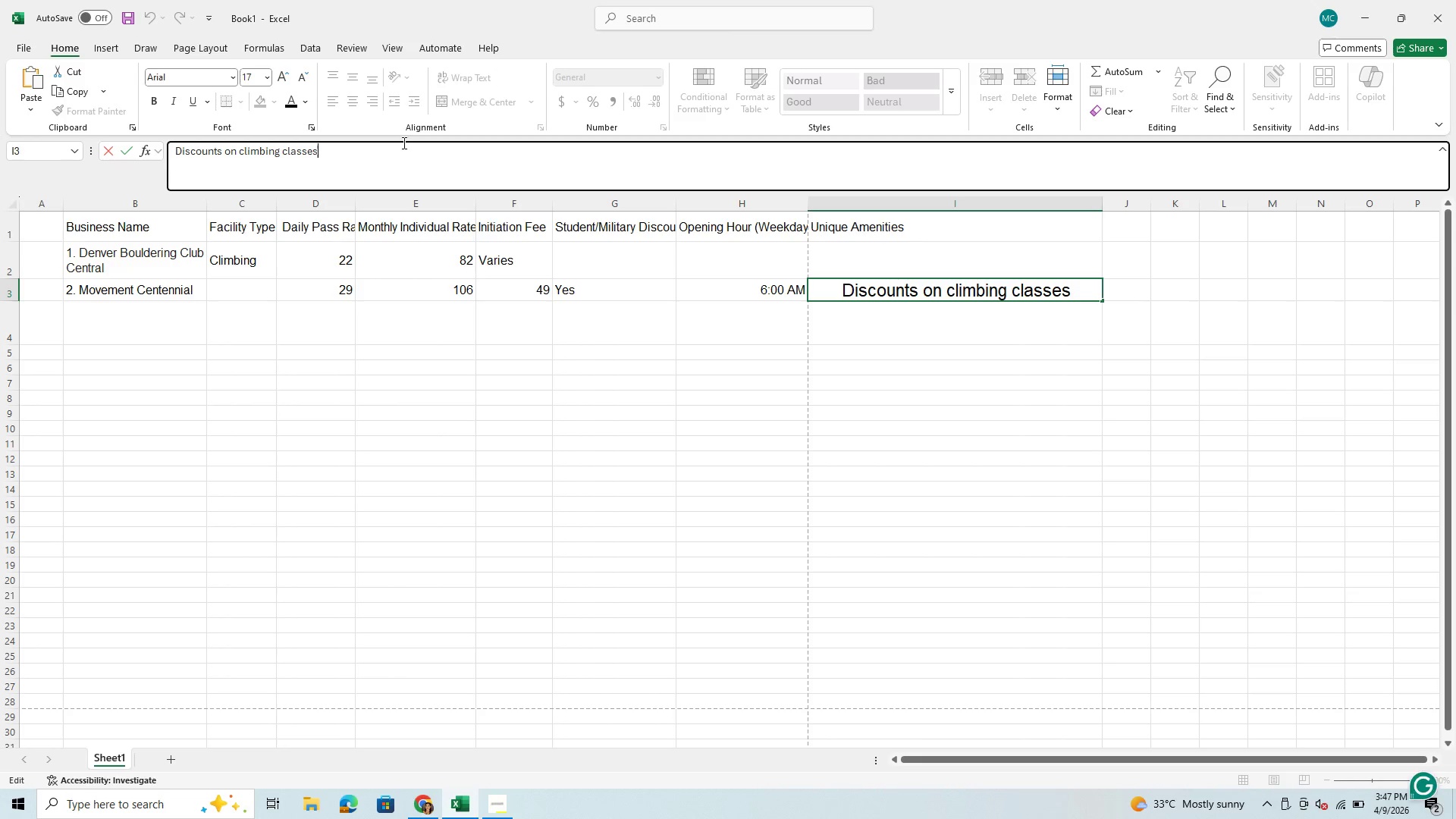 
key(Shift+Enter)
 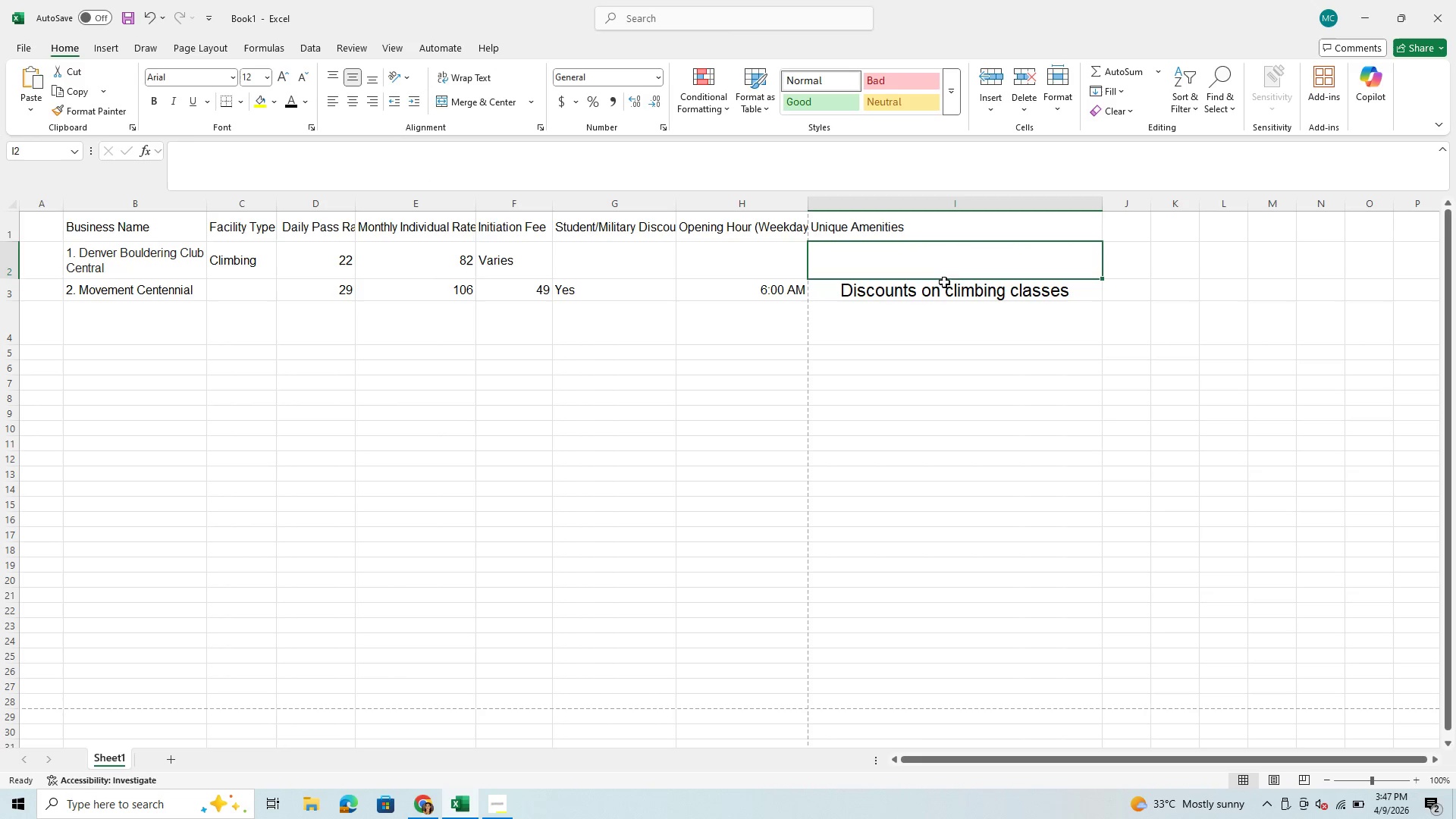 
left_click([940, 290])
 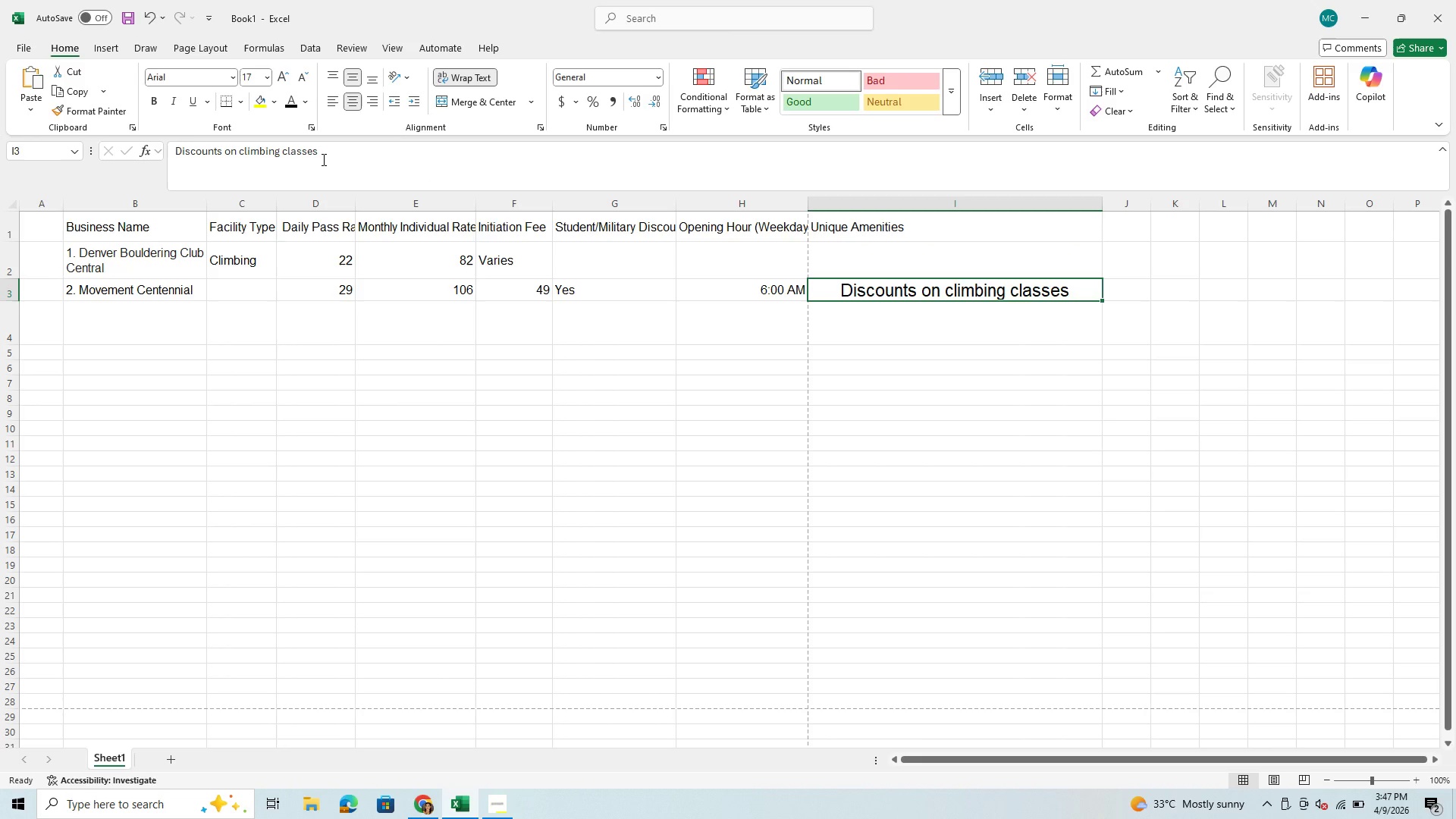 
left_click([322, 159])
 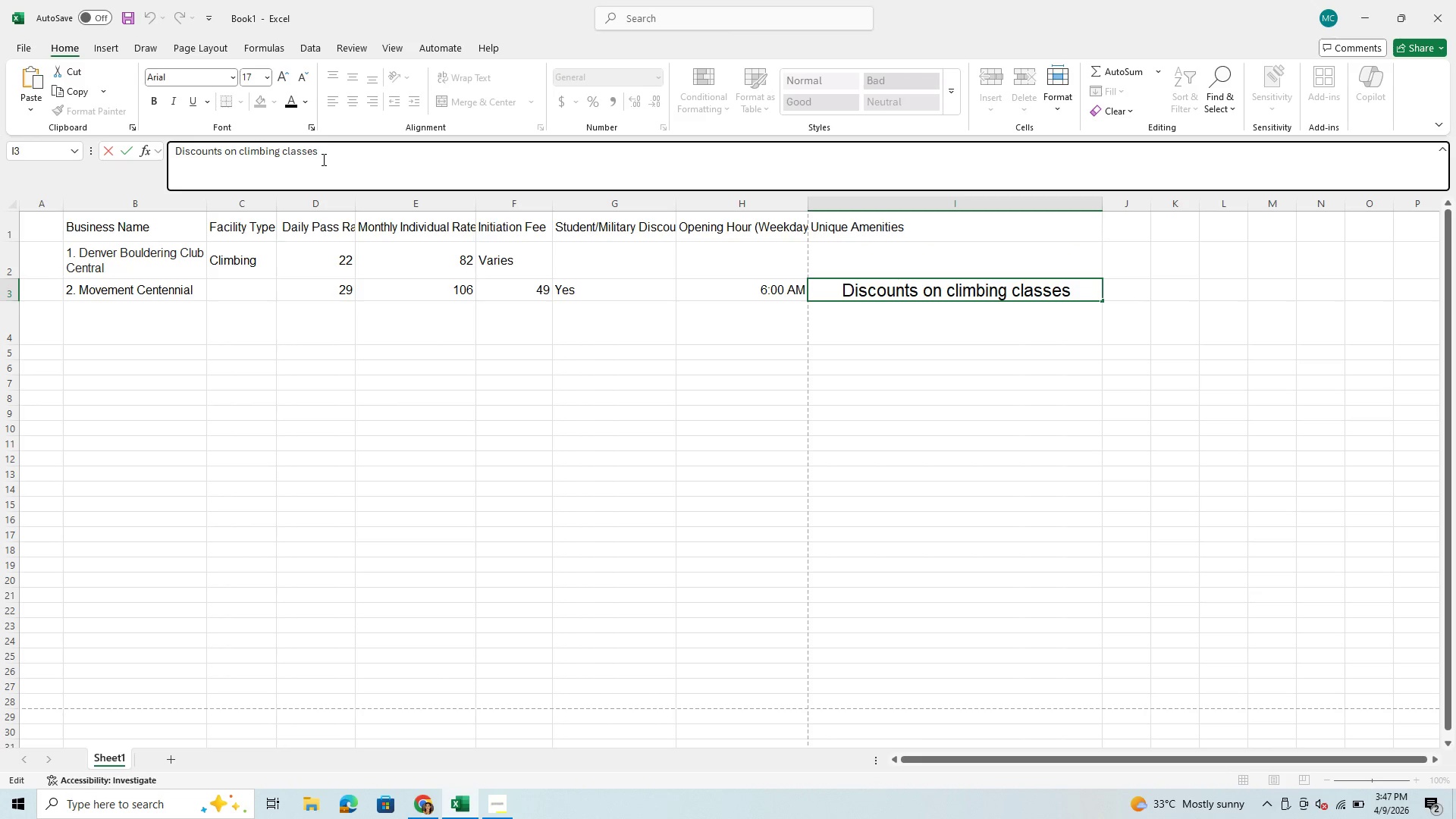 
key(Enter)
 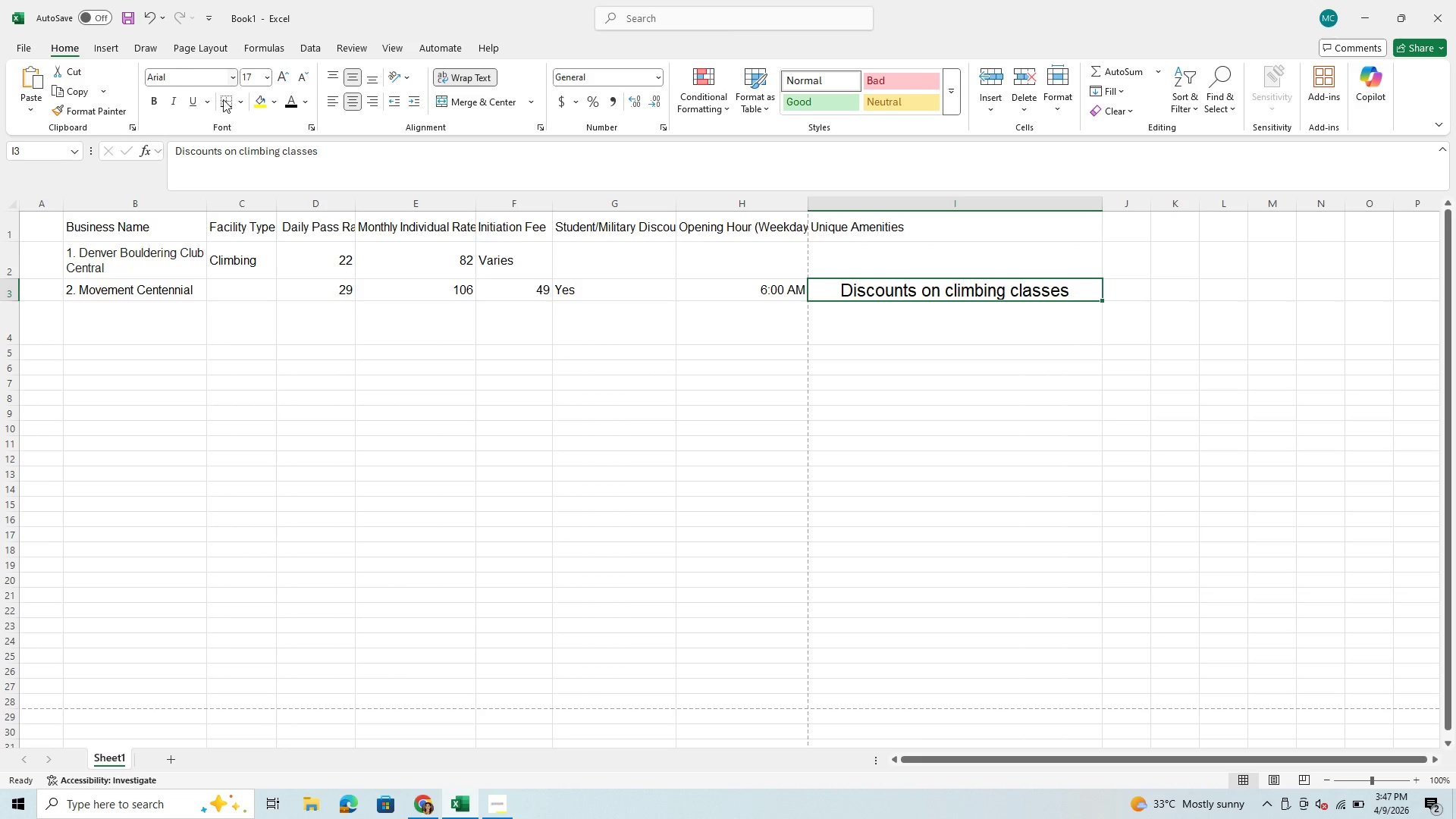 
left_click([335, 159])
 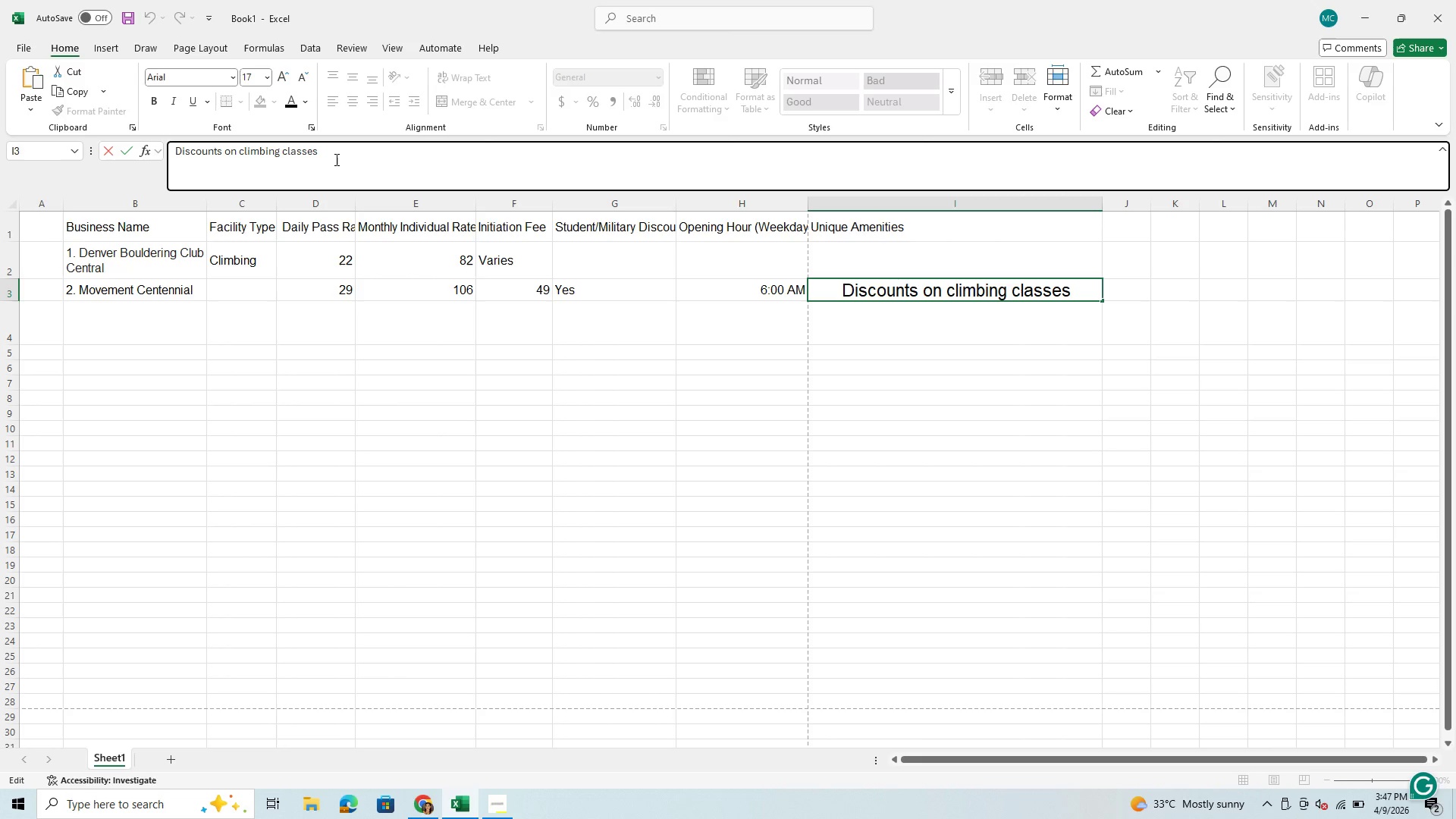 
hold_key(key=ControlLeft, duration=0.58)
 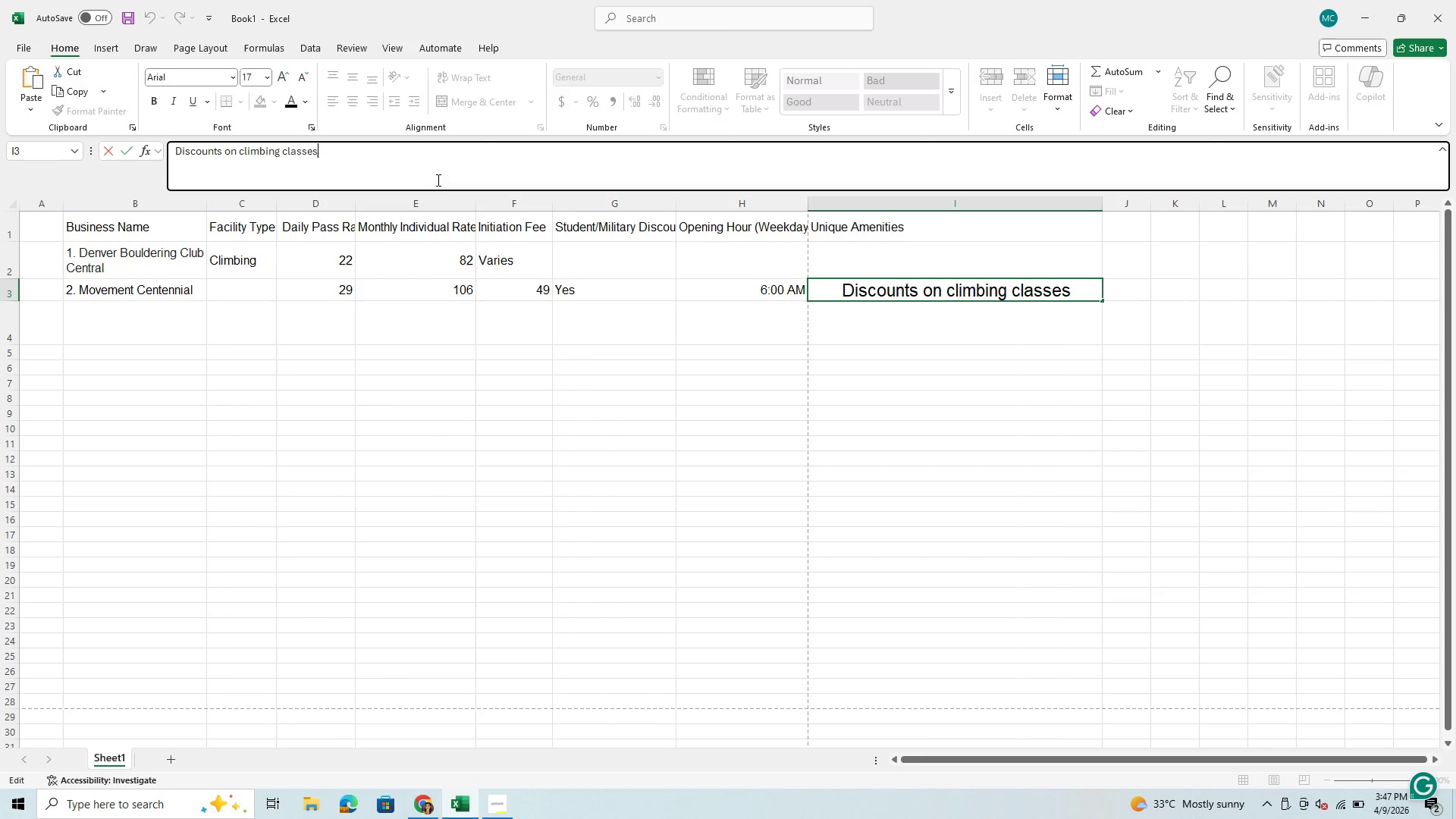 
key(Control+V)
 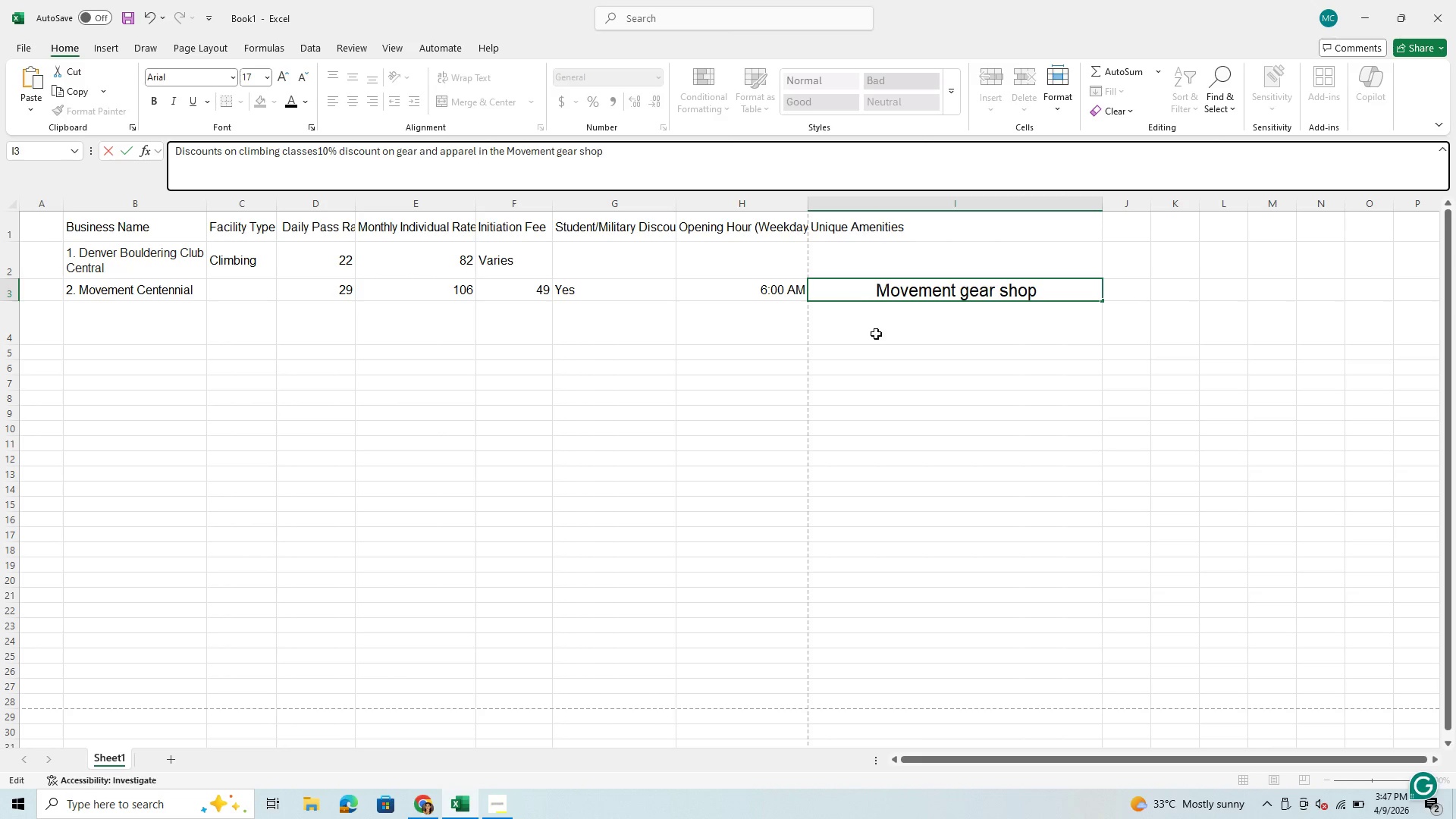 
left_click([877, 341])
 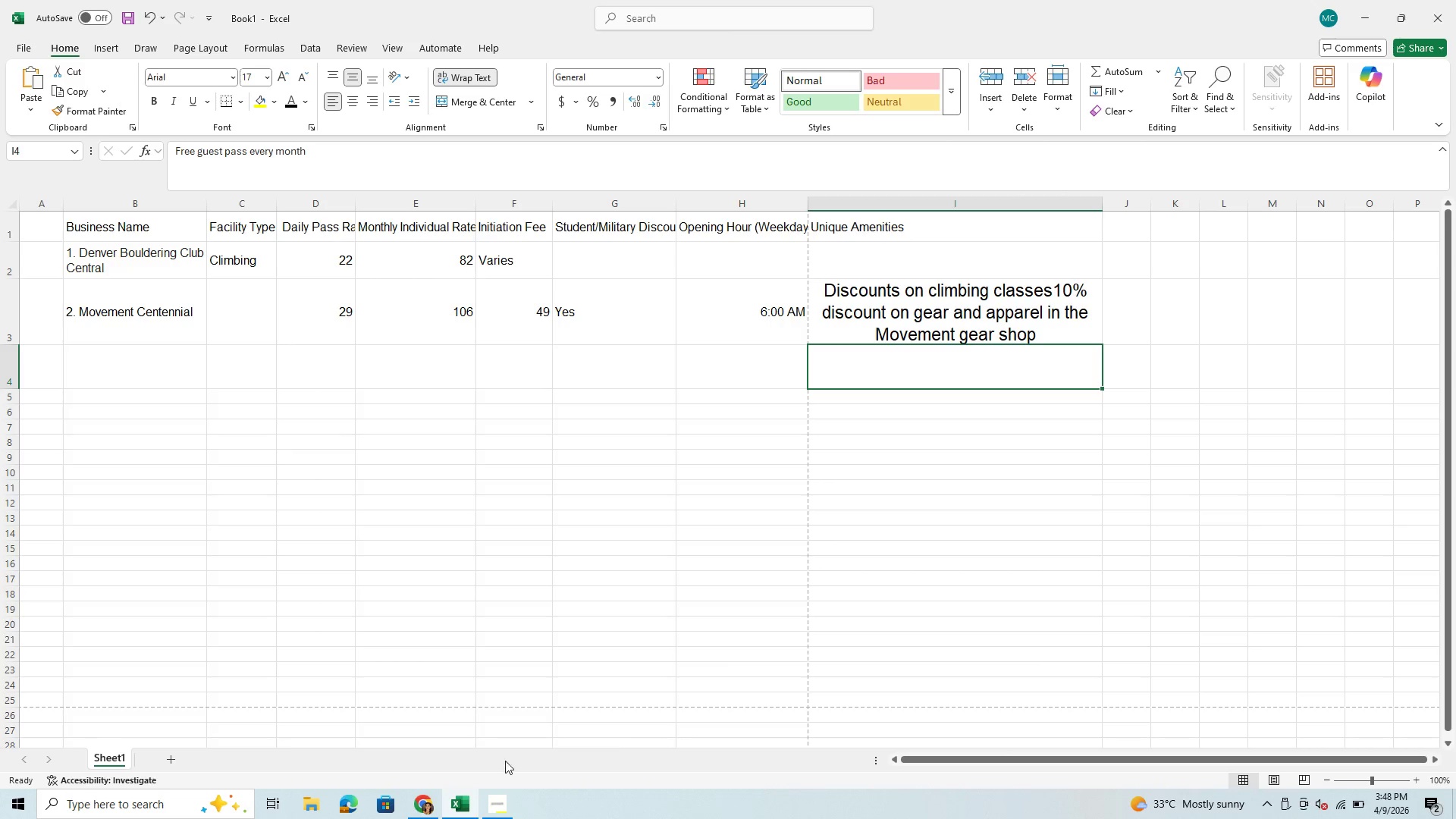 
wait(7.66)
 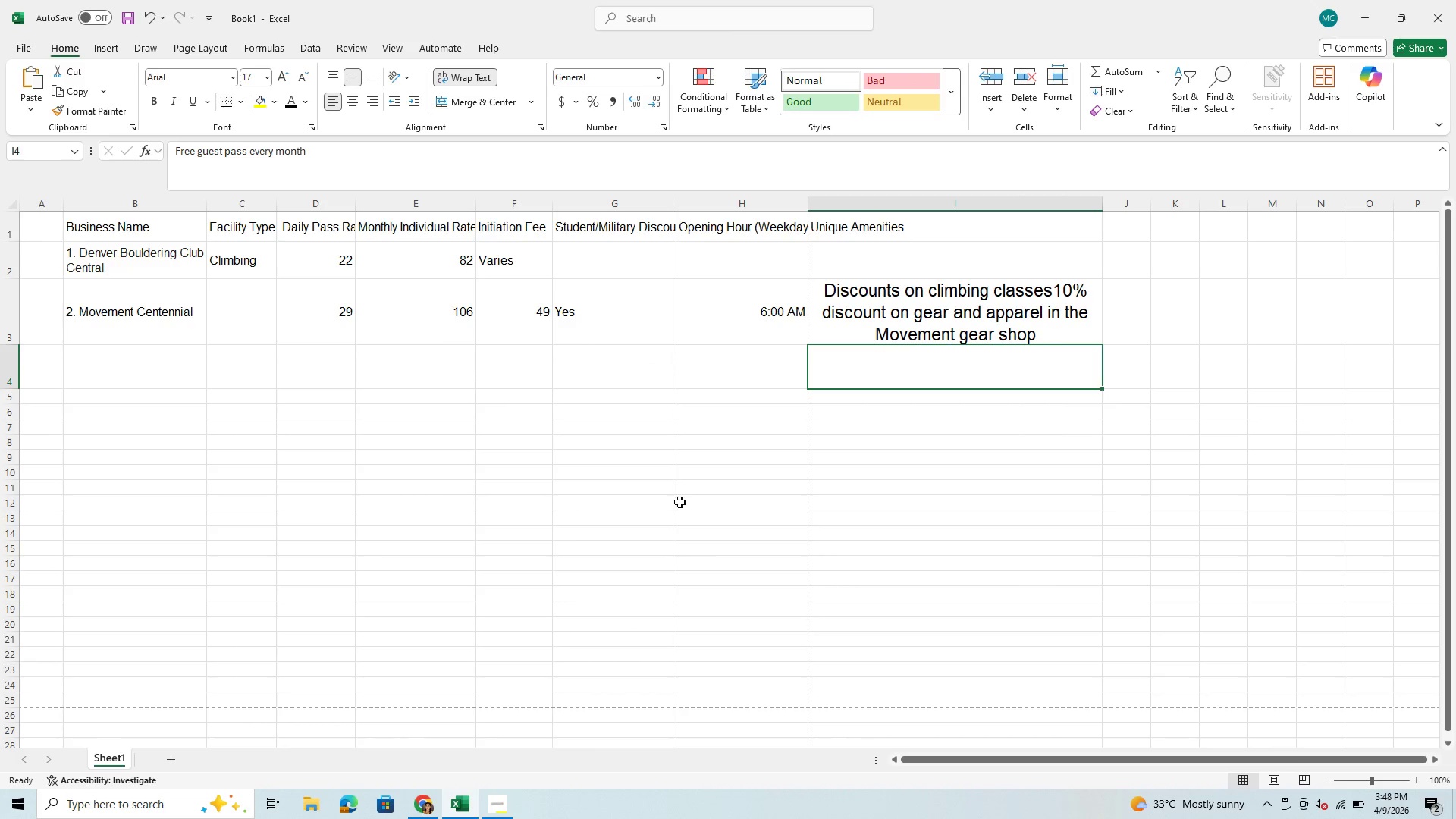 
left_click([881, 305])
 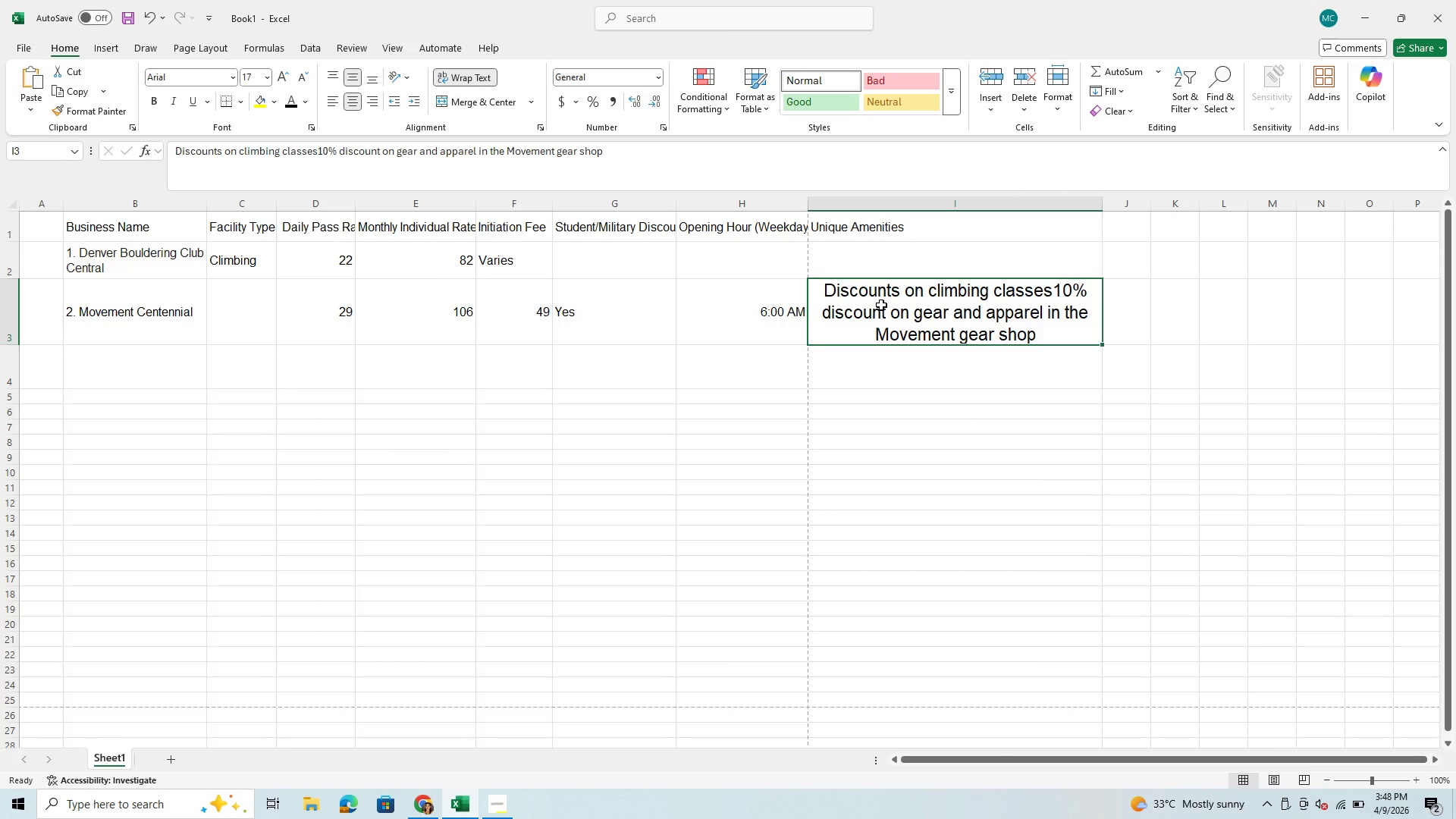 
scroll: coordinate [881, 305], scroll_direction: up, amount: 1.0
 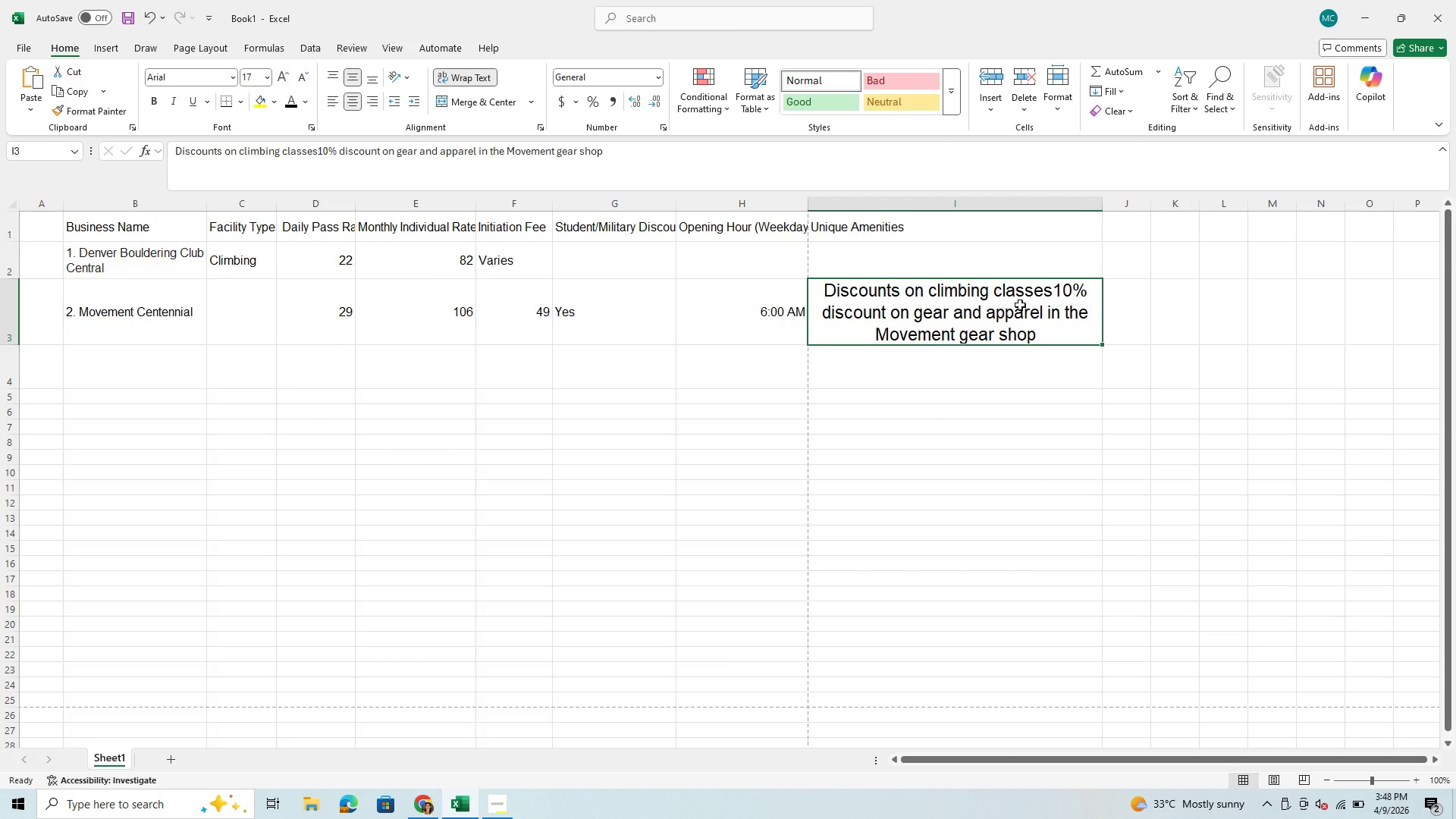 
left_click([1053, 296])
 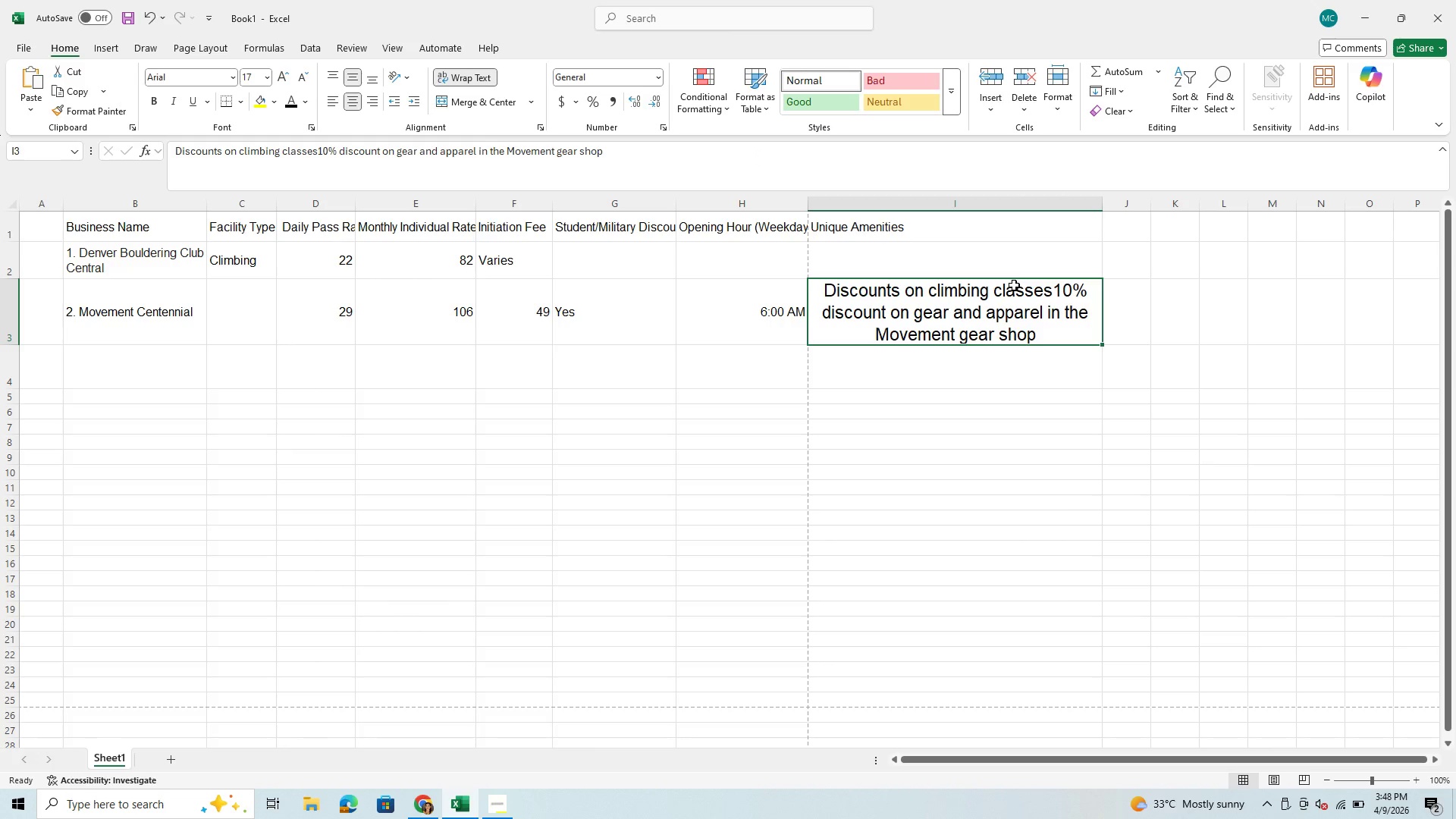 
wait(10.89)
 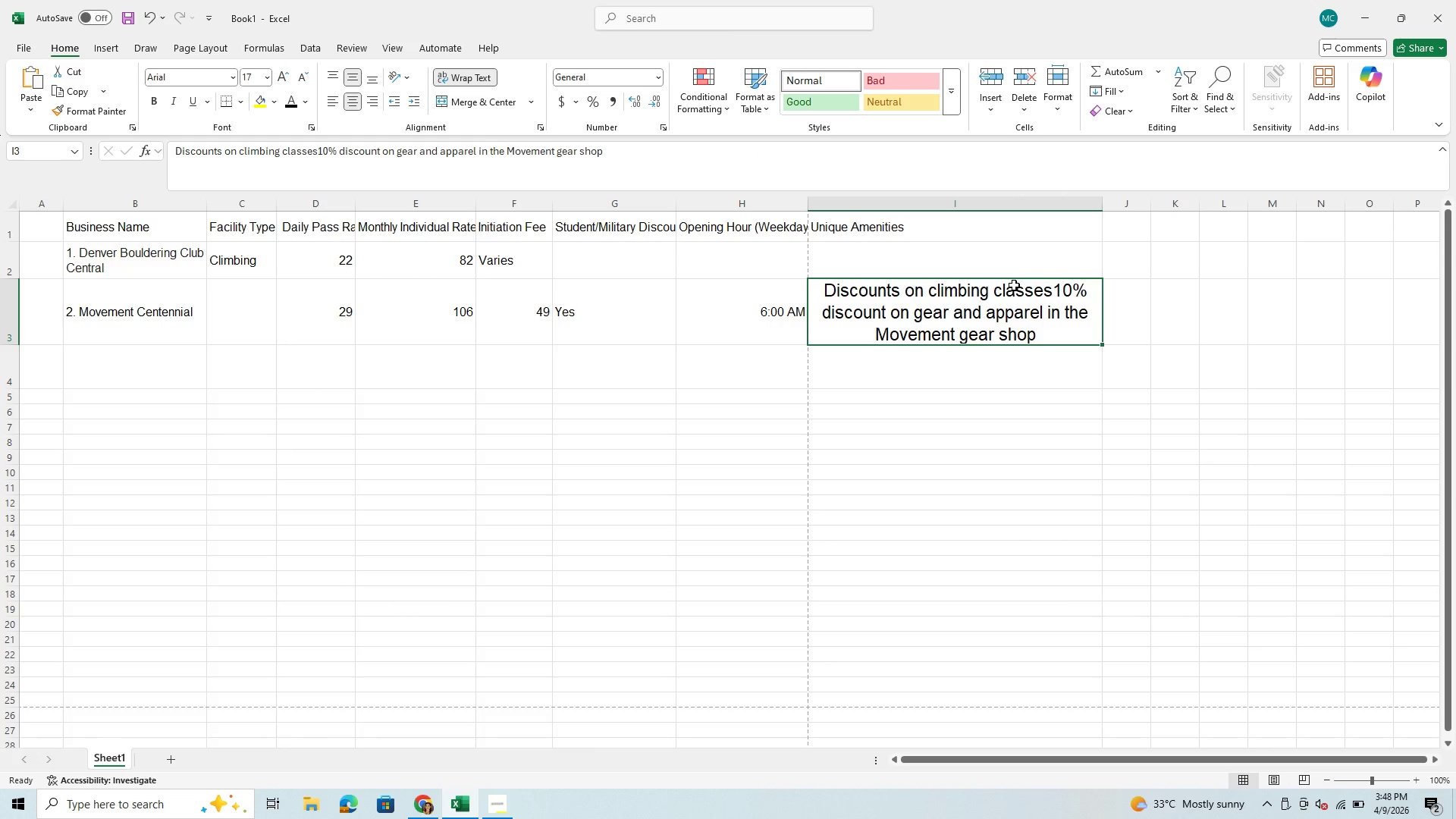 
left_click([318, 152])
 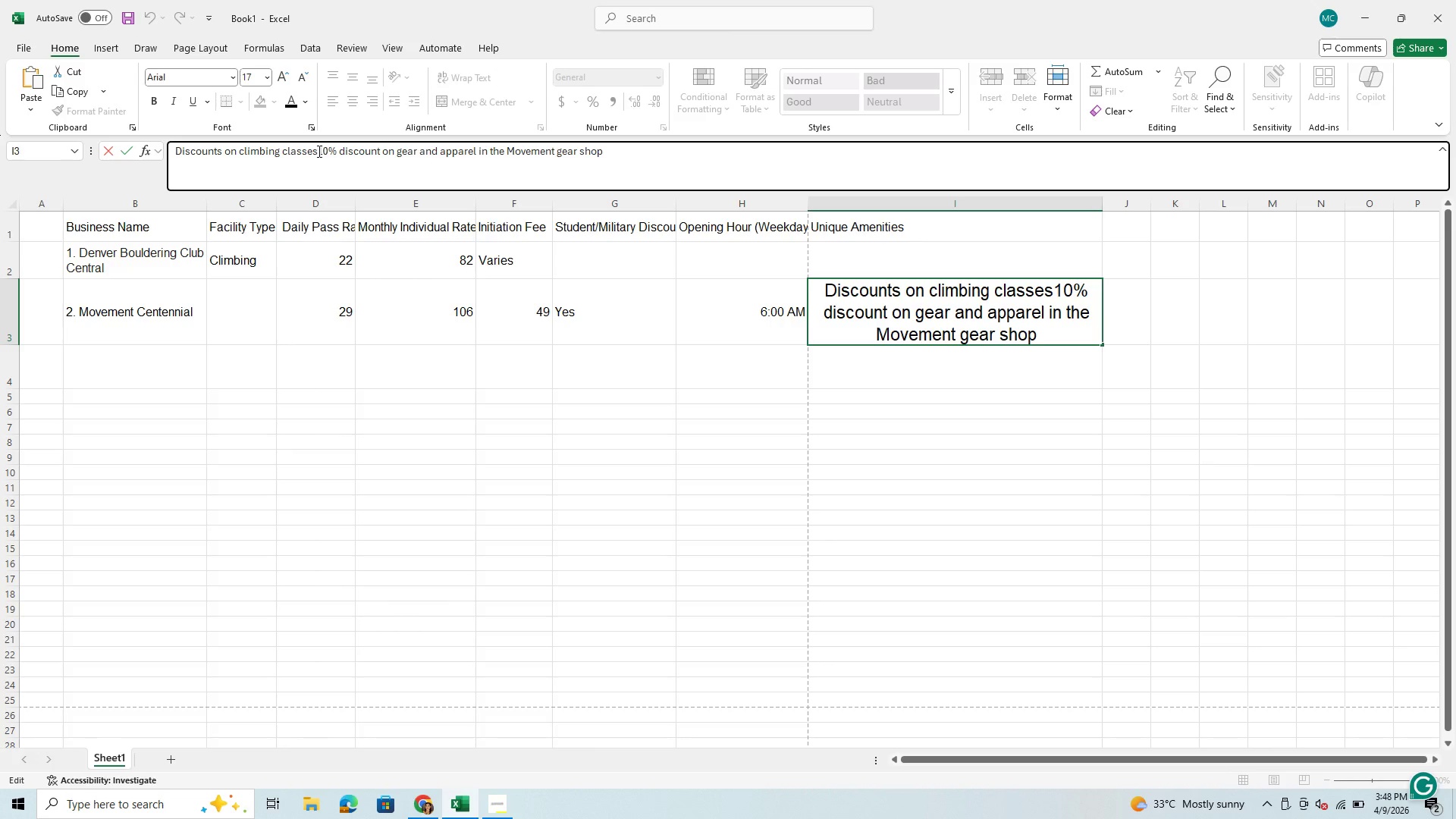 
wait(5.39)
 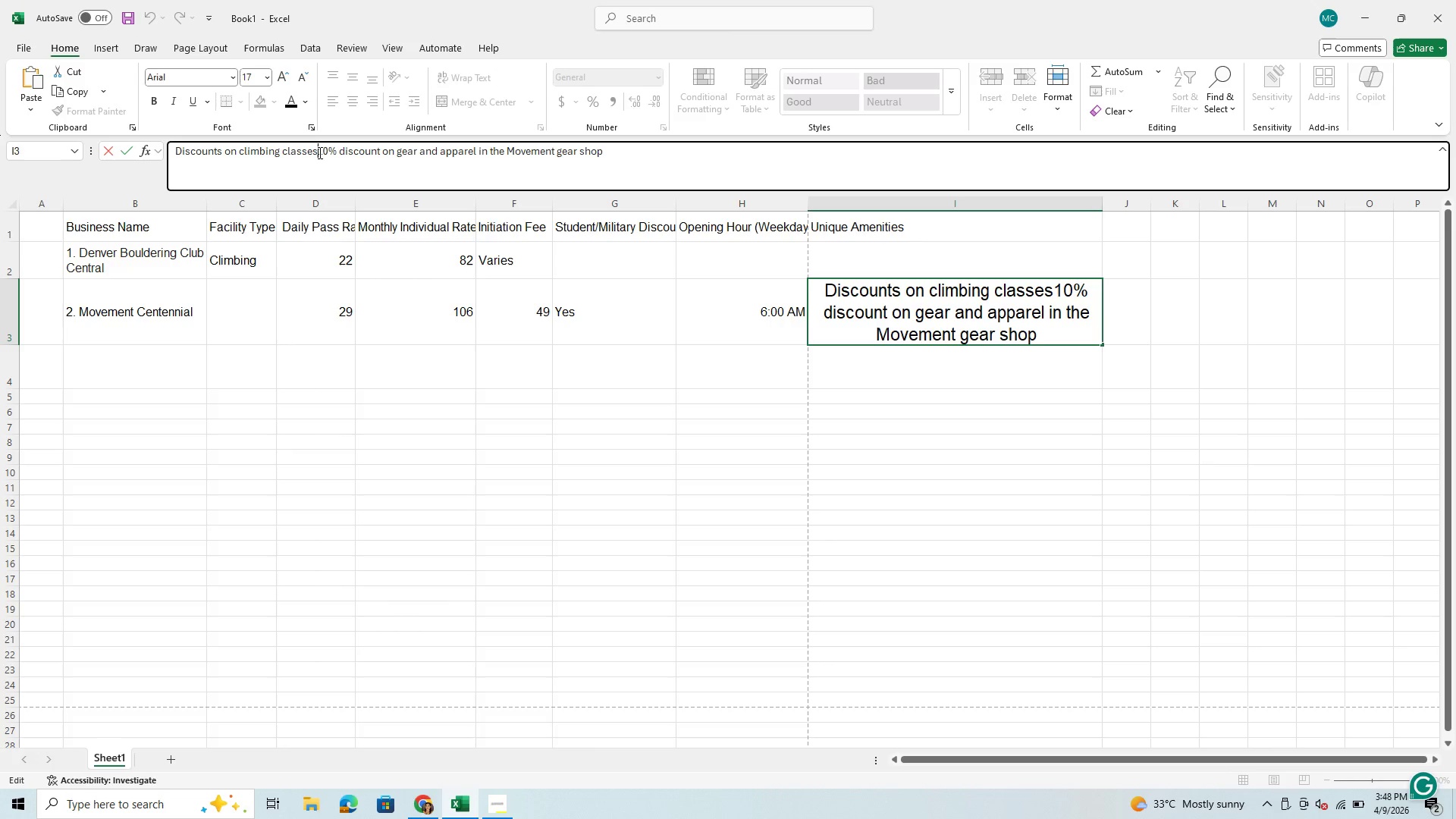 
key(Enter)
 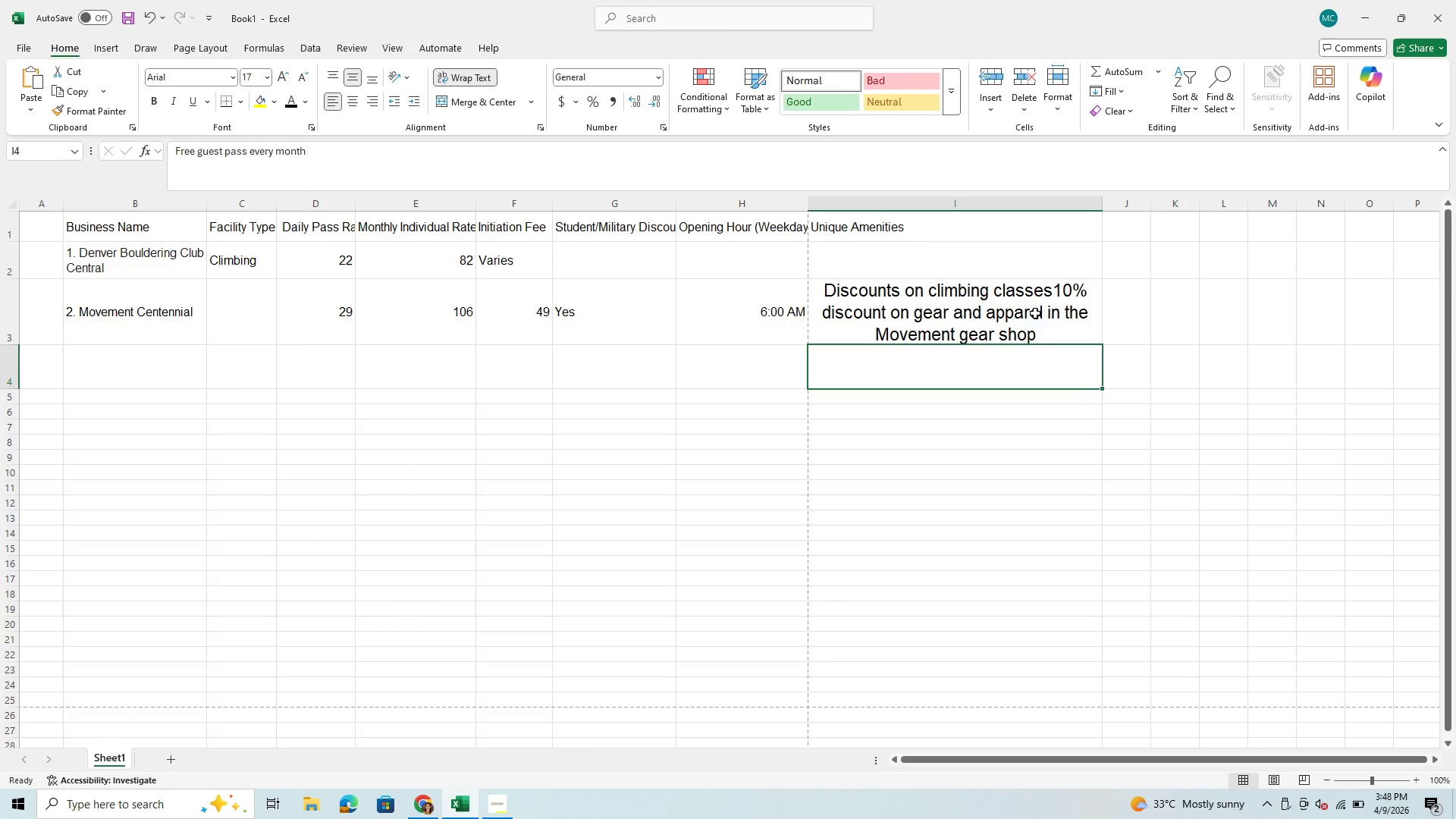 
left_click([1057, 293])
 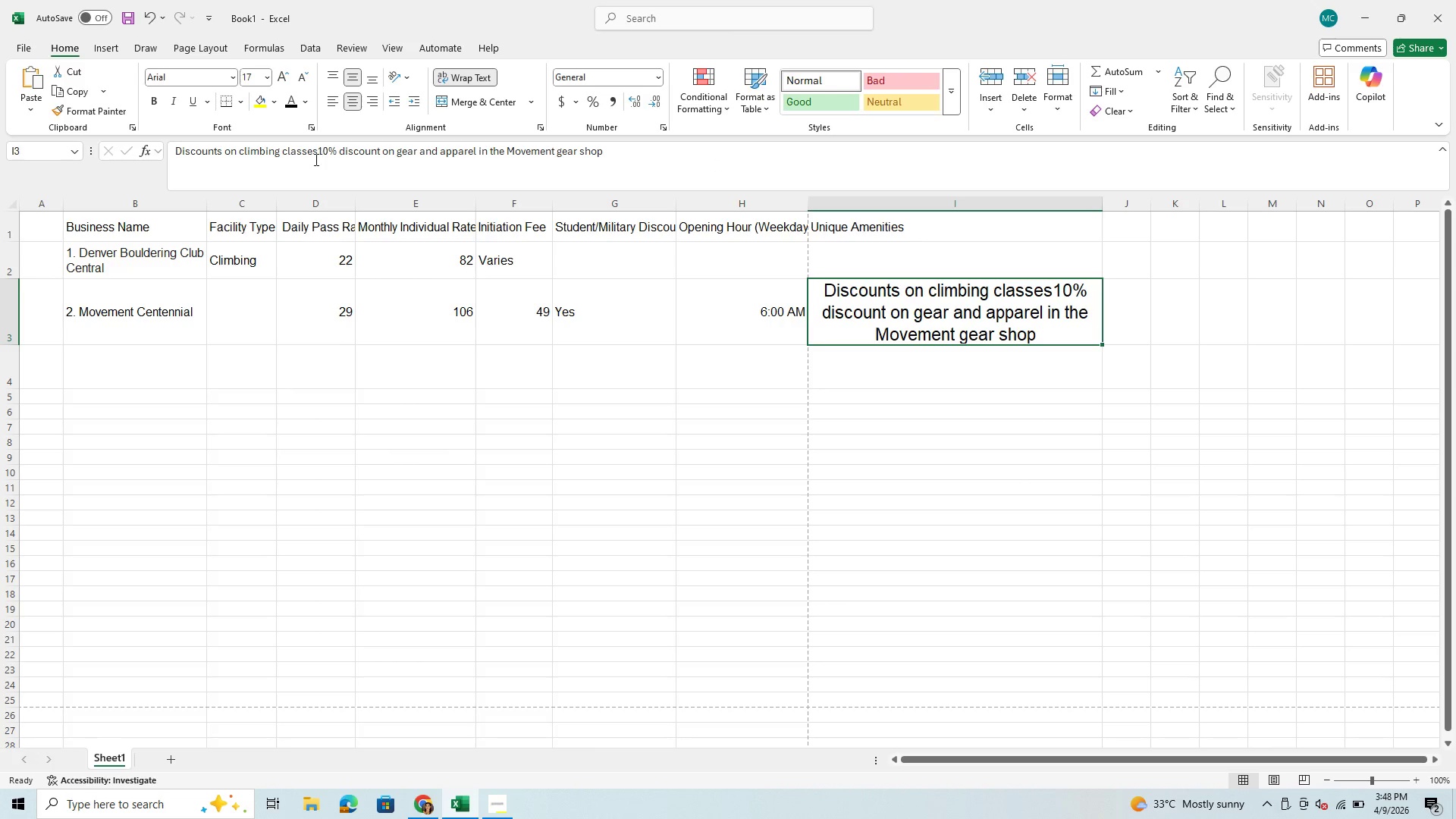 
left_click([319, 158])
 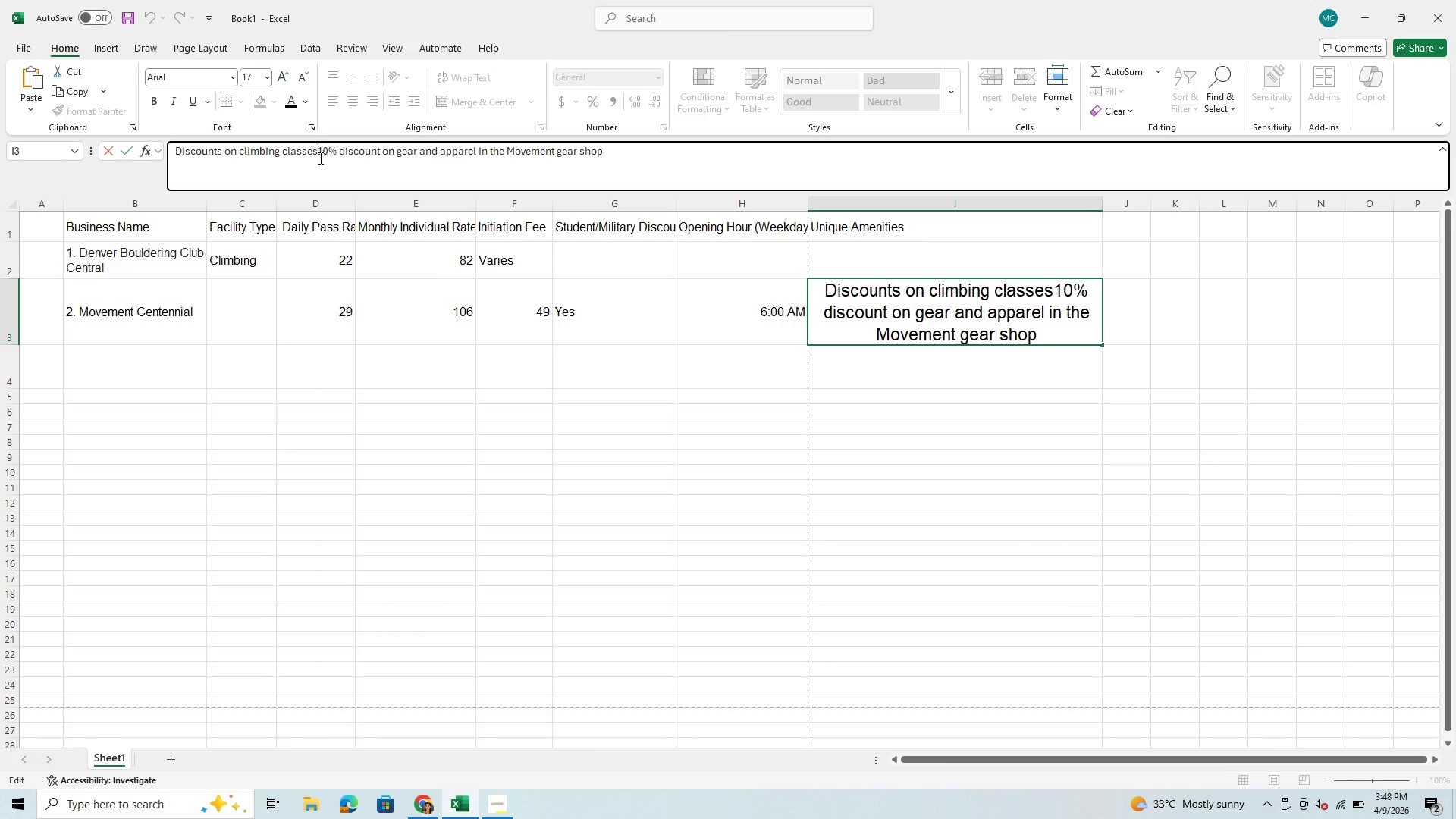 
key(Space)
 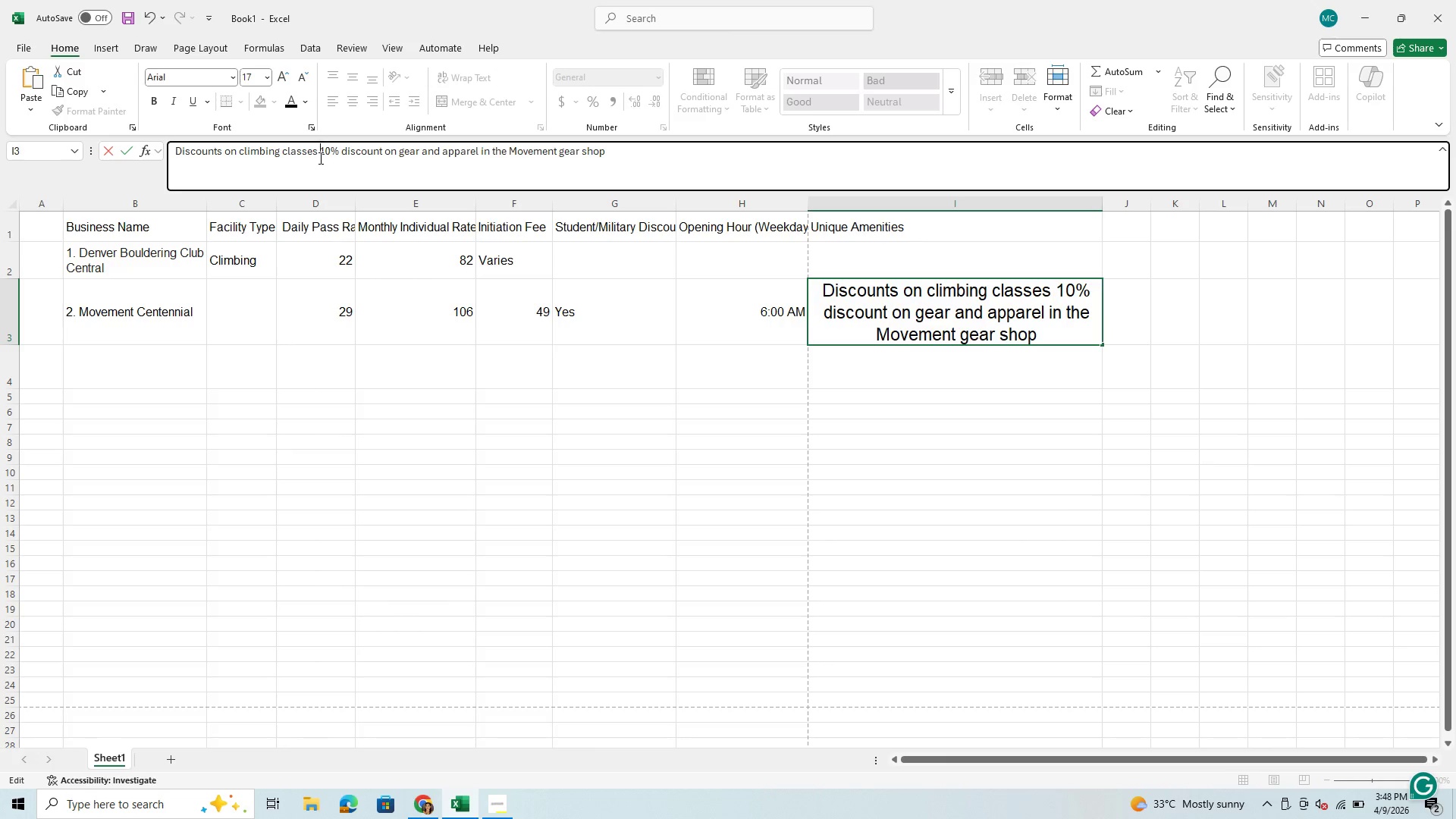 
key(Space)
 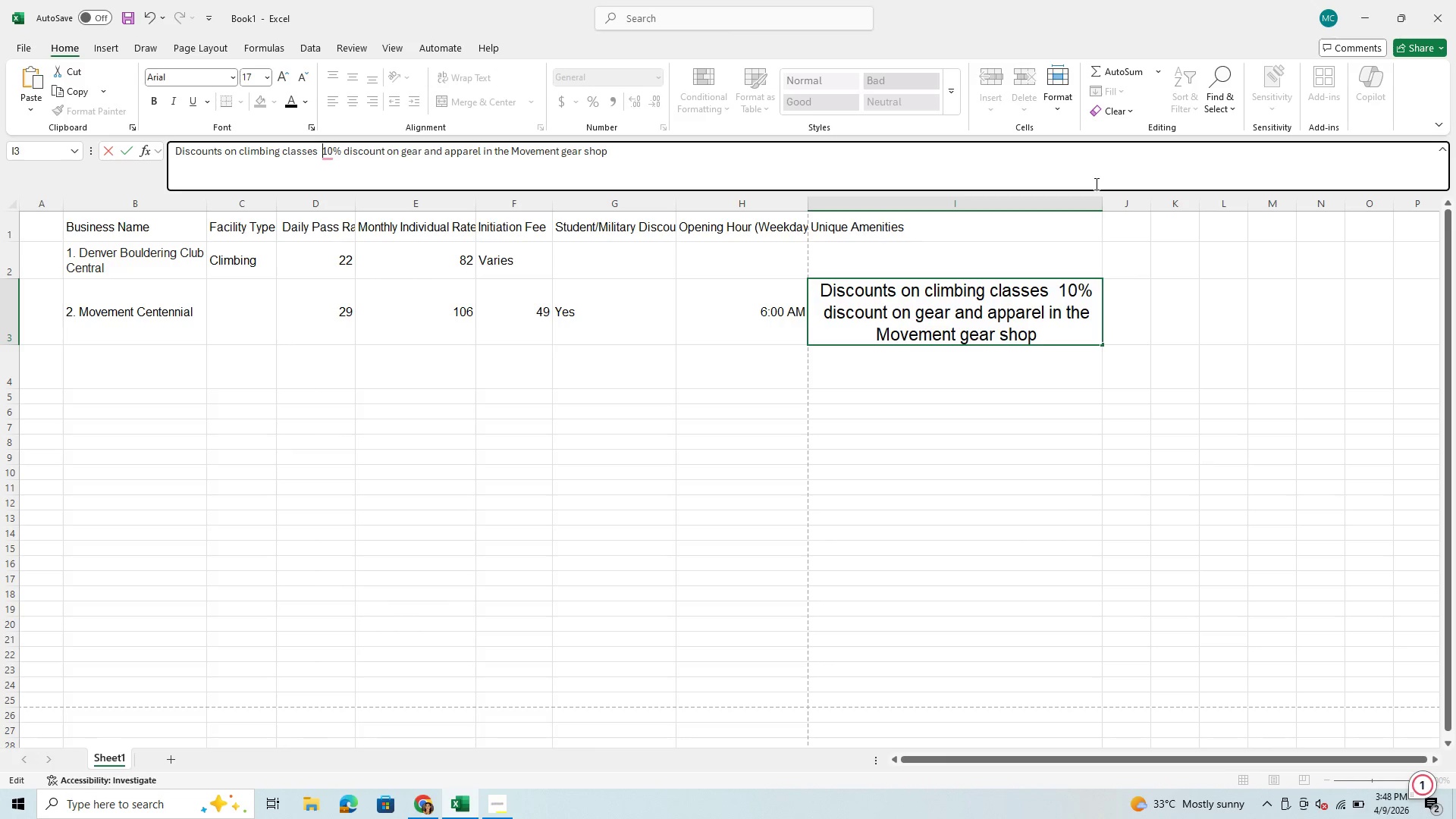 
left_click([1092, 202])
 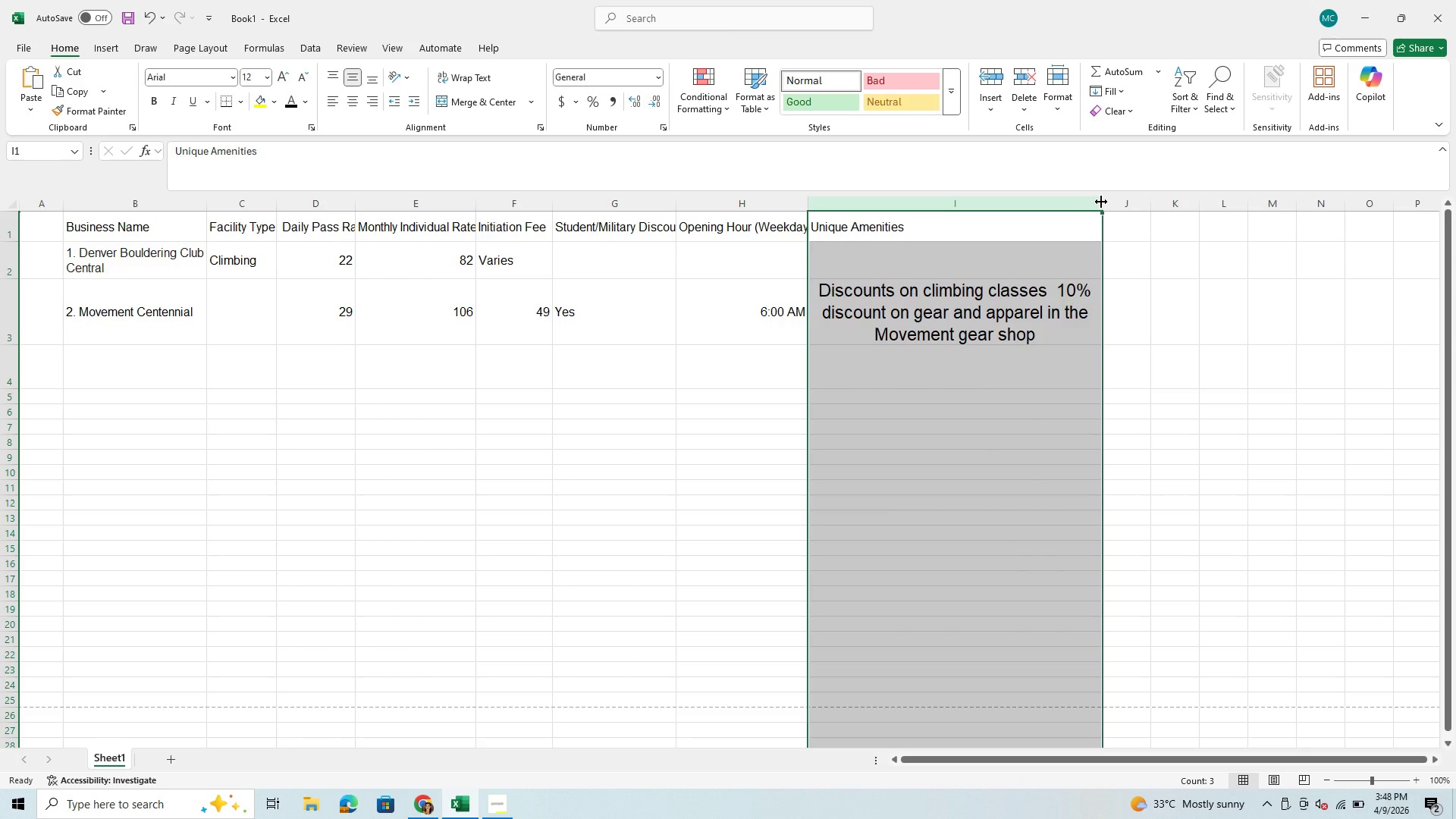 
left_click_drag(start_coordinate=[1101, 202], to_coordinate=[1041, 214])
 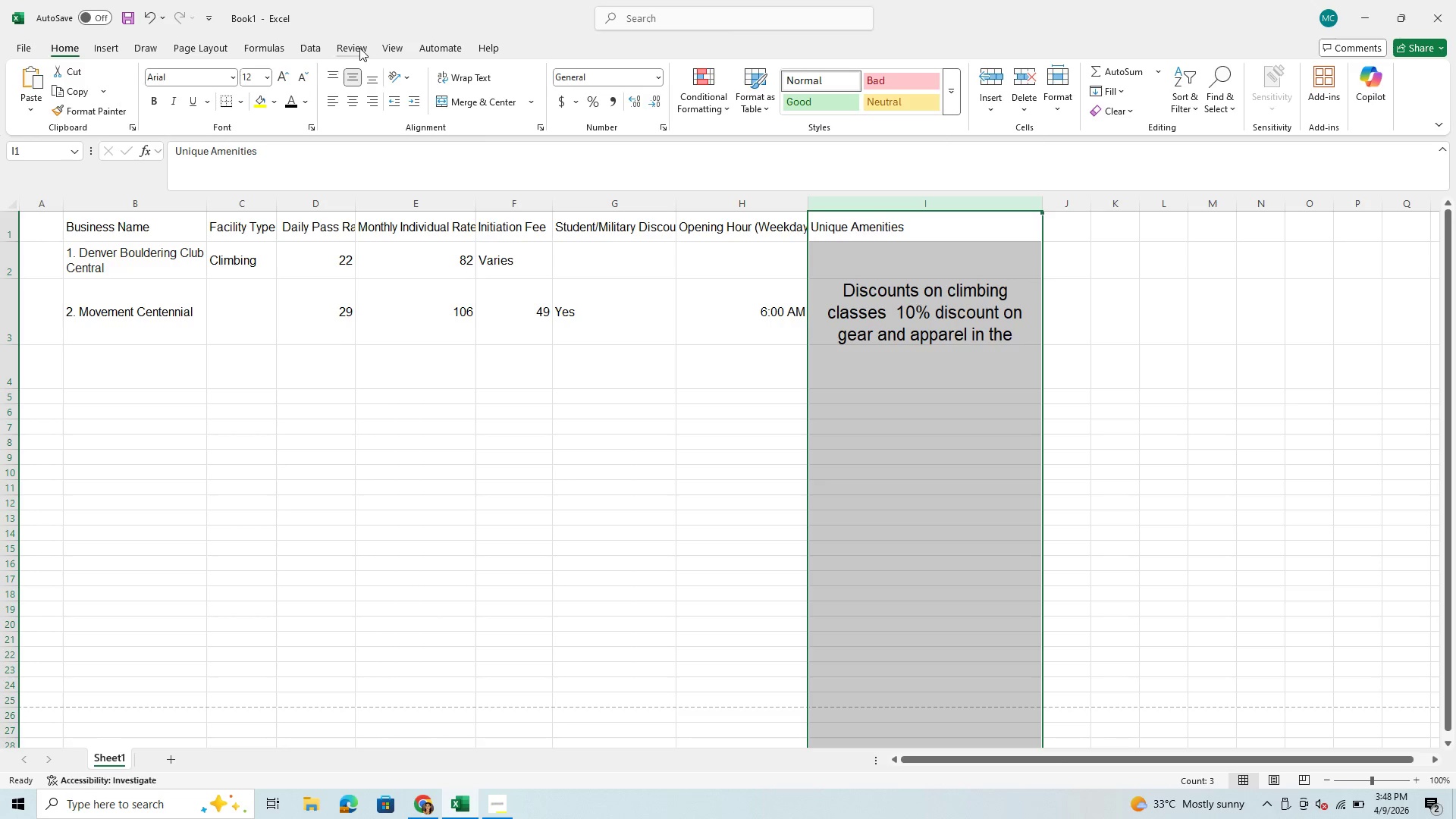 
left_click([333, 102])
 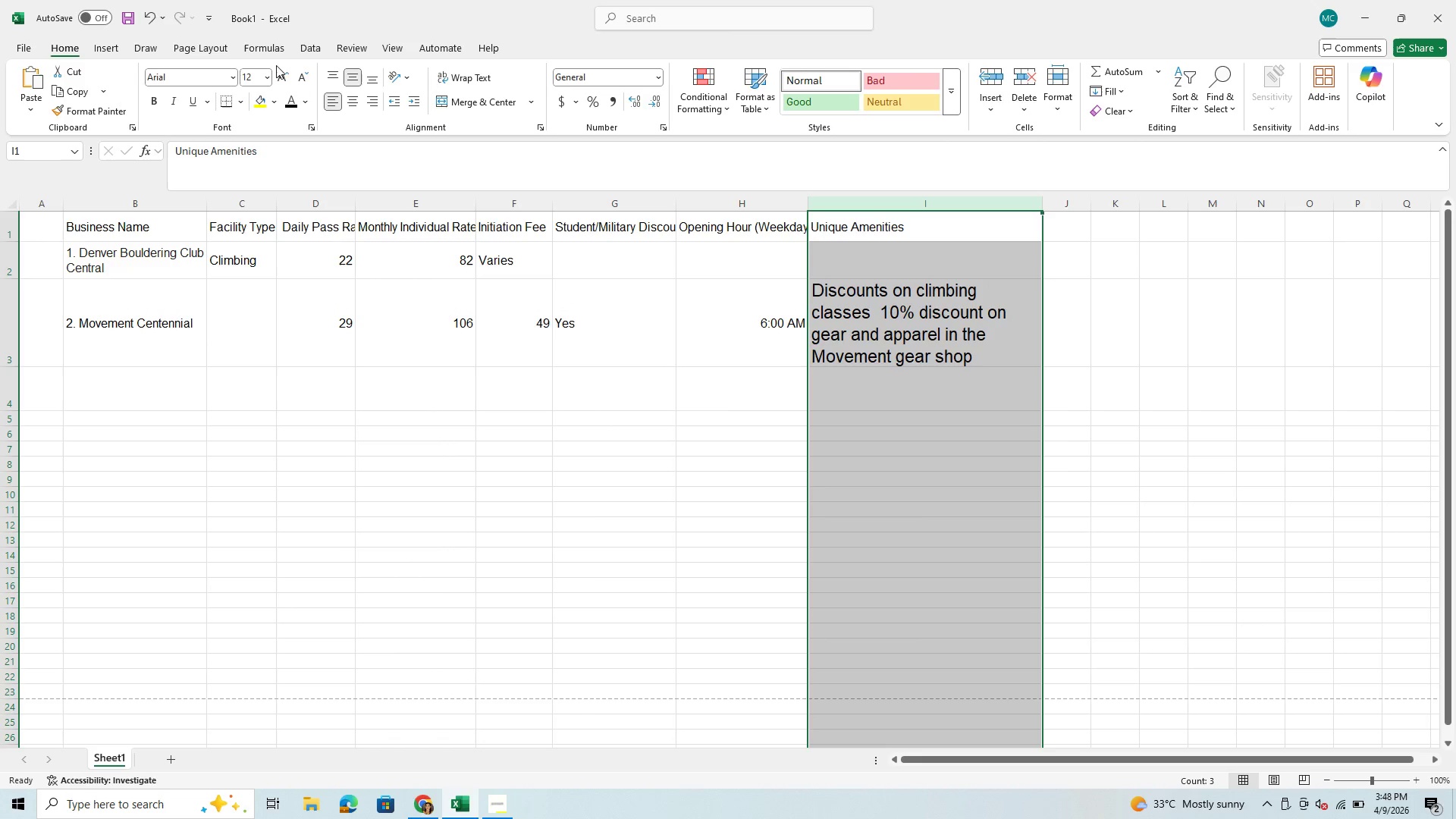 
left_click([271, 77])
 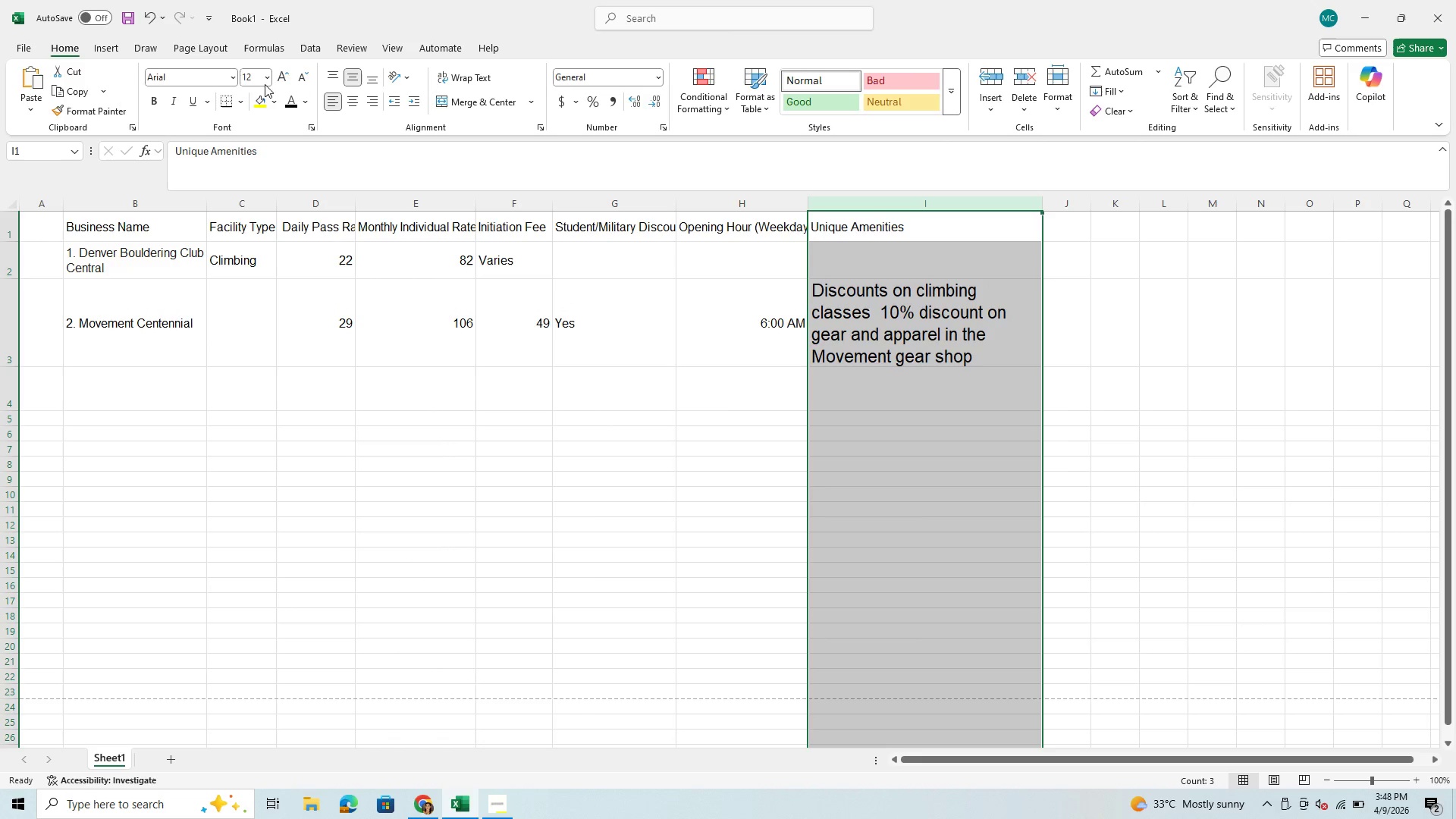 
left_click([268, 77])
 